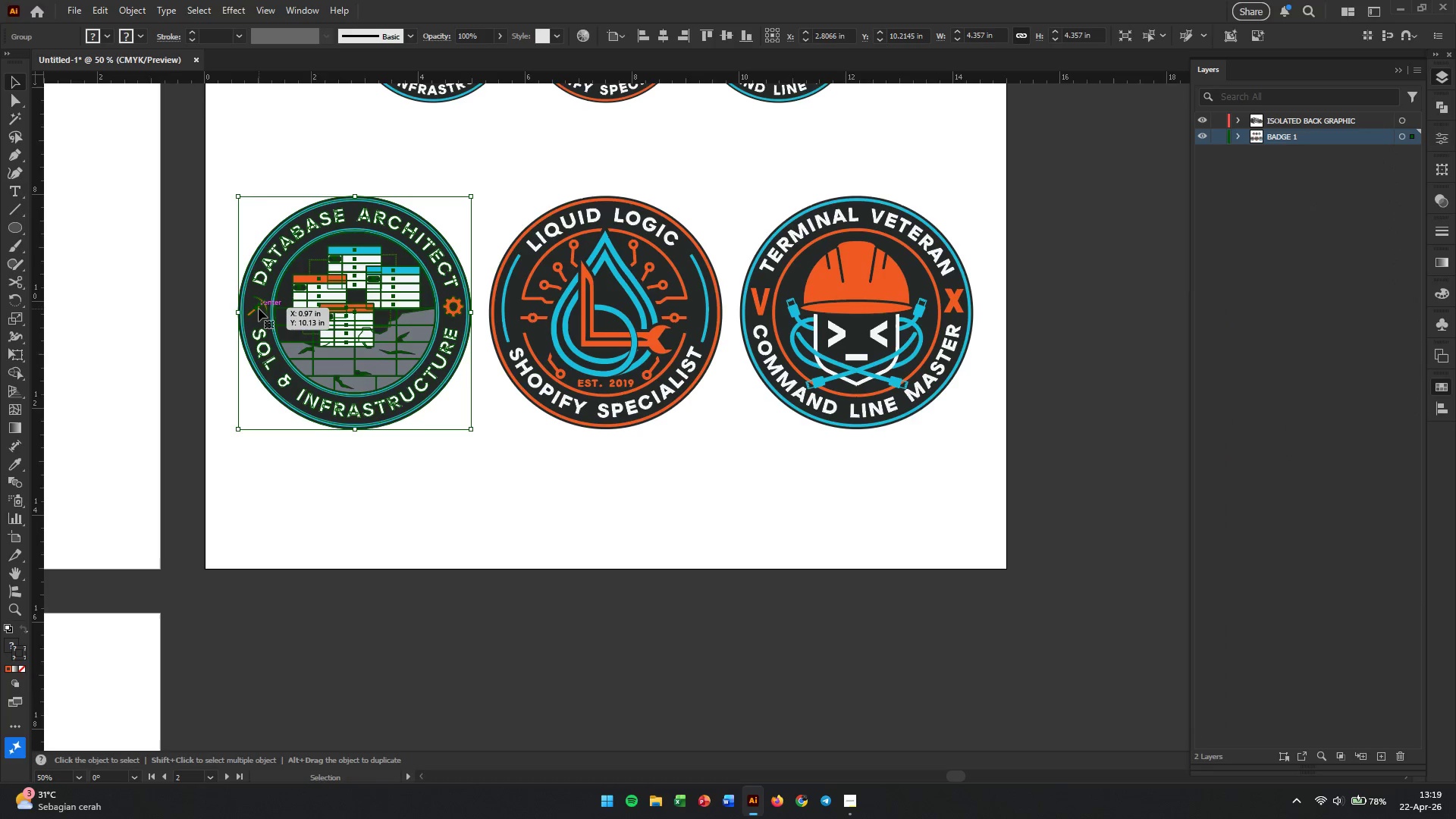 
right_click([259, 309])
 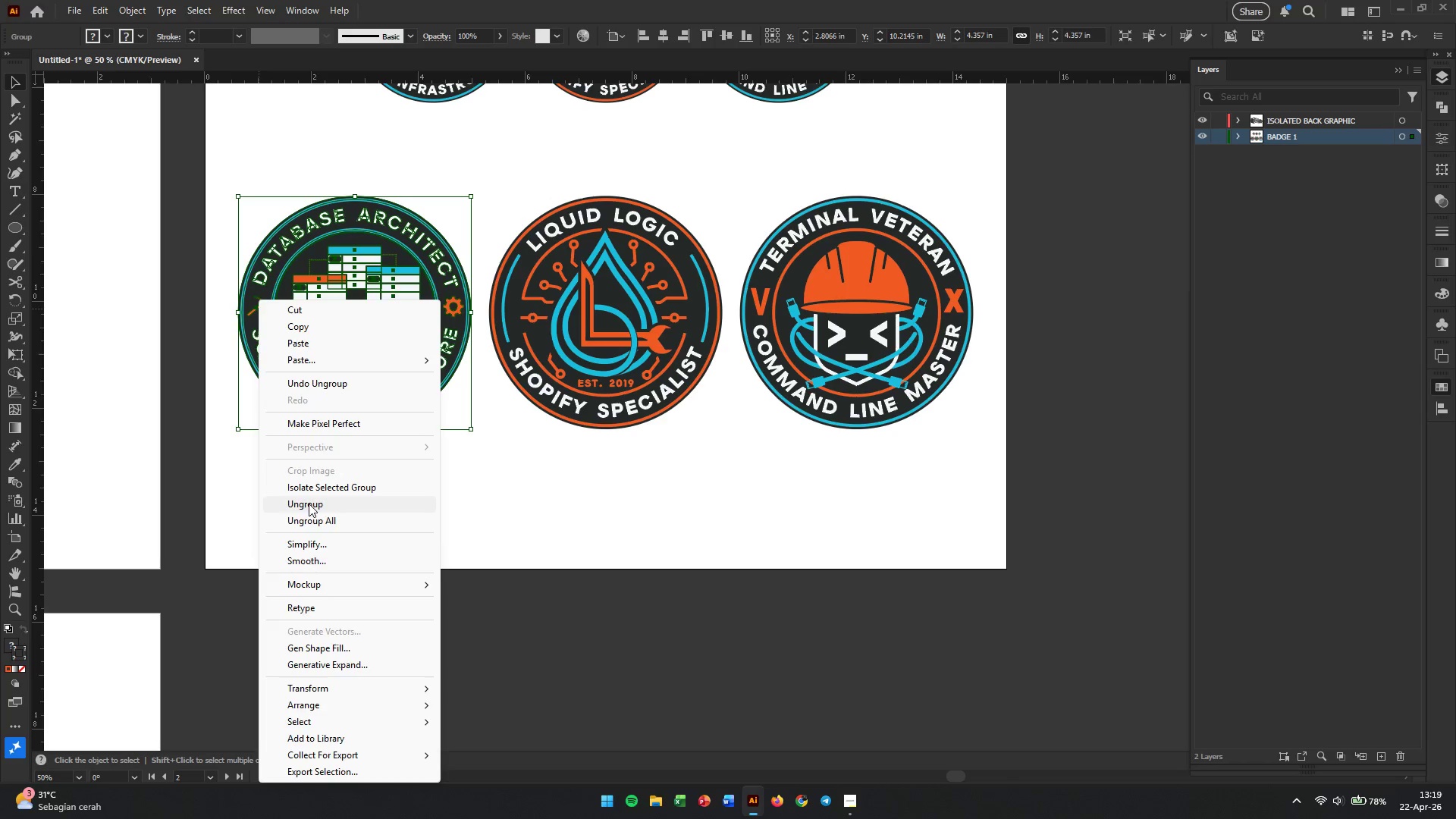 
double_click([297, 506])
 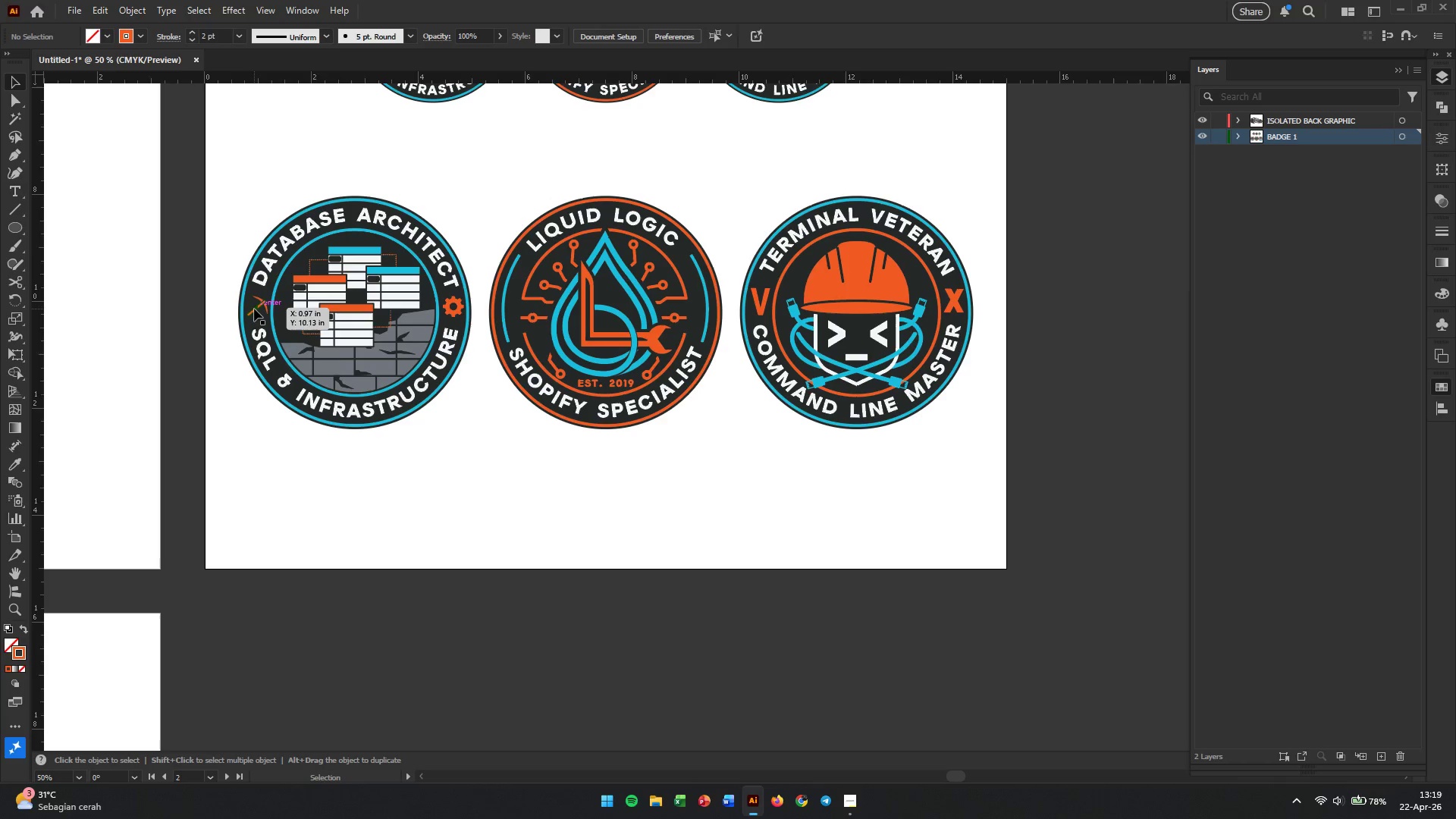 
left_click([254, 309])
 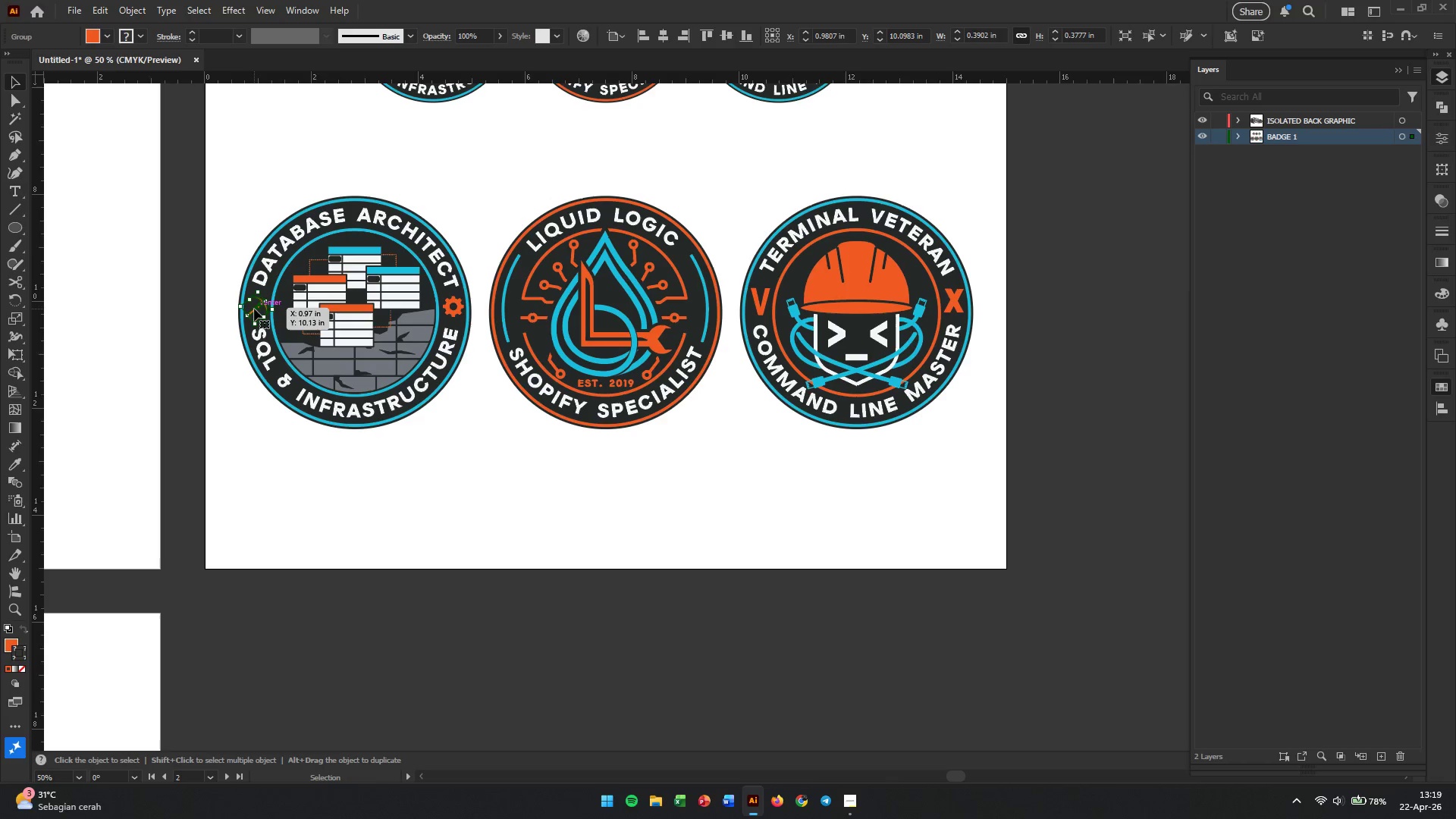 
hold_key(key=AltLeft, duration=1.03)
 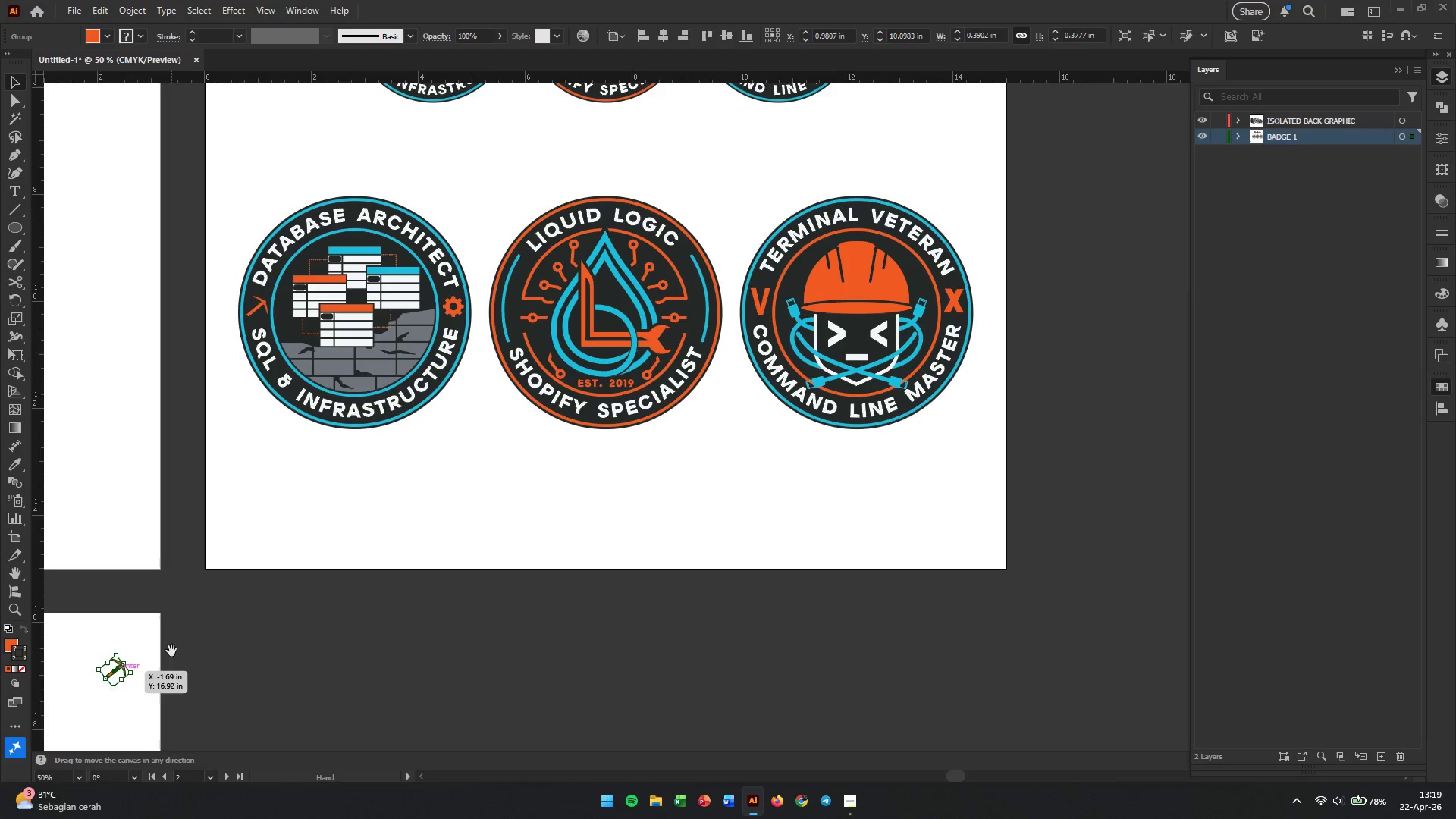 
hold_key(key=Space, duration=1.06)
 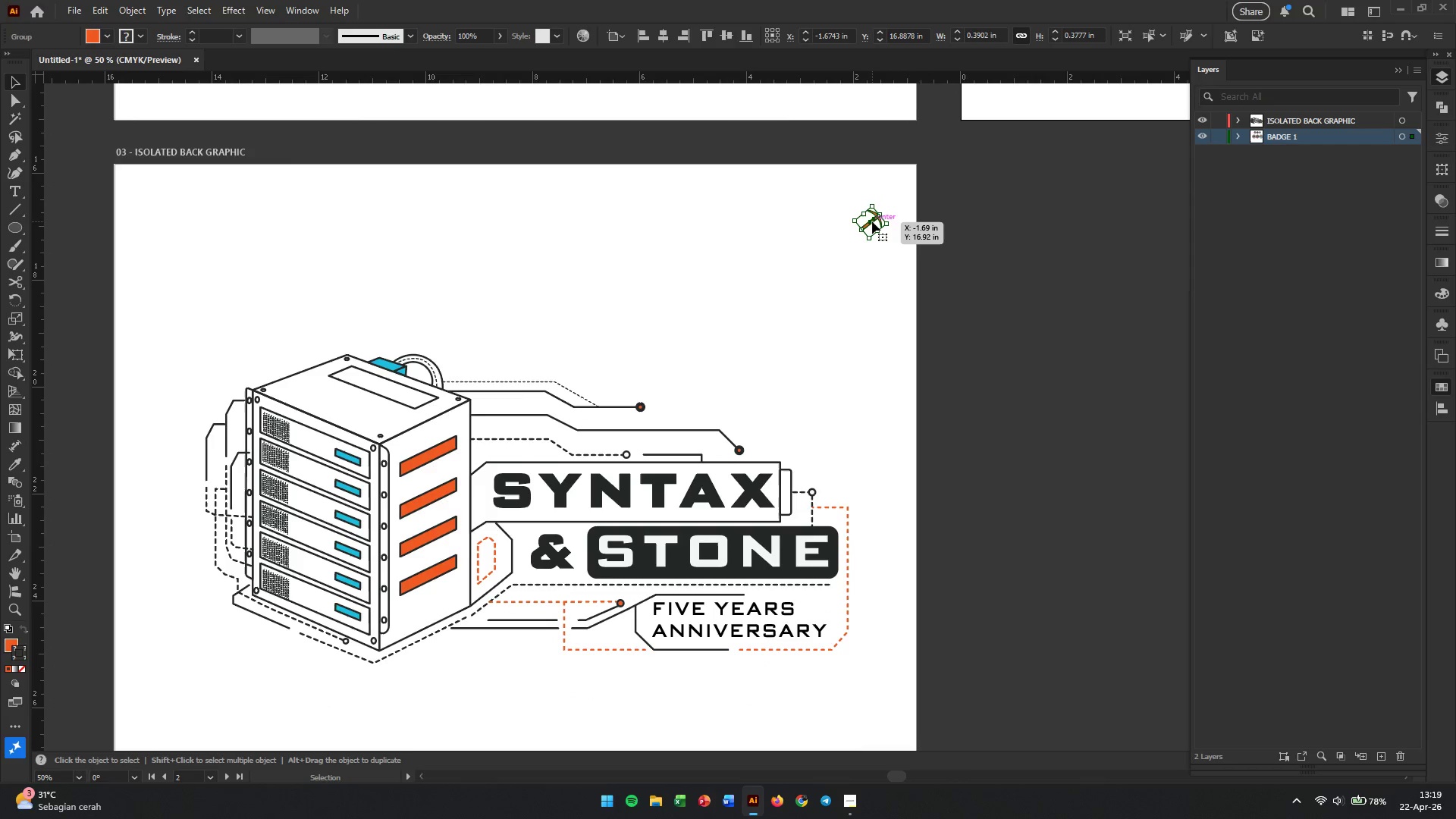 
left_click_drag(start_coordinate=[872, 221], to_coordinate=[546, 654])
 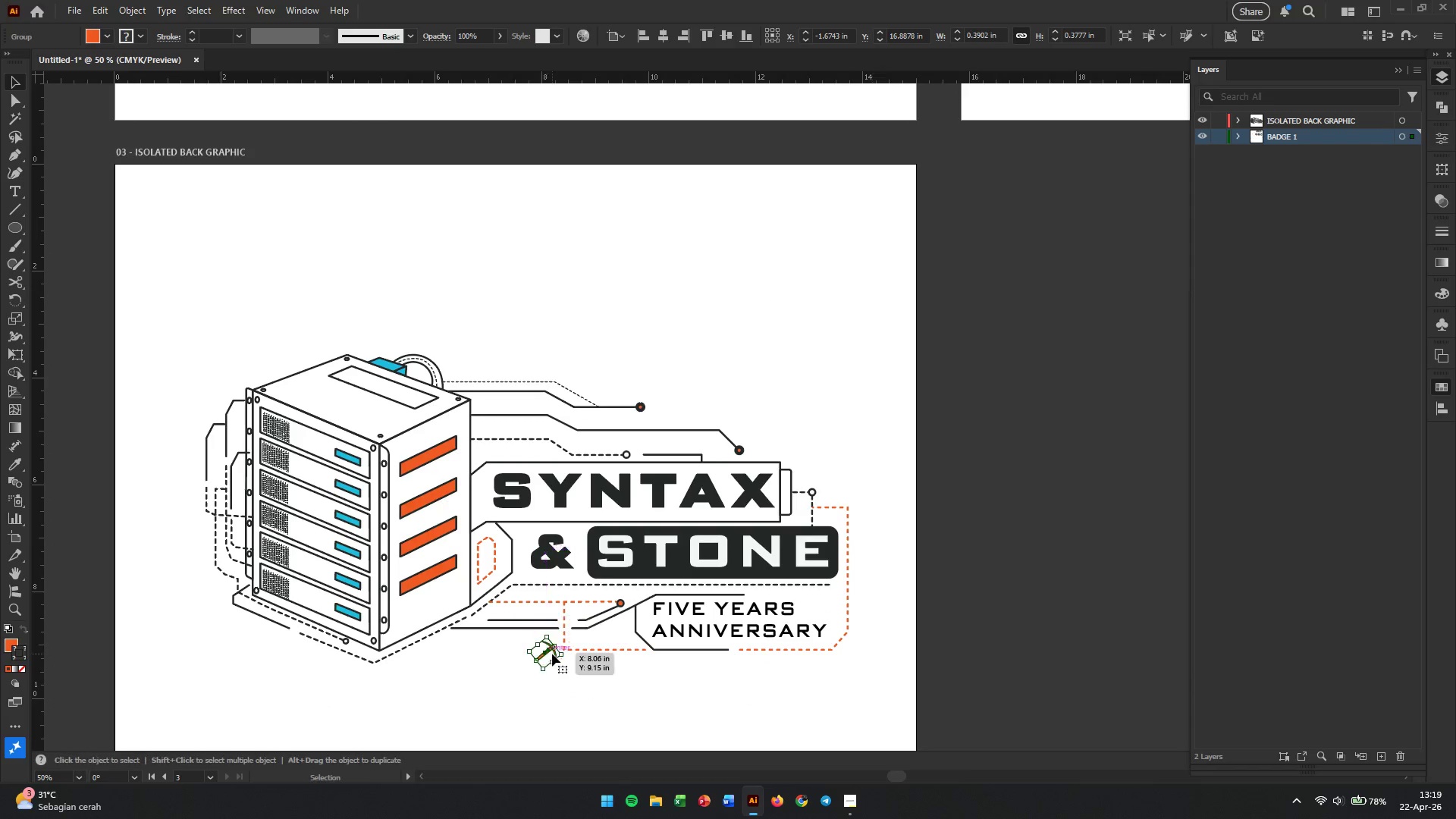 
hold_key(key=AltLeft, duration=0.34)
scroll: coordinate [592, 647], scroll_direction: up, amount: 2.0
 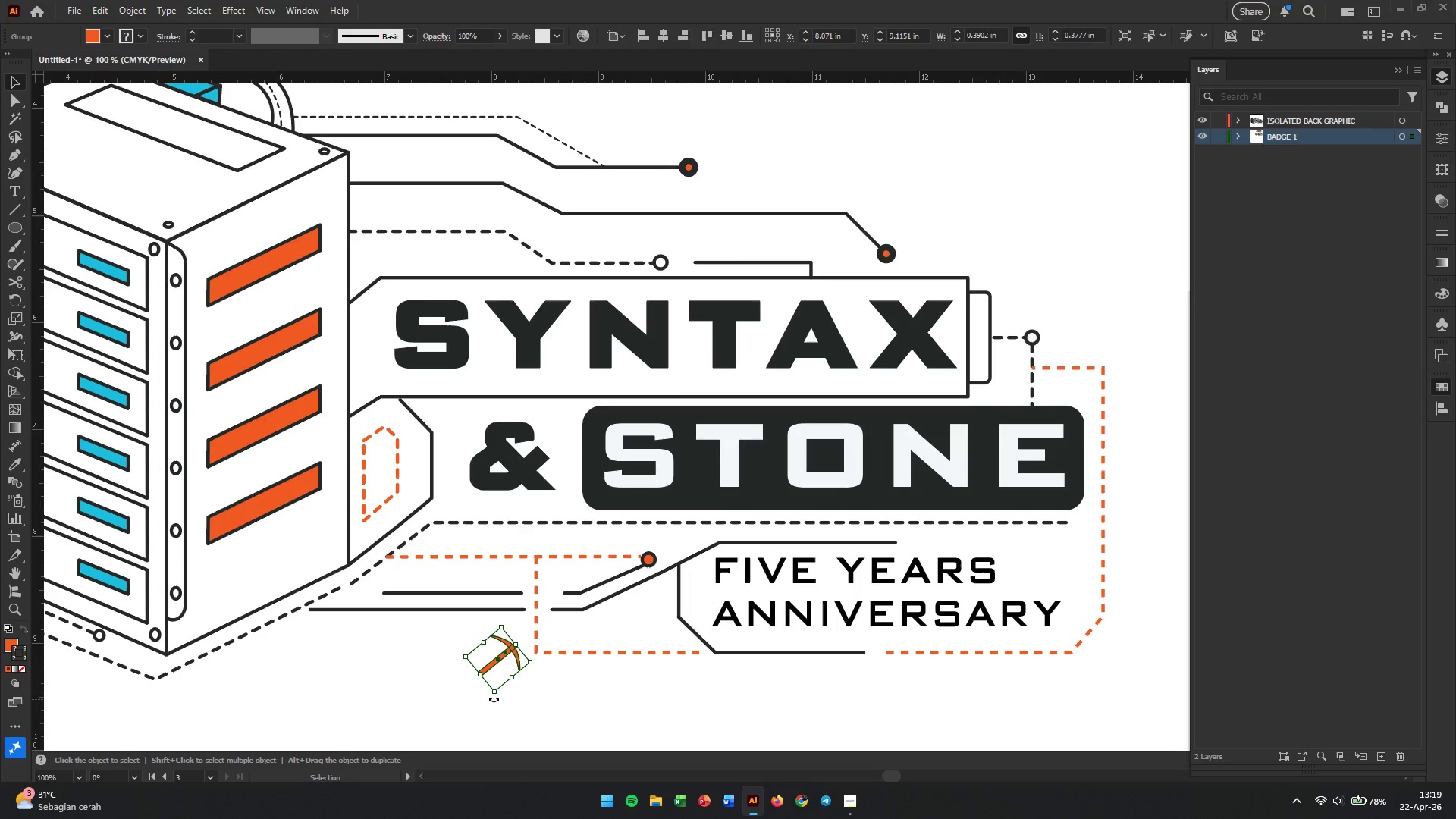 
left_click_drag(start_coordinate=[494, 699], to_coordinate=[616, 675])
 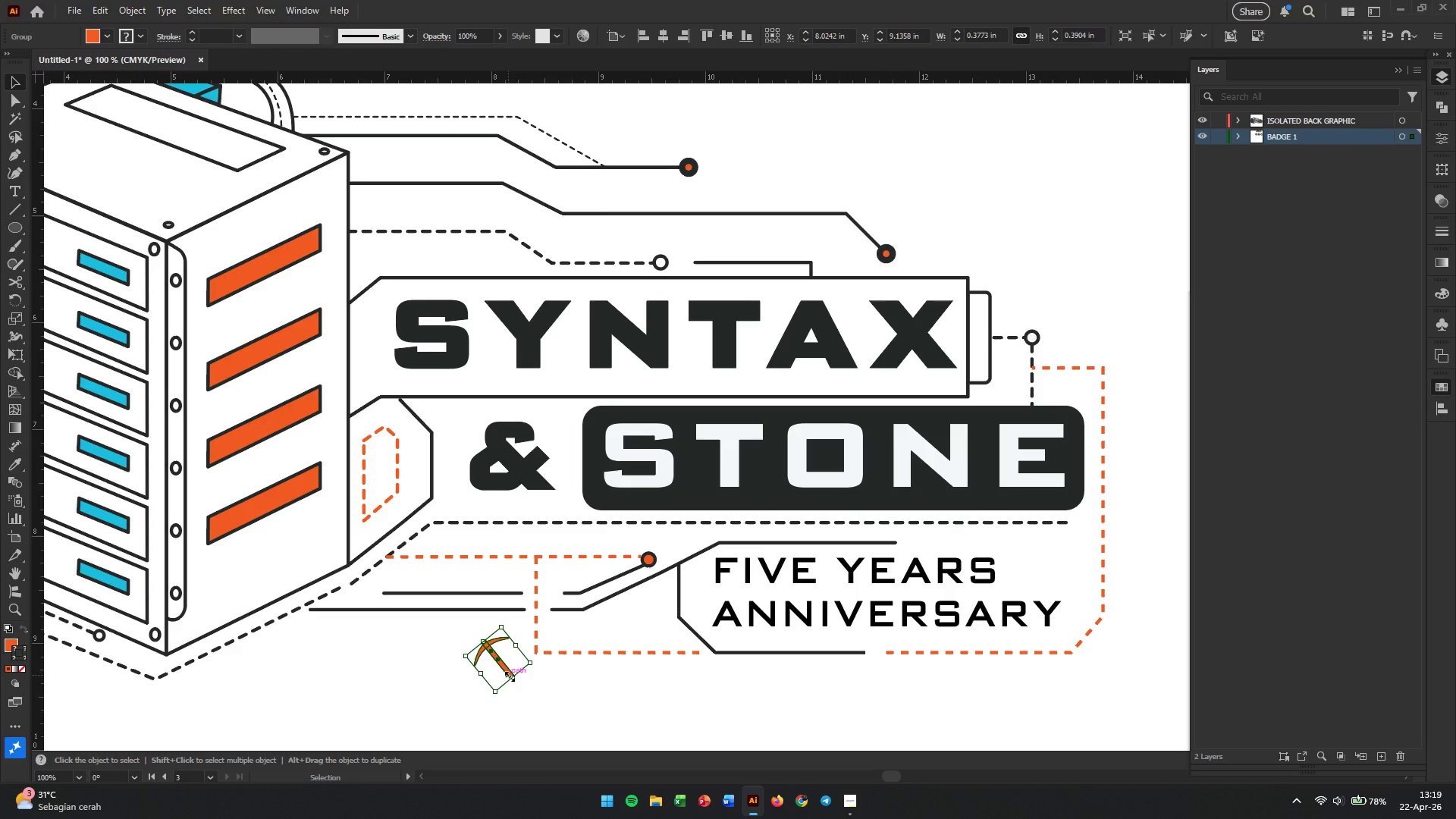 
left_click_drag(start_coordinate=[508, 675], to_coordinate=[515, 666])
 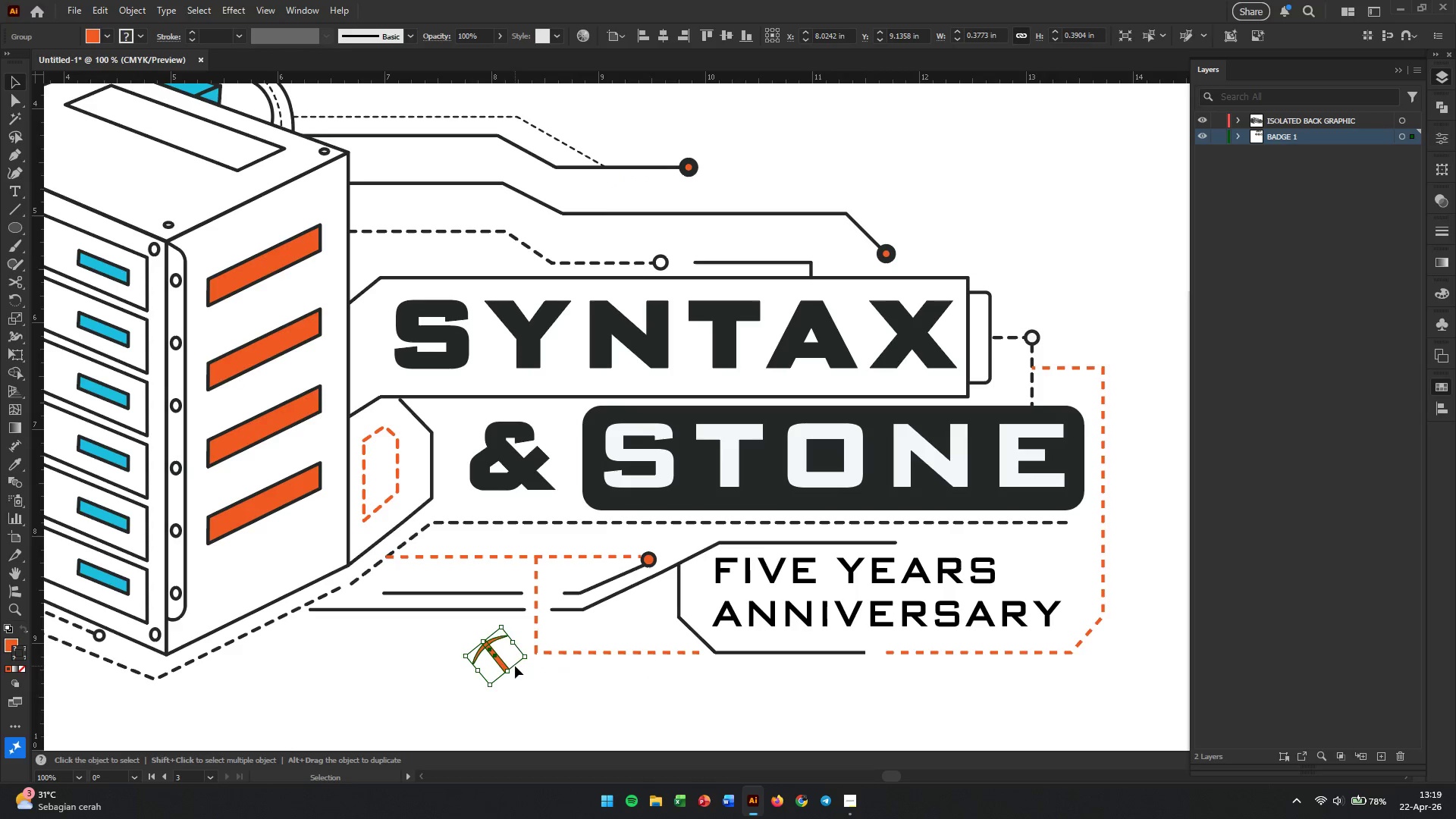 
key(Control+Z)
 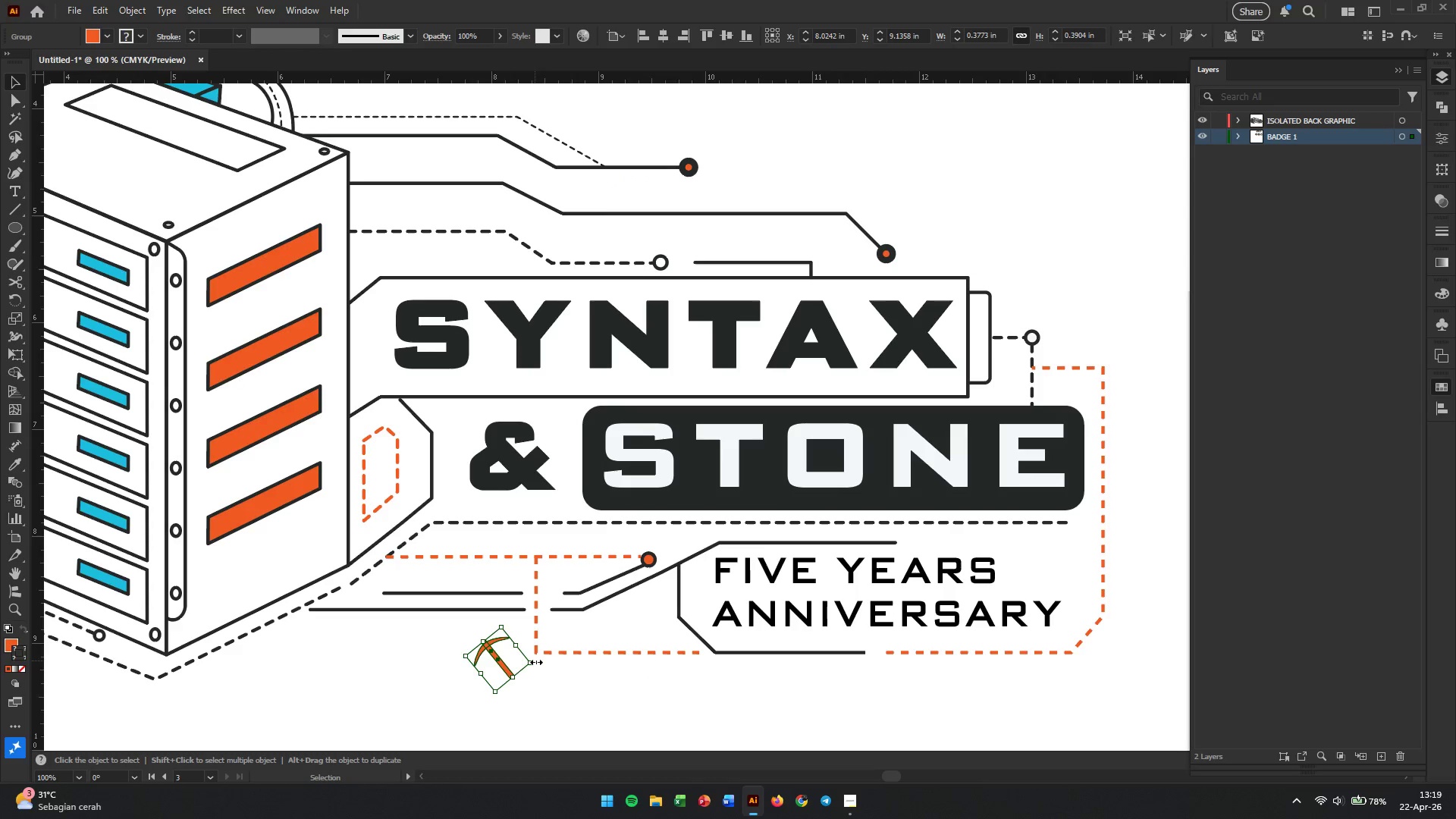 
left_click_drag(start_coordinate=[535, 661], to_coordinate=[678, 657])
 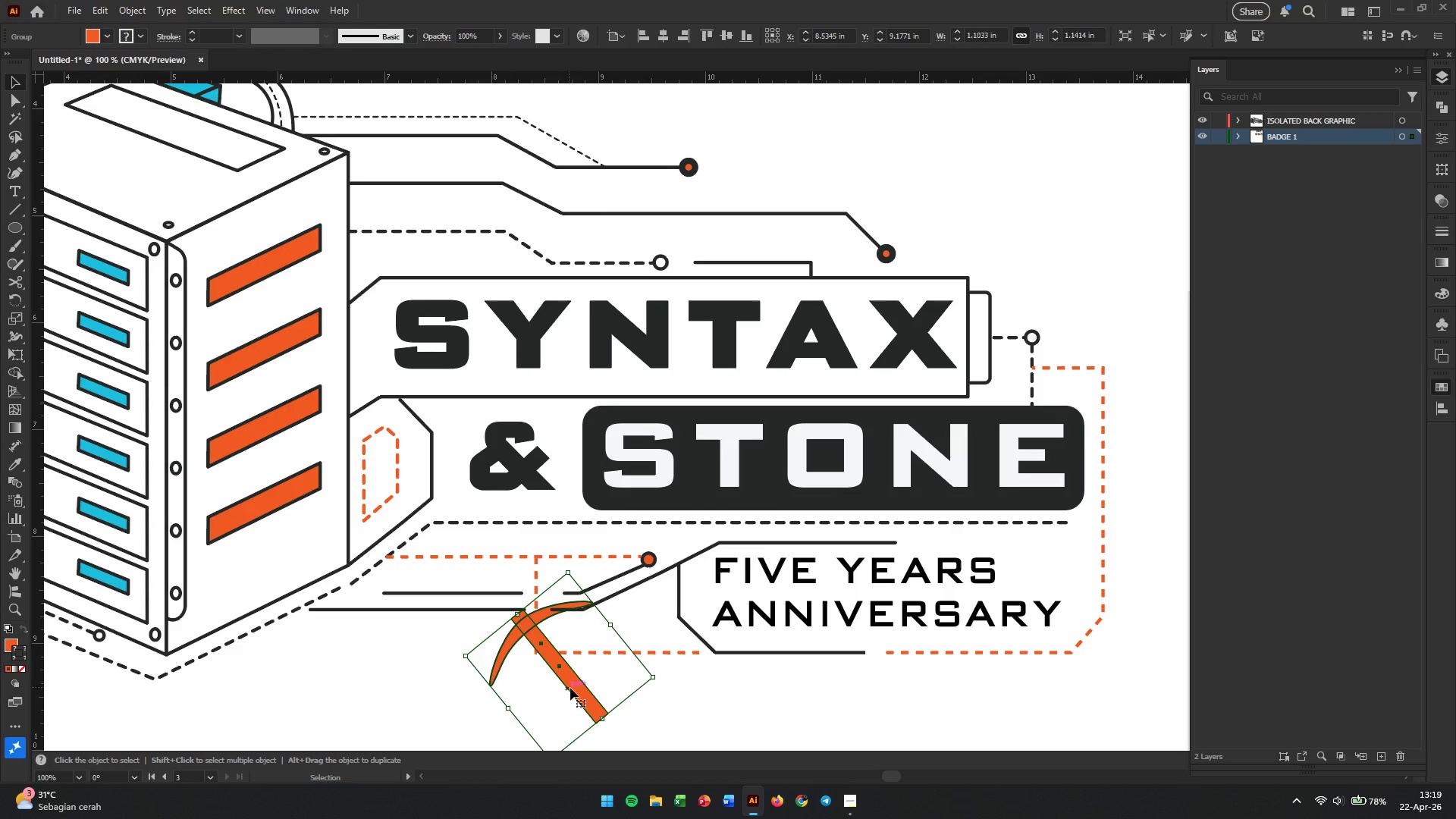 
hold_key(key=ShiftLeft, duration=0.8)
 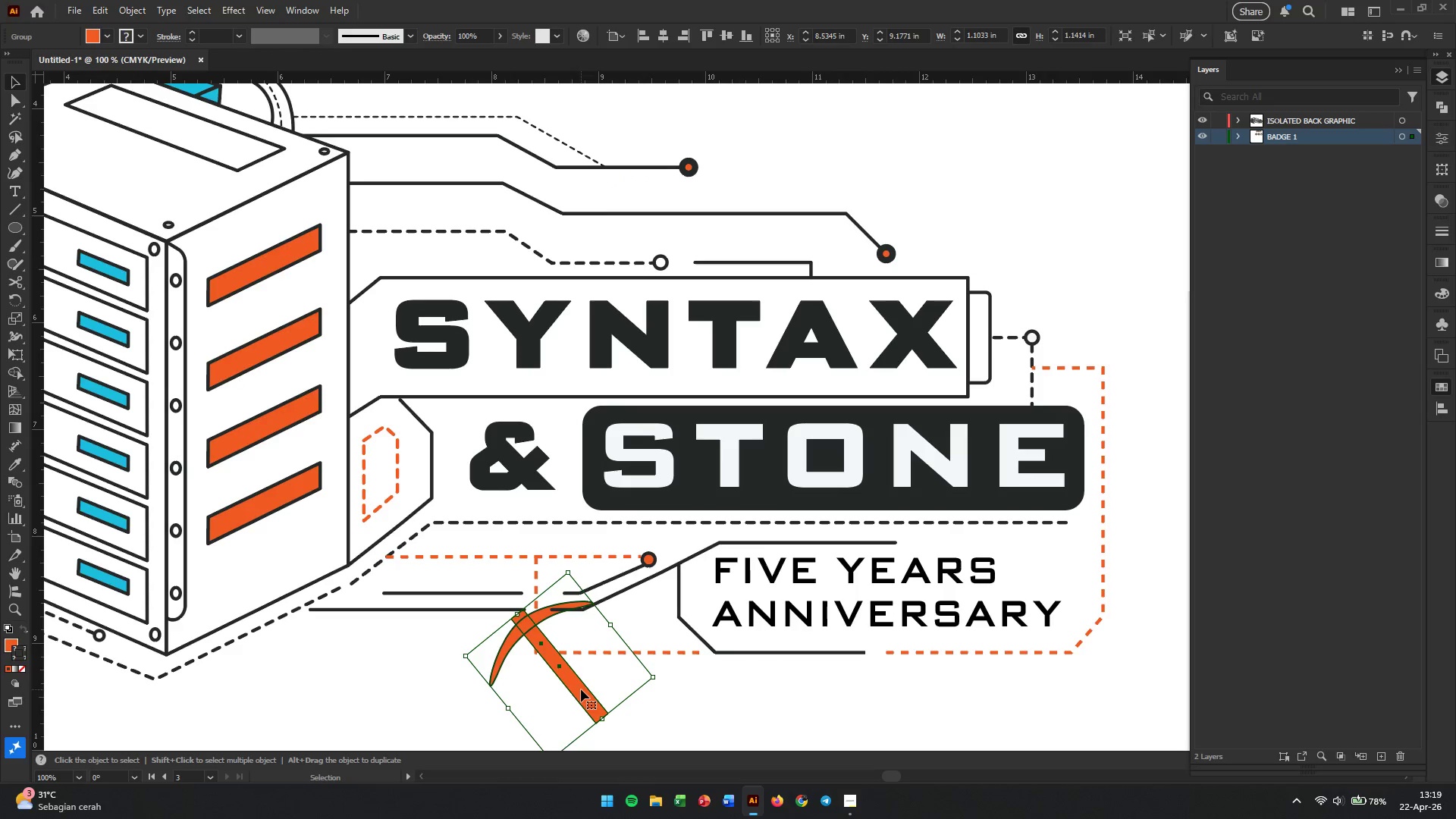 
left_click_drag(start_coordinate=[582, 695], to_coordinate=[567, 628])
 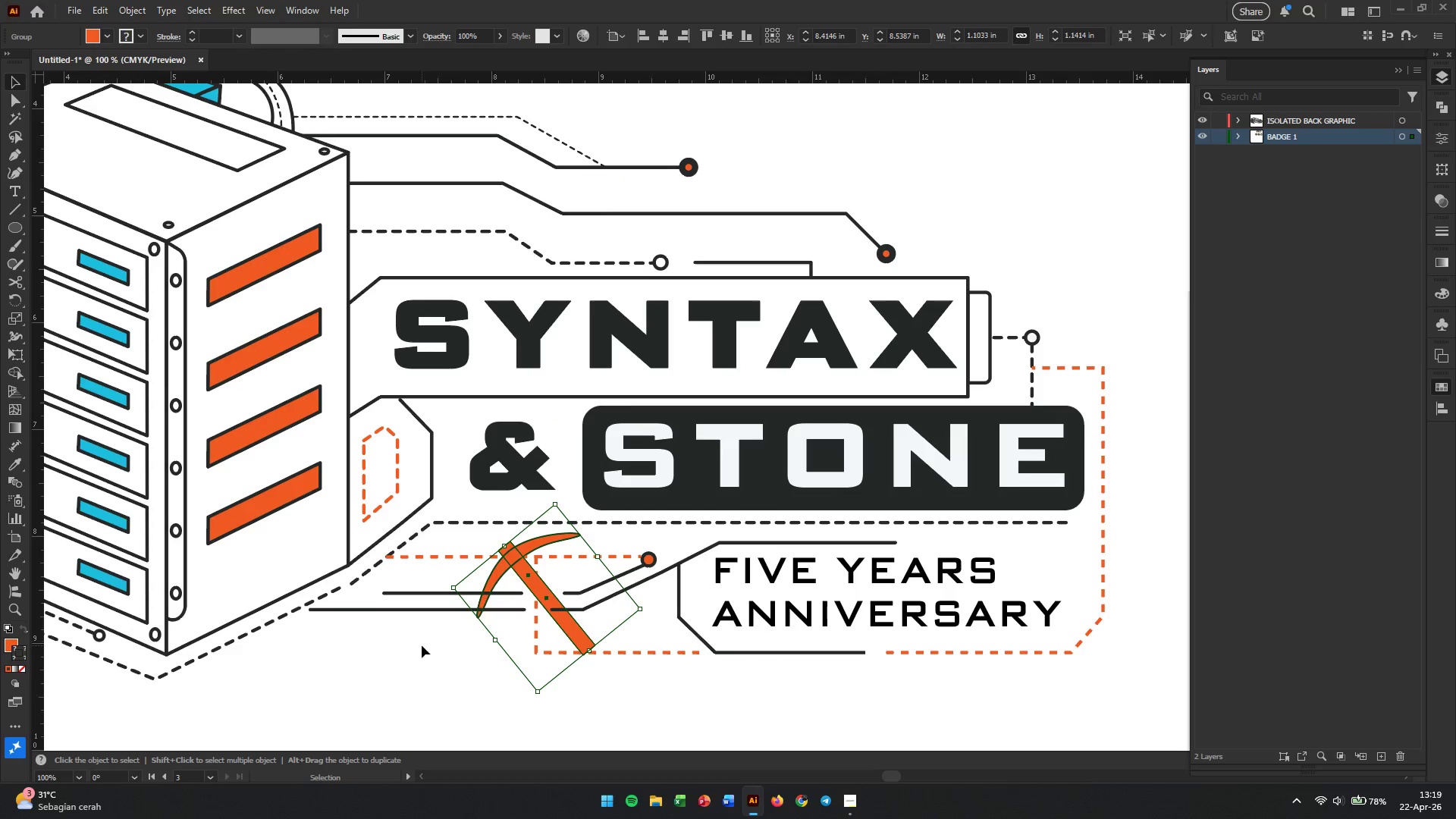 
left_click([407, 648])
 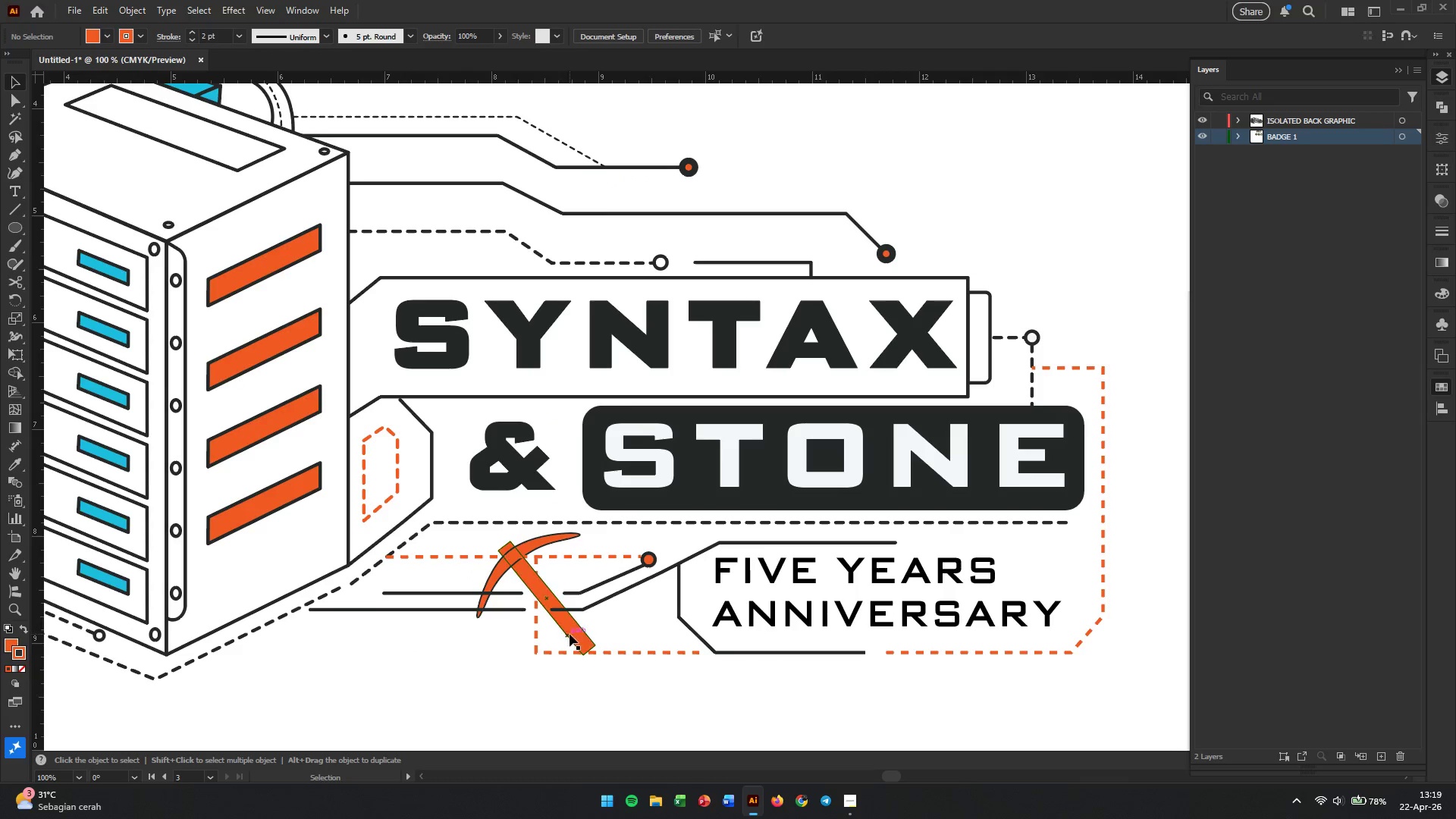 
left_click([570, 634])
 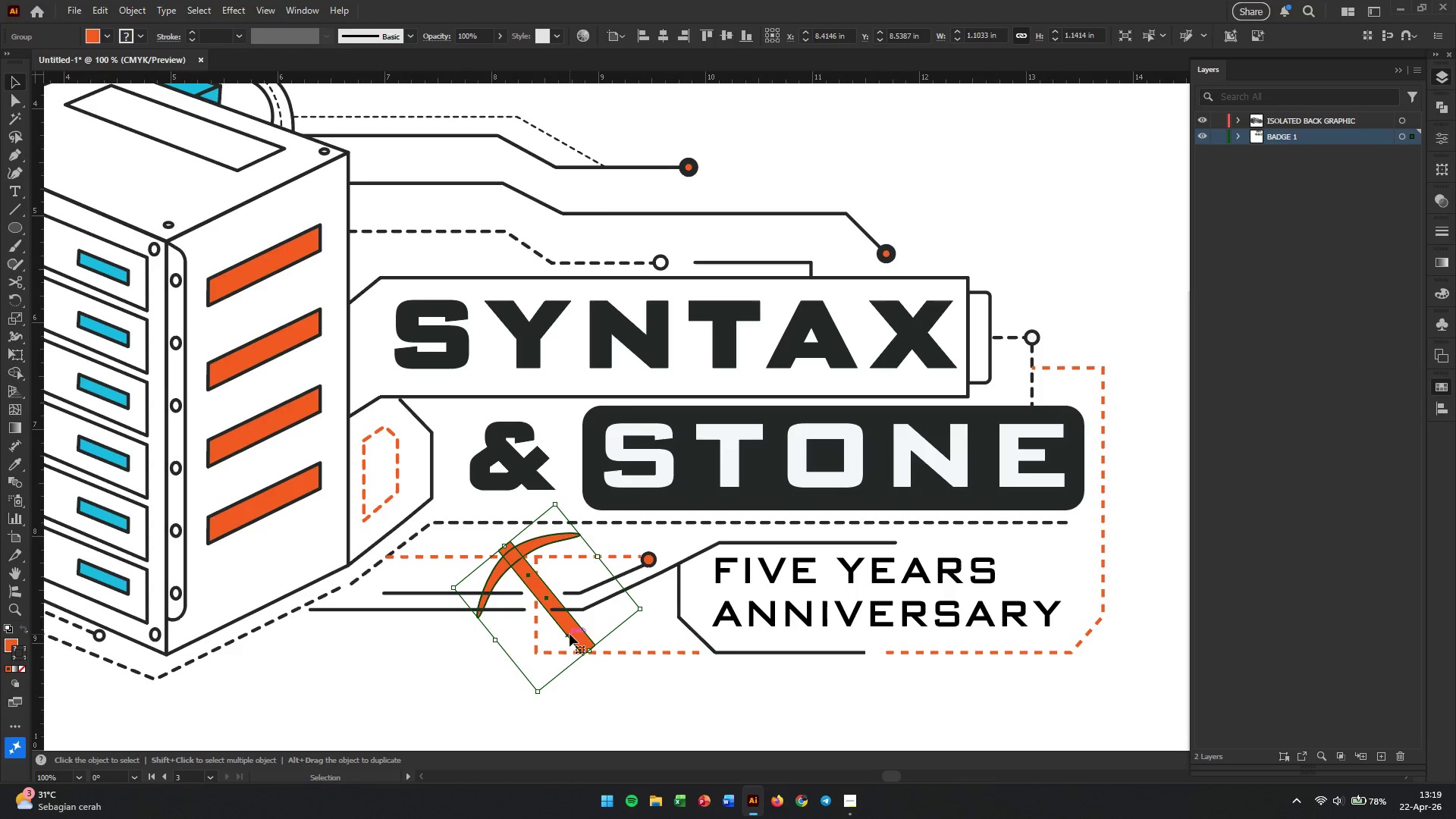 
key(Control+Shift+BracketRight)
 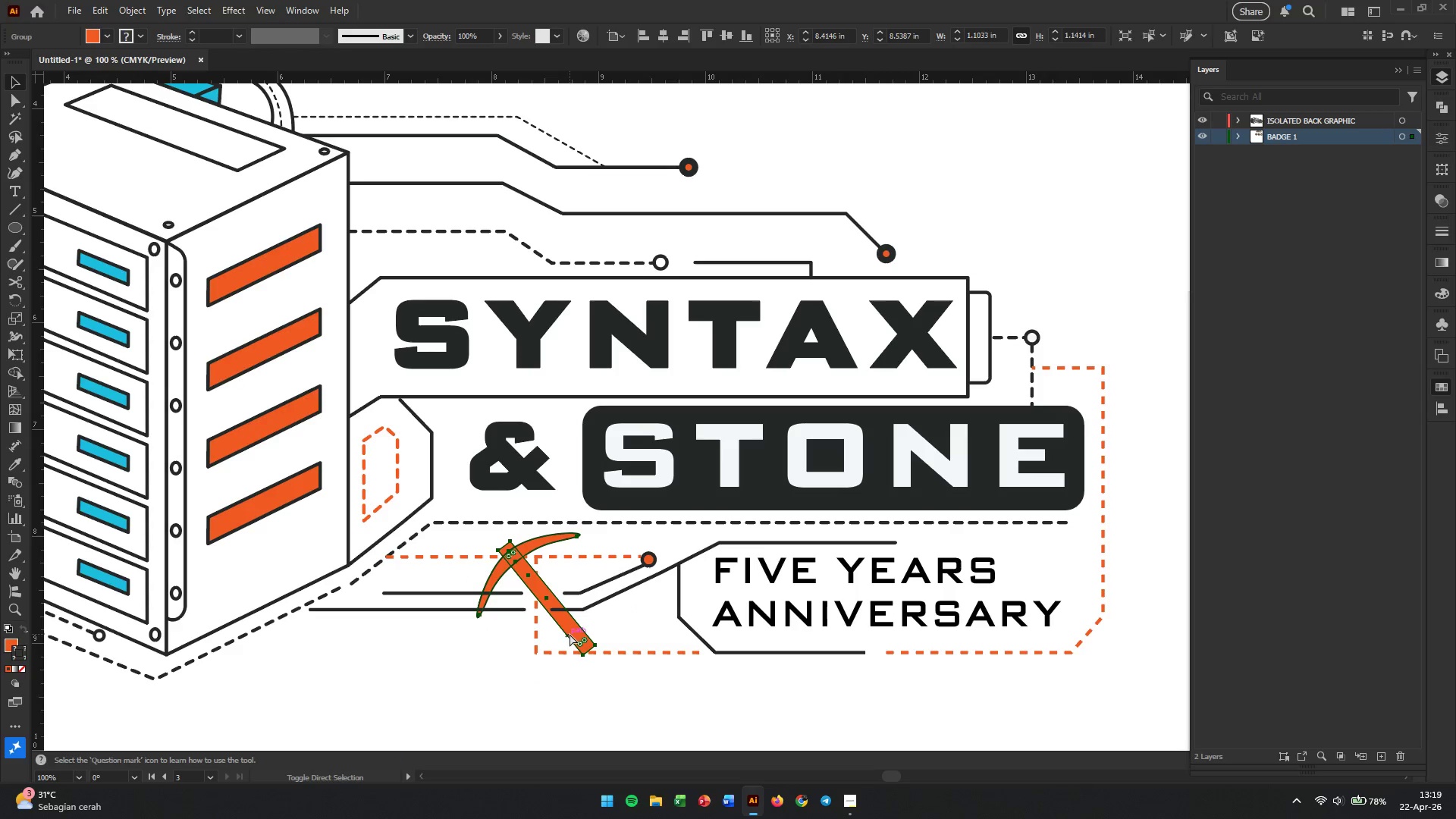 
key(Control+Shift+BracketRight)
 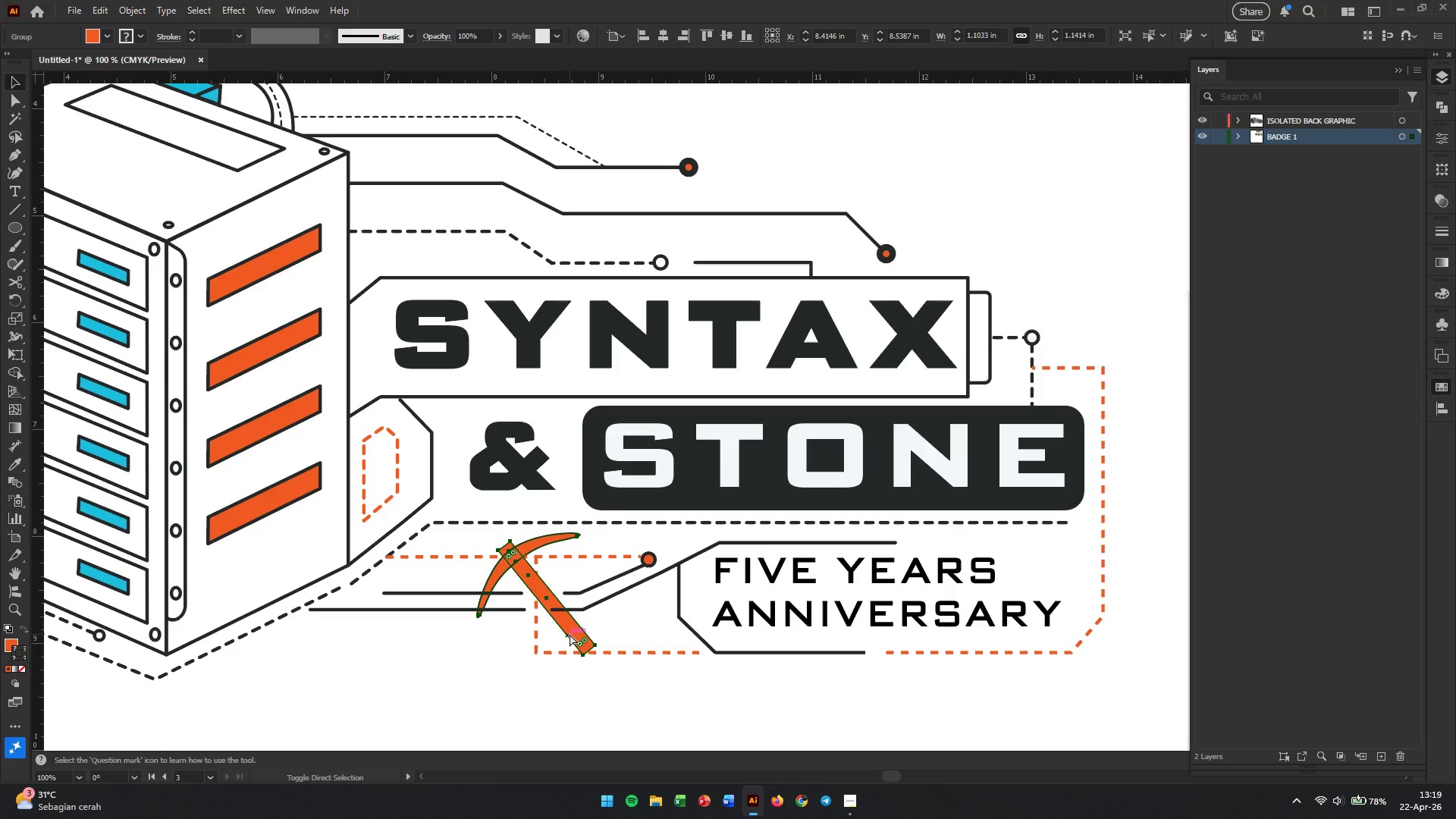 
key(Control+Shift+BracketRight)
 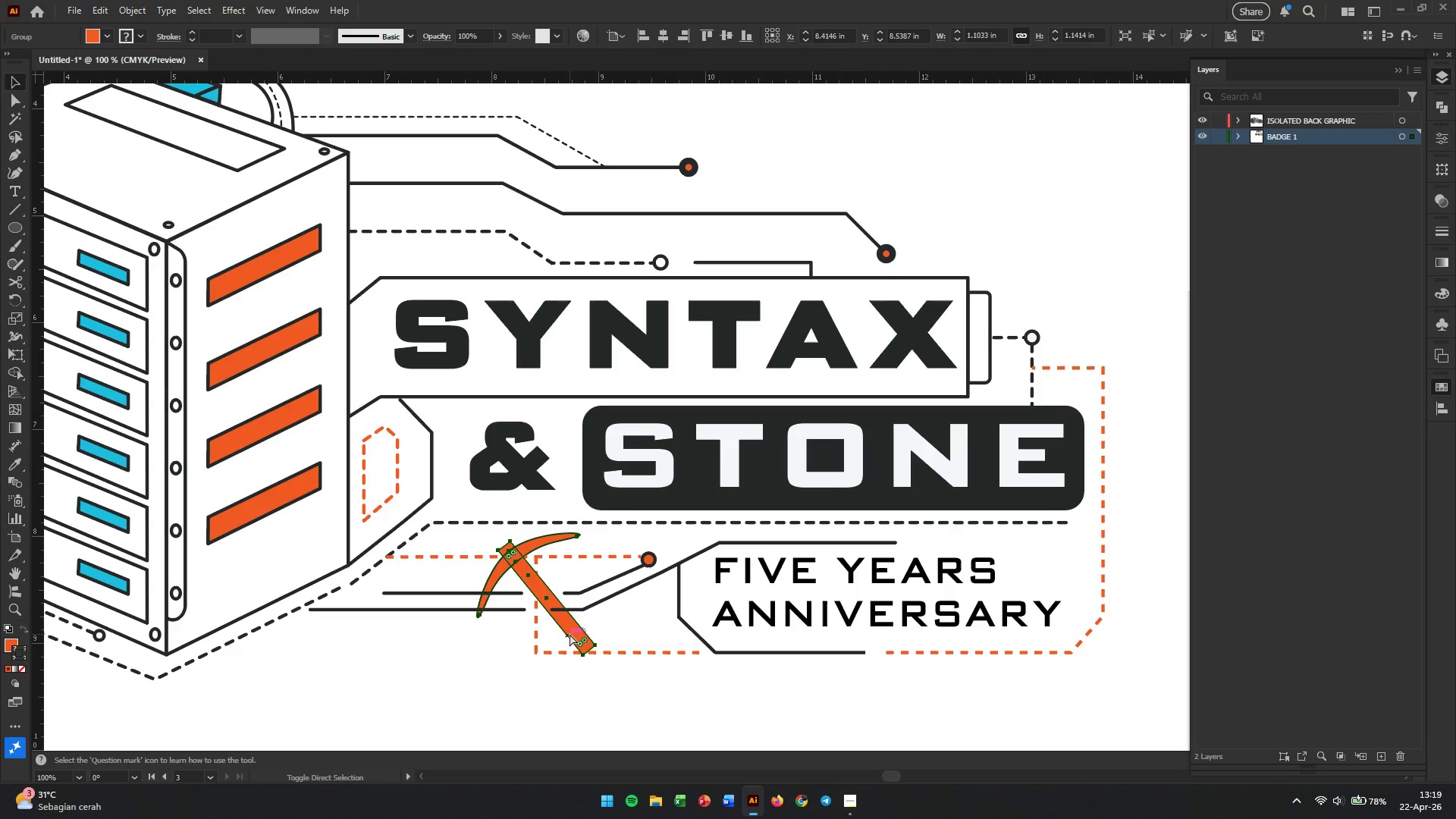 
key(Control+Shift+BracketRight)
 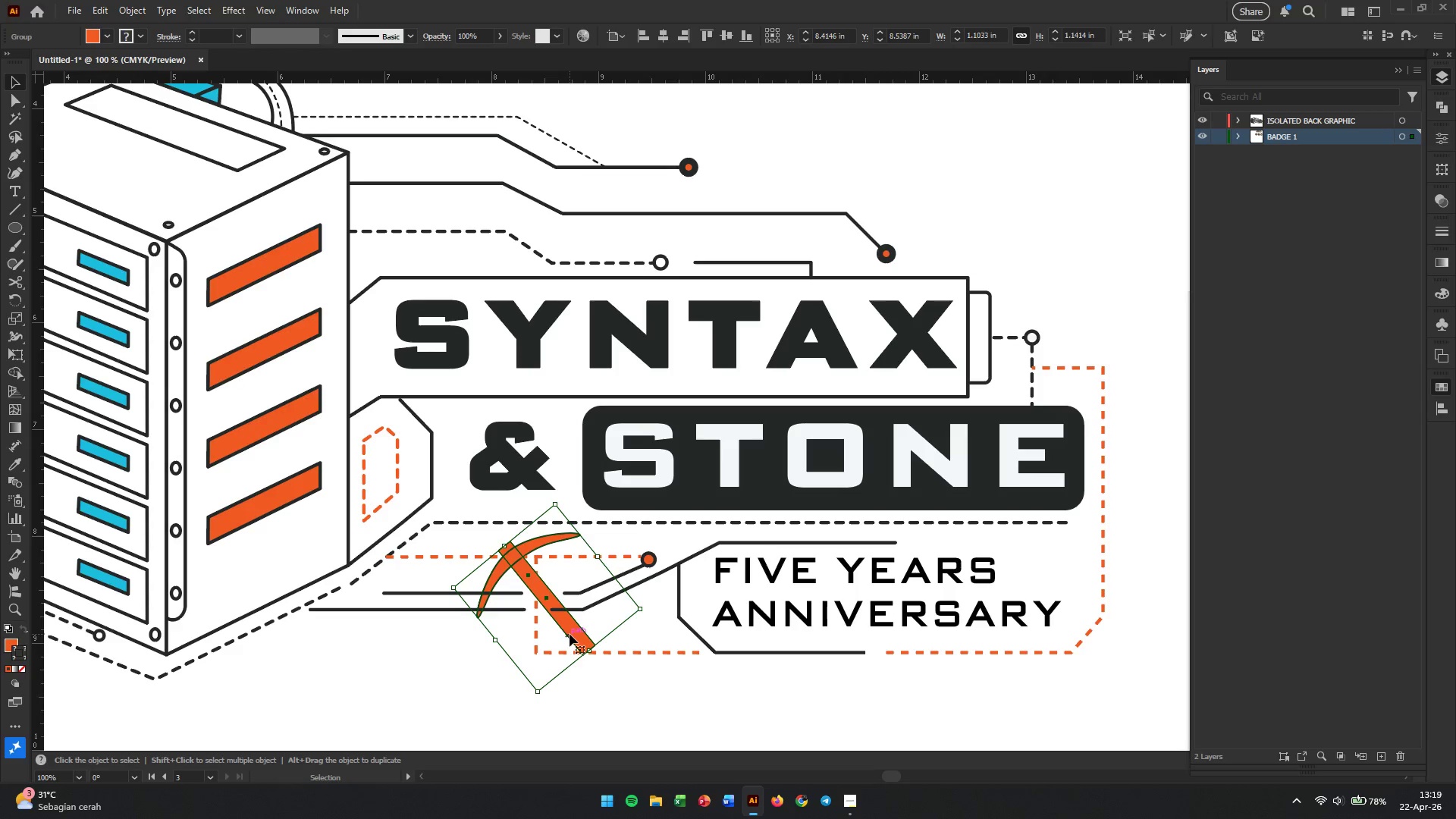 
hold_key(key=AltLeft, duration=0.78)
scroll: coordinate [563, 642], scroll_direction: up, amount: 2.0
 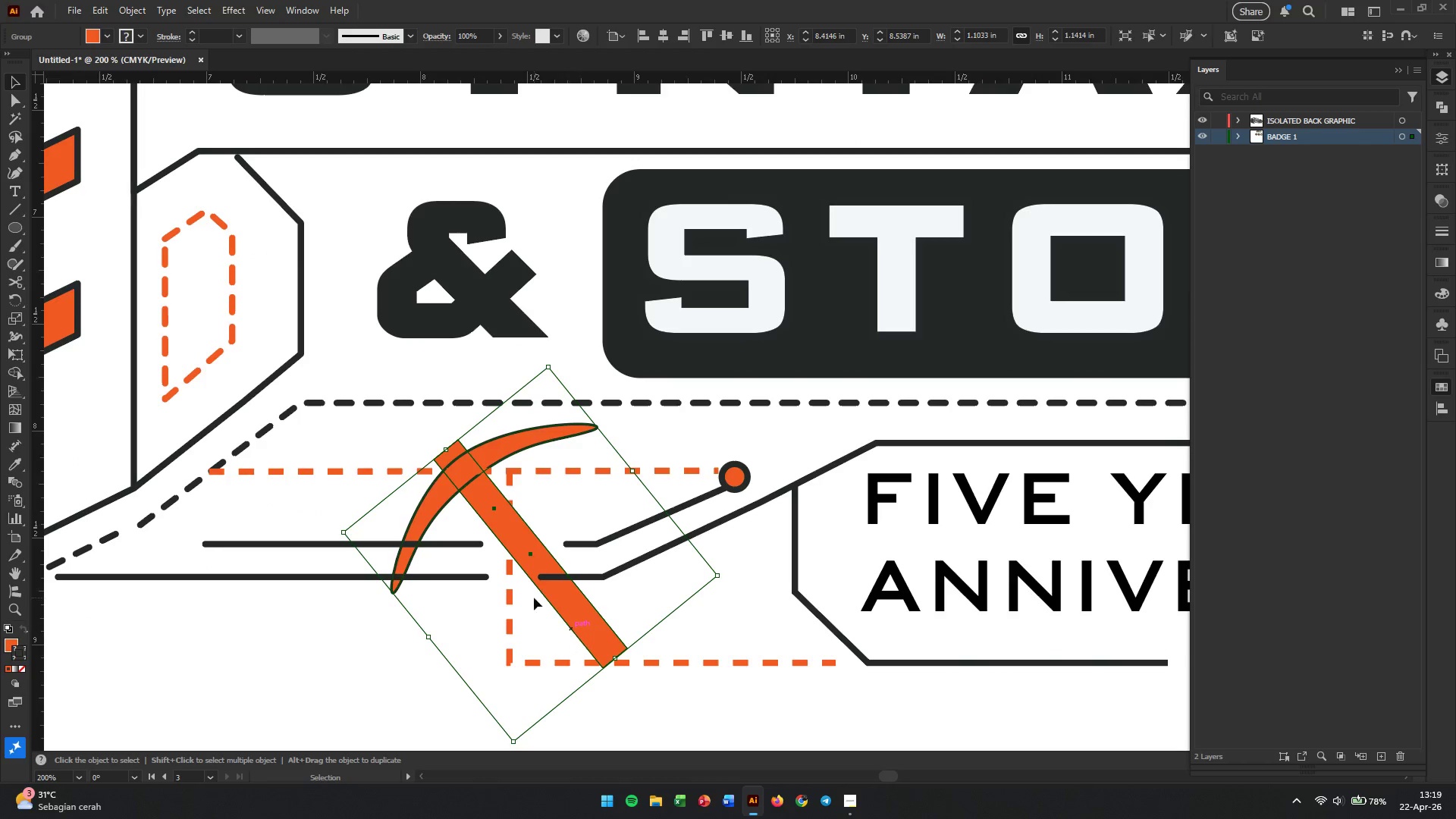 
left_click([356, 662])
 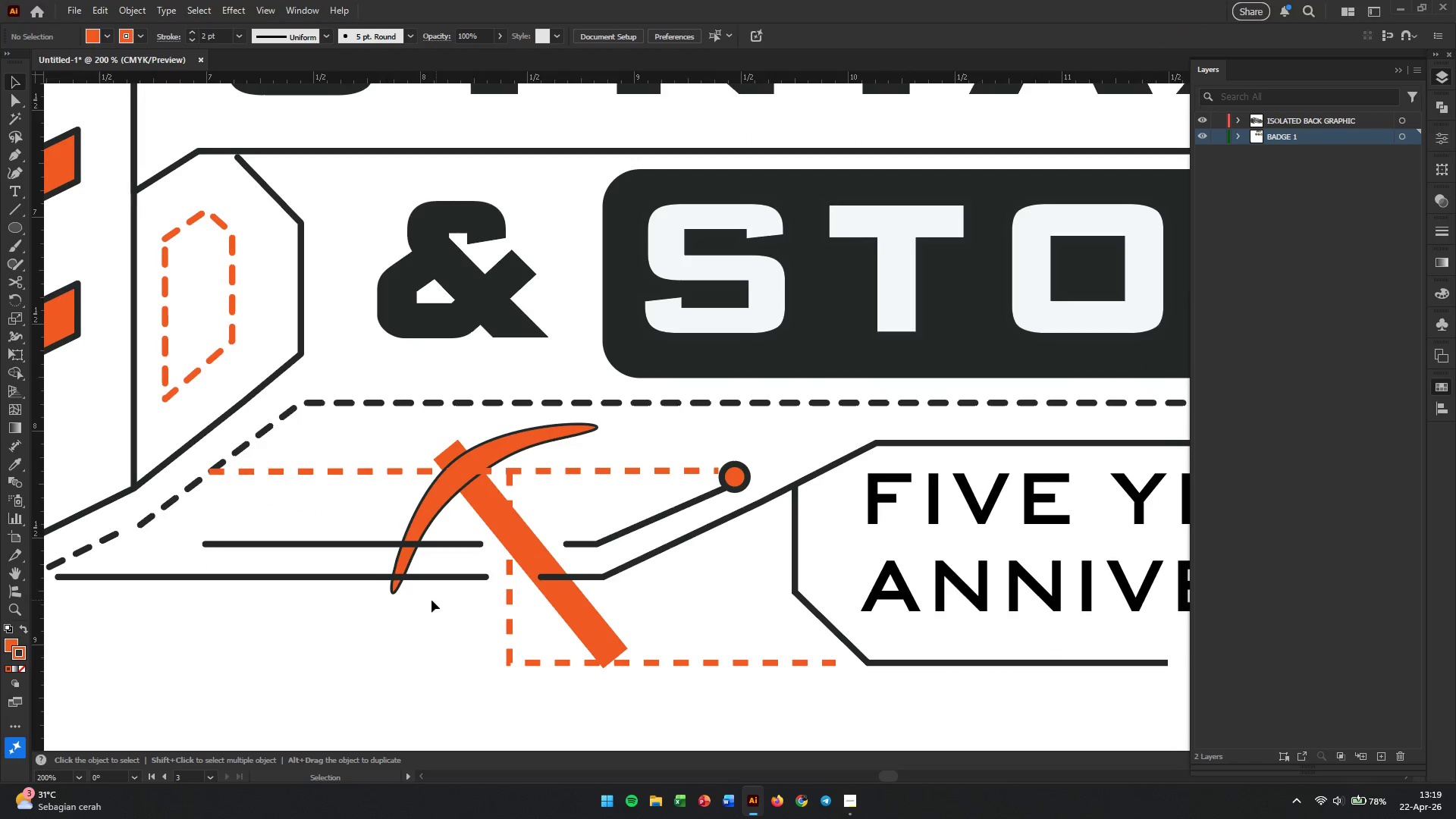 
left_click([572, 621])
 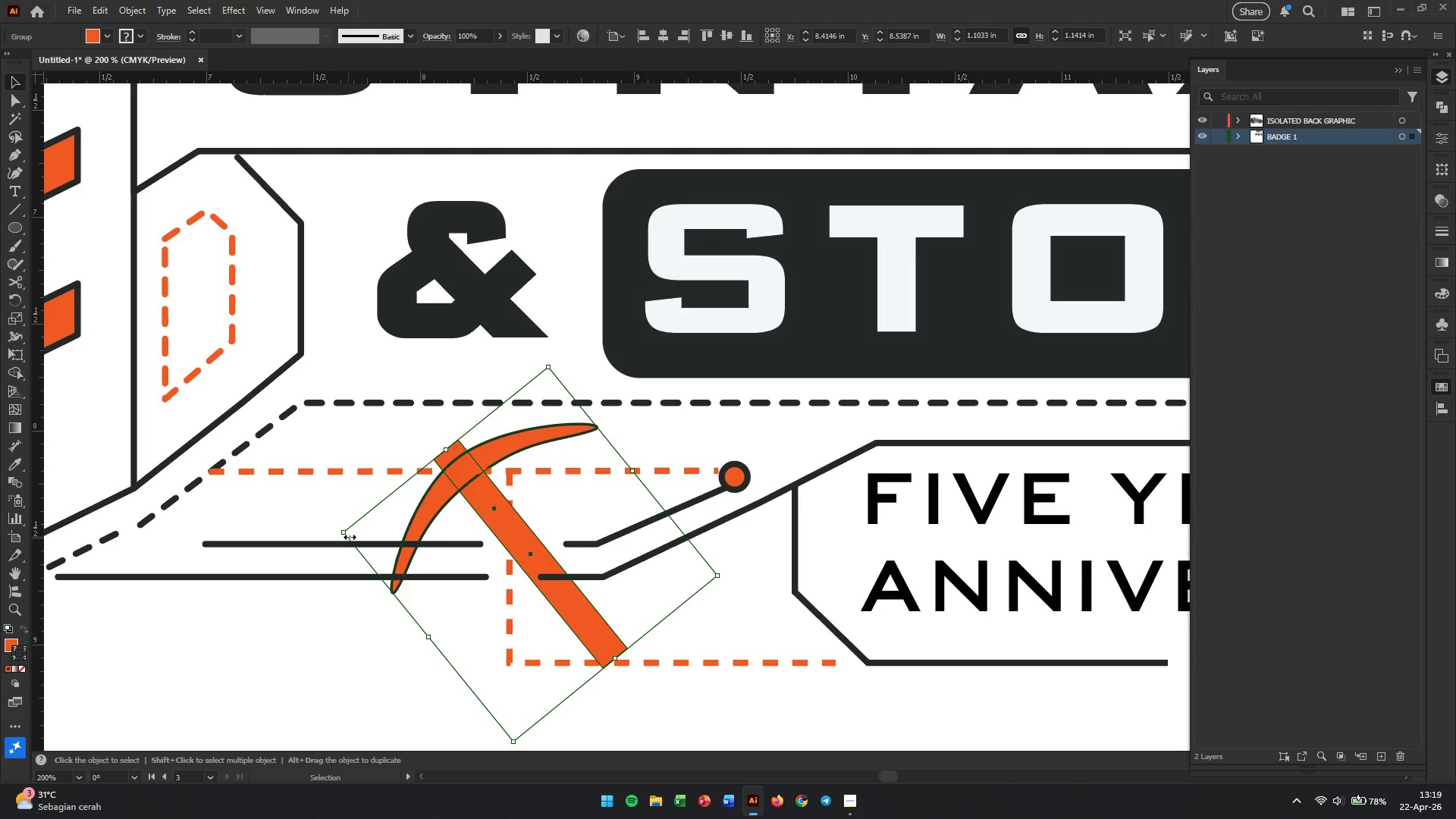 
left_click_drag(start_coordinate=[347, 533], to_coordinate=[121, 488])
 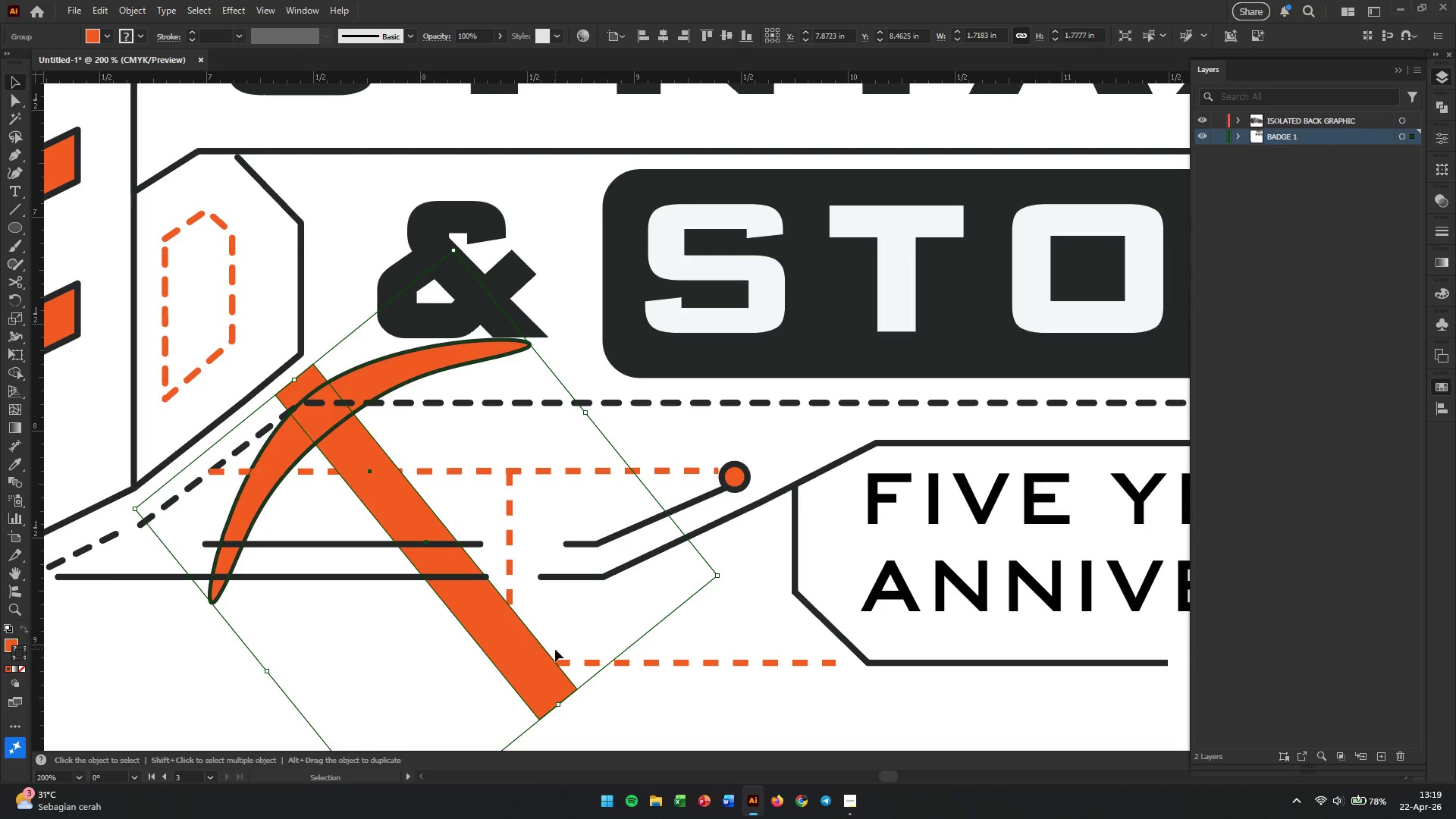 
hold_key(key=ShiftLeft, duration=0.72)
 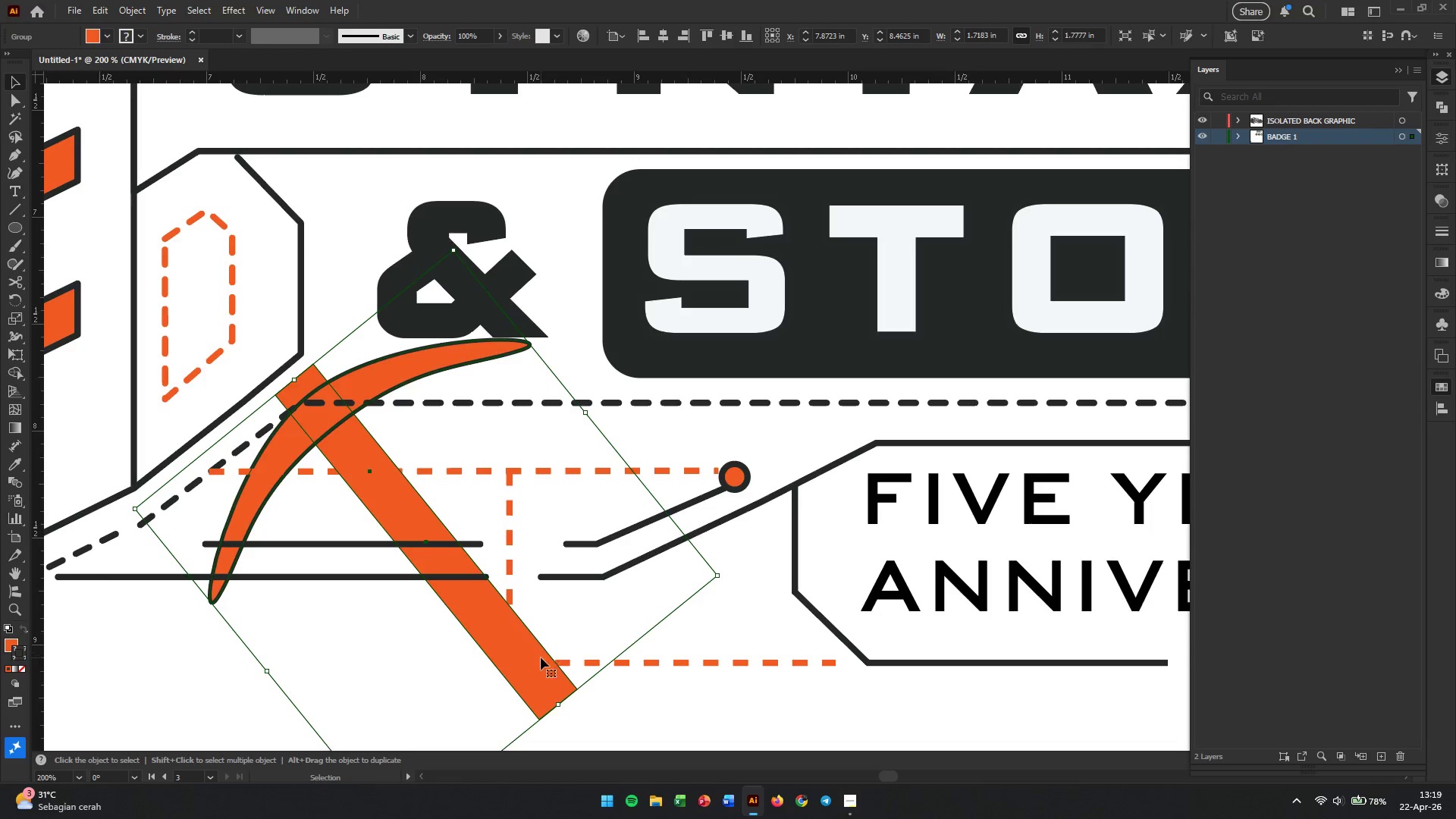 
left_click_drag(start_coordinate=[529, 659], to_coordinate=[626, 684])
 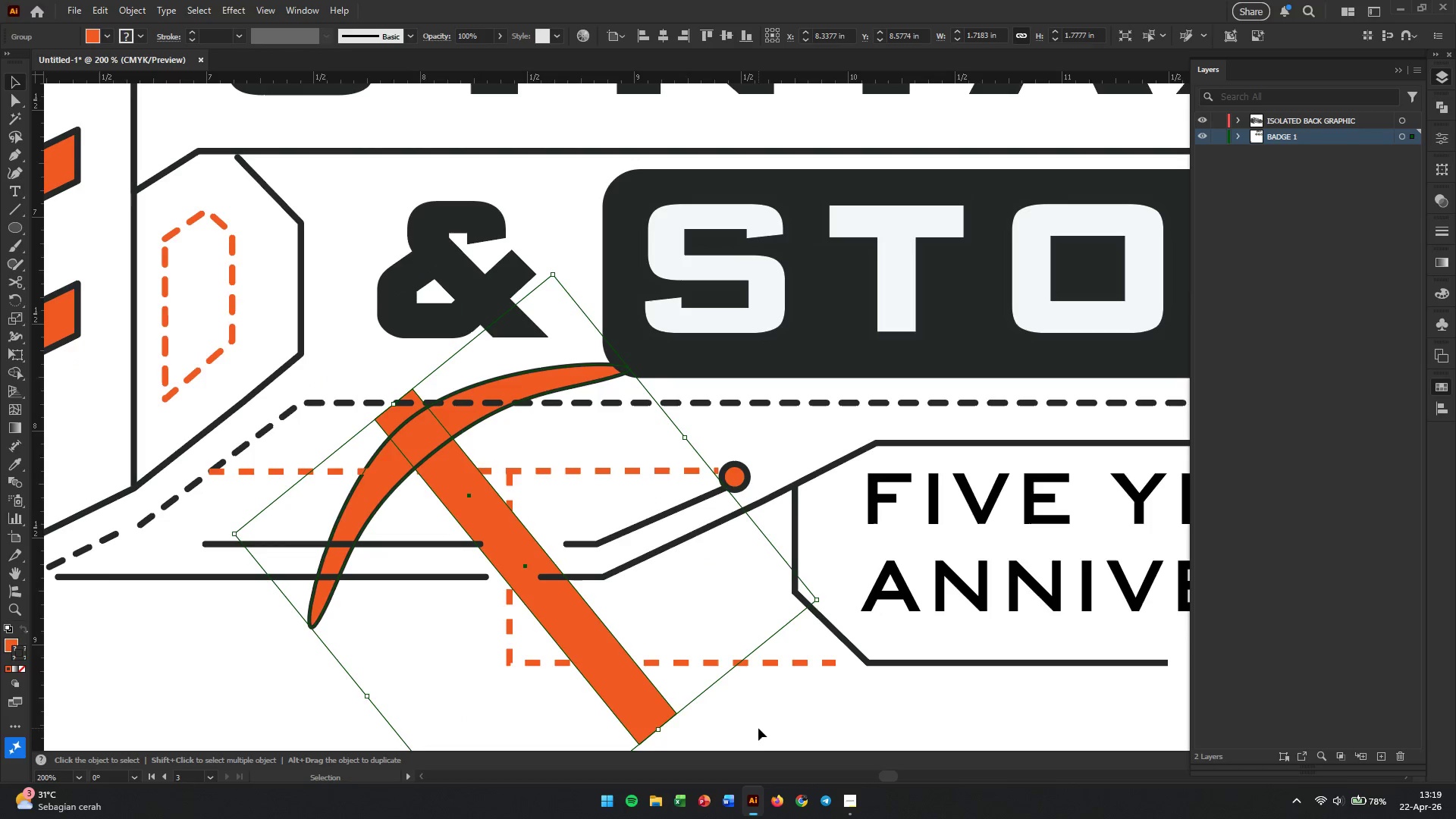 
left_click([758, 728])
 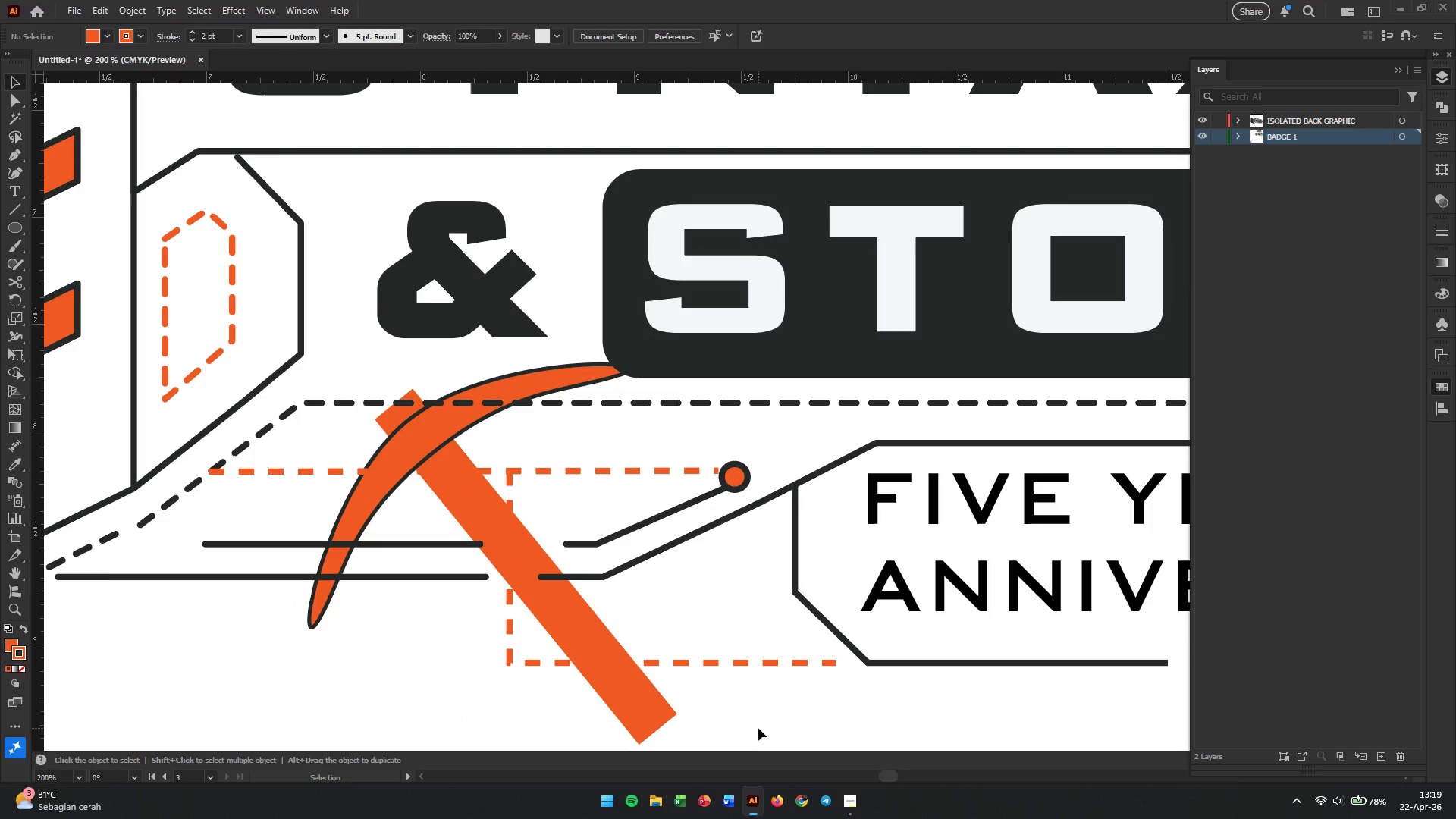 
hold_key(key=AltLeft, duration=0.8)
scroll: coordinate [758, 724], scroll_direction: down, amount: 2.0
 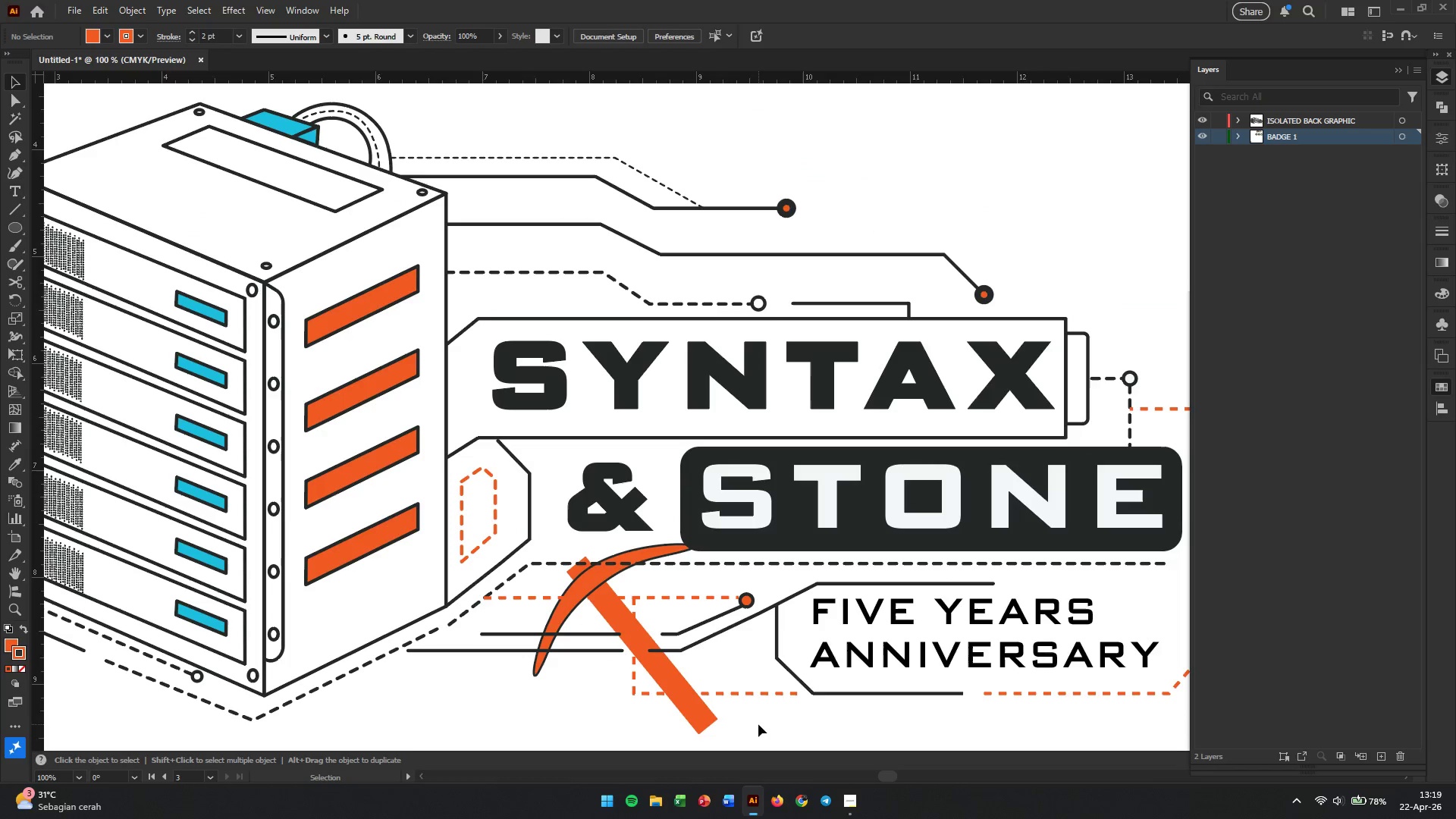 
wait(5.09)
 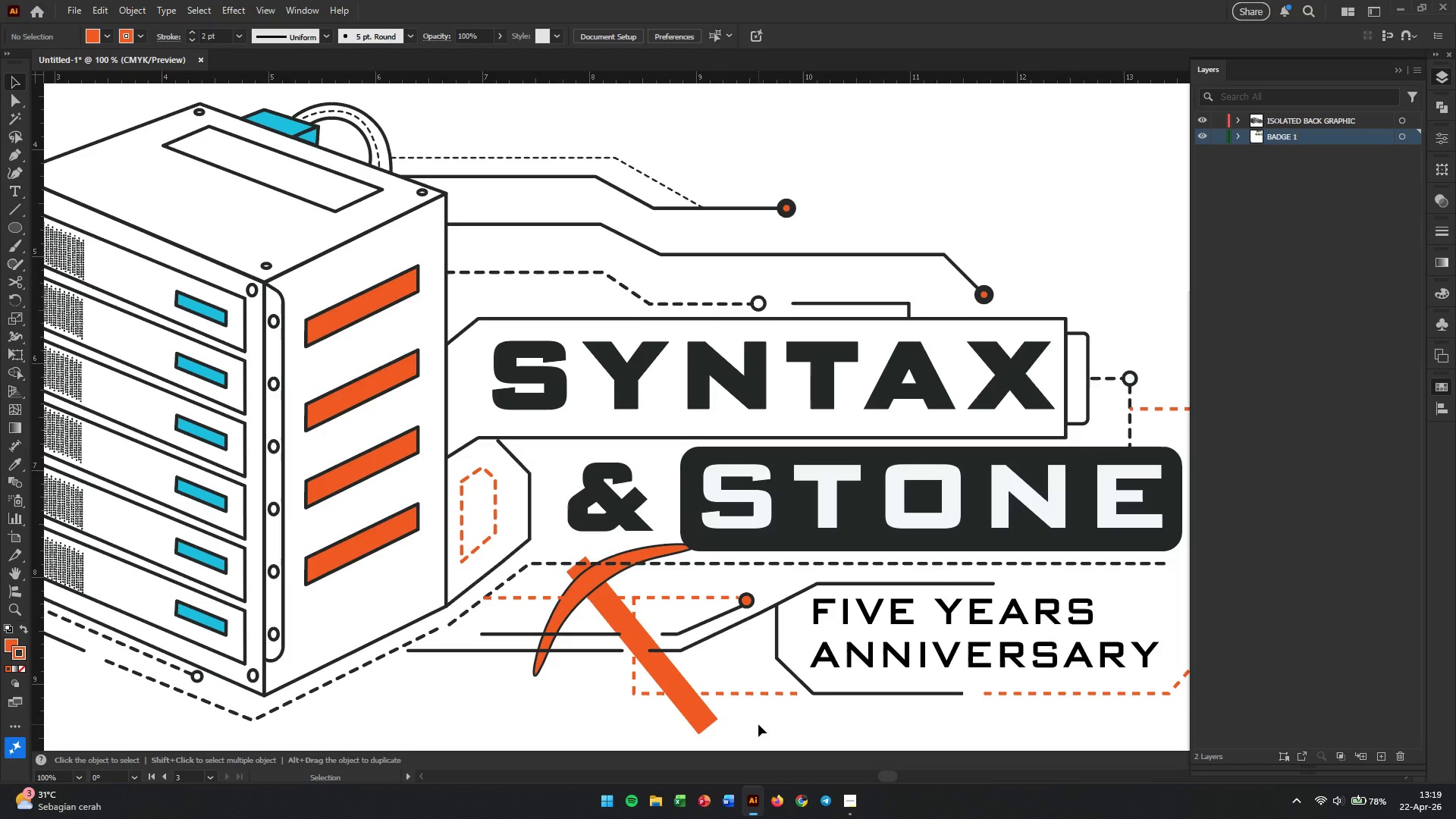 
left_click([670, 676])
 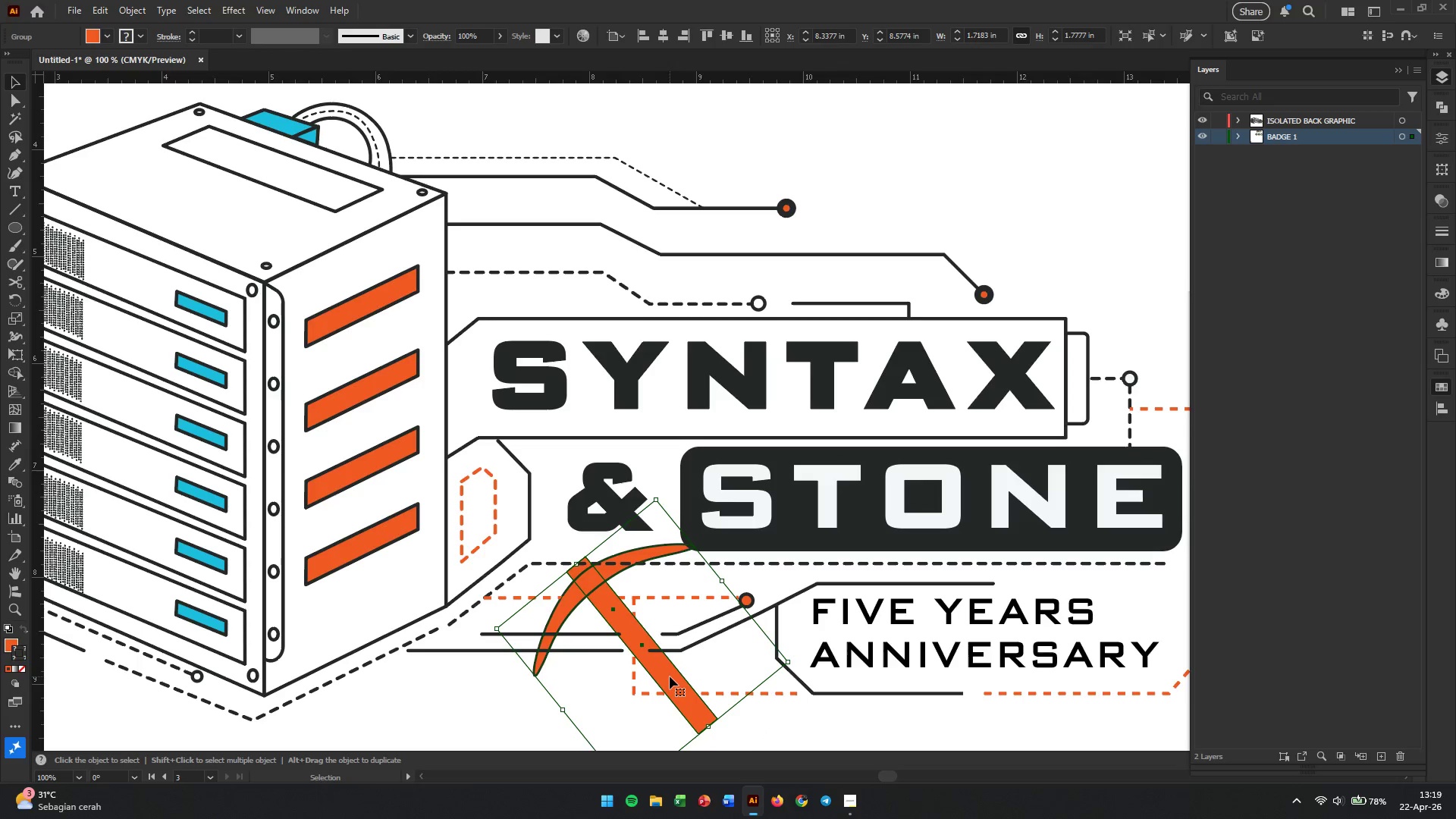 
wait(6.34)
 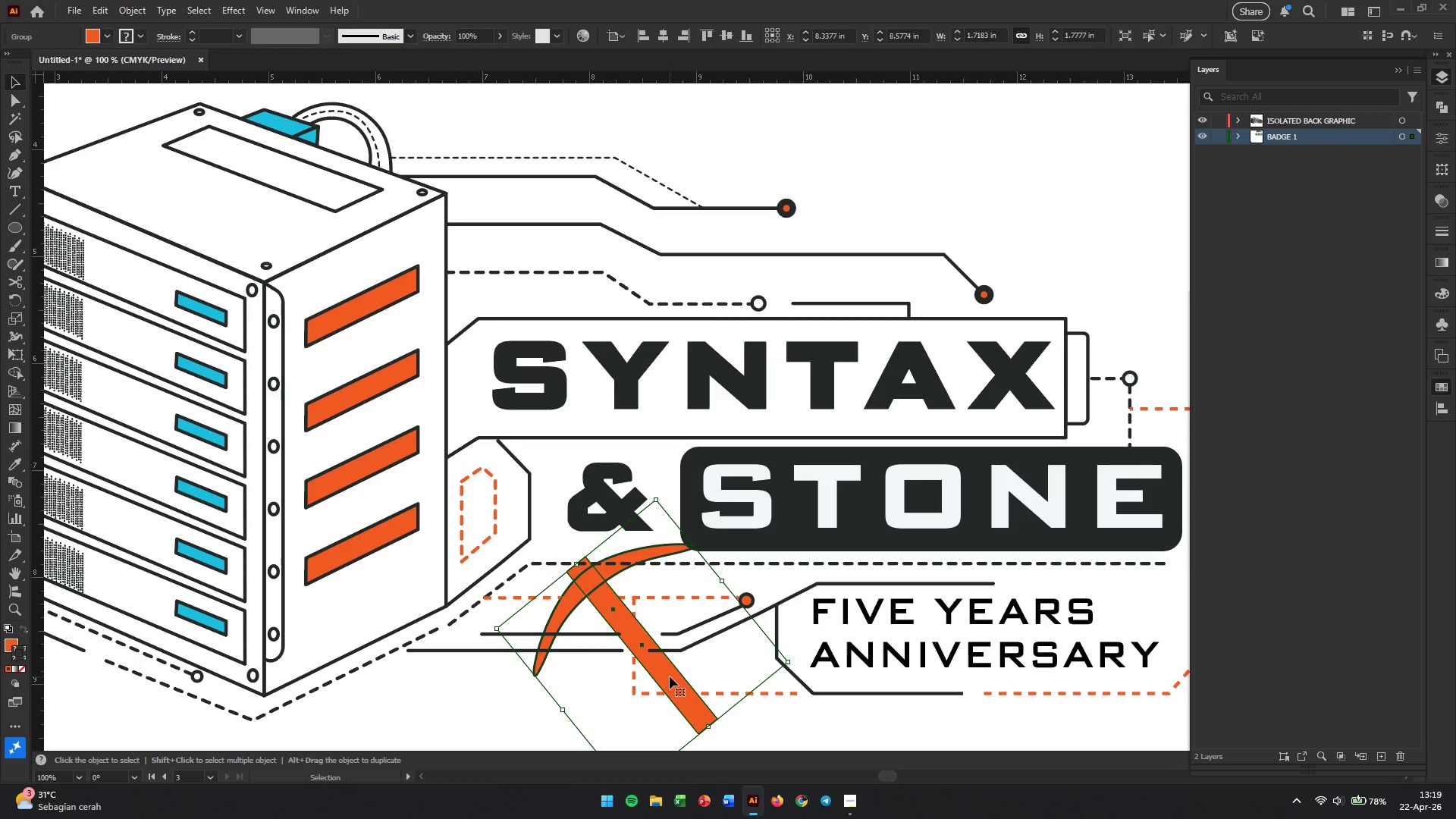 
key(Backspace)
 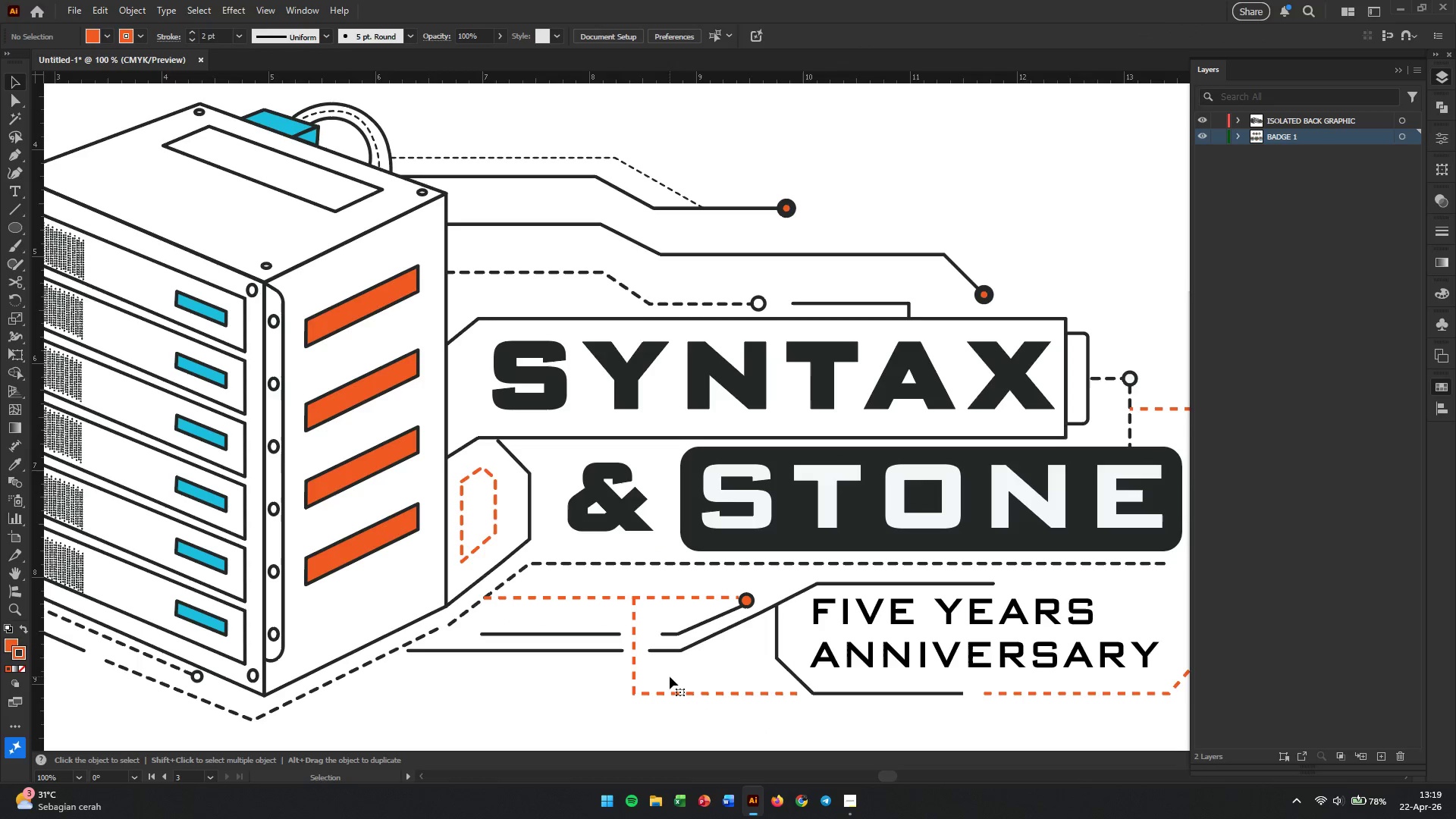 
hold_key(key=AltLeft, duration=1.05)
scroll: coordinate [697, 667], scroll_direction: down, amount: 3.0
 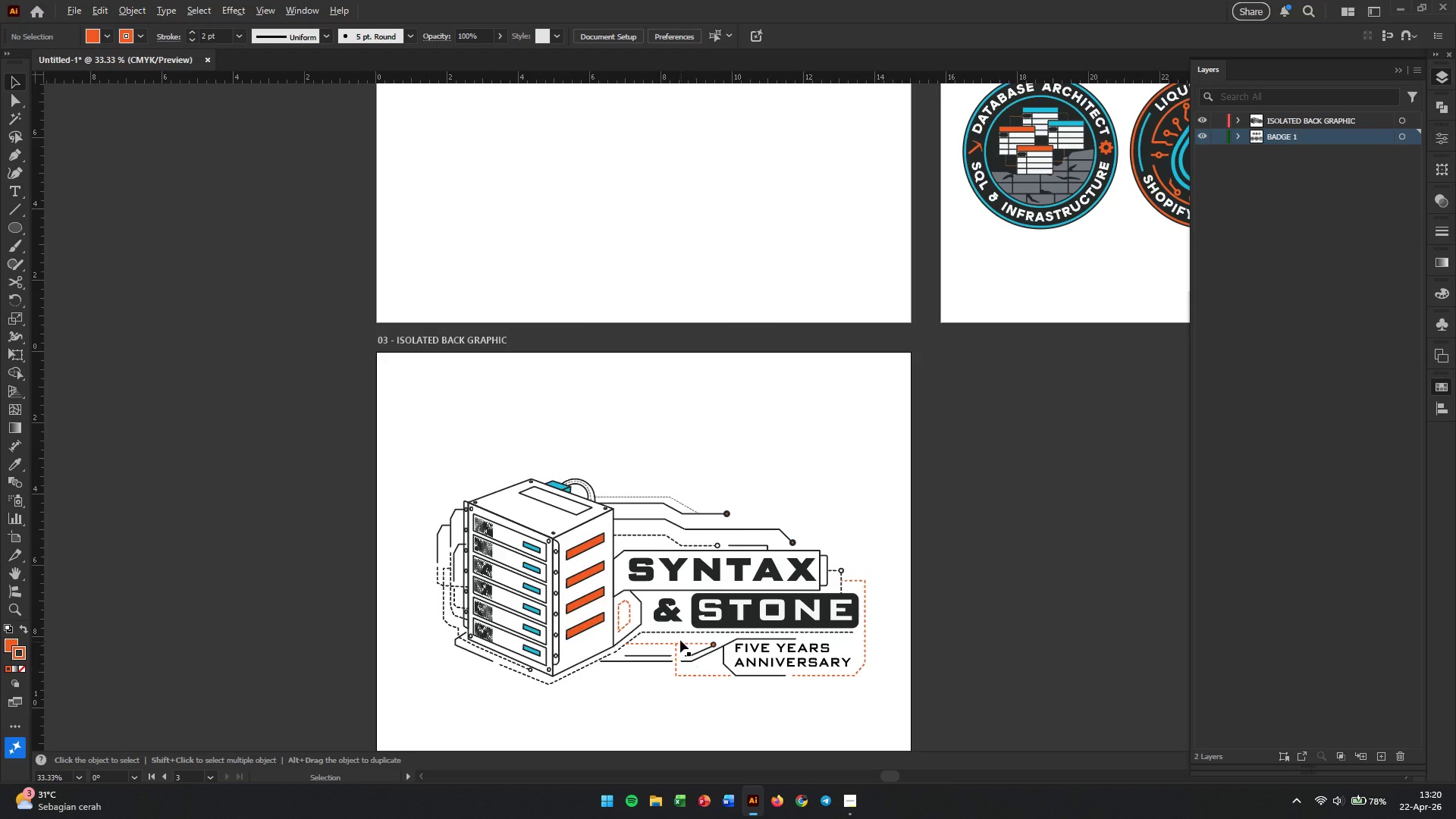 
hold_key(key=AltLeft, duration=0.55)
scroll: coordinate [737, 613], scroll_direction: none, amount: 0.0
 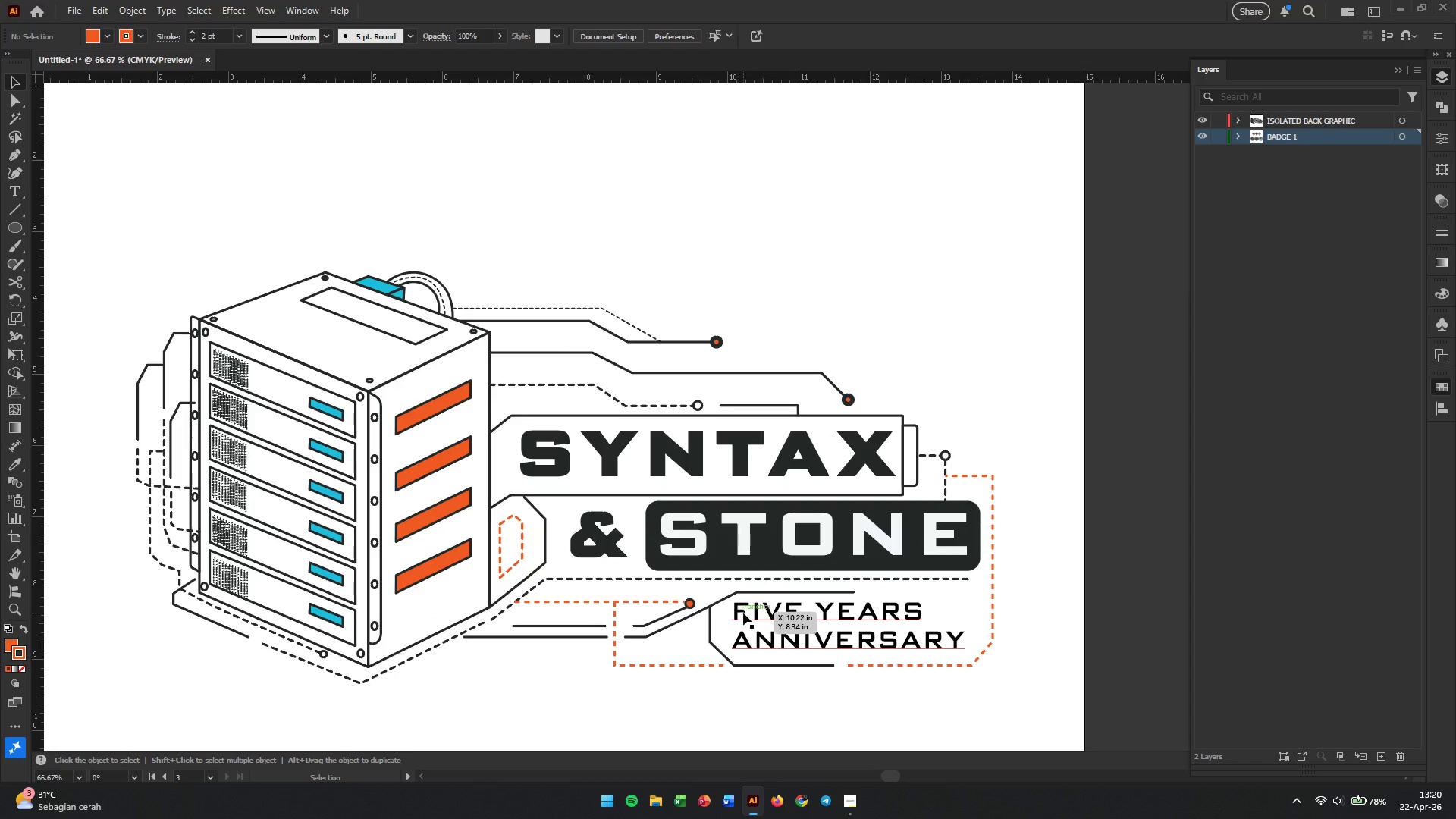 
hold_key(key=AltLeft, duration=0.47)
scroll: coordinate [623, 524], scroll_direction: down, amount: 2.0
 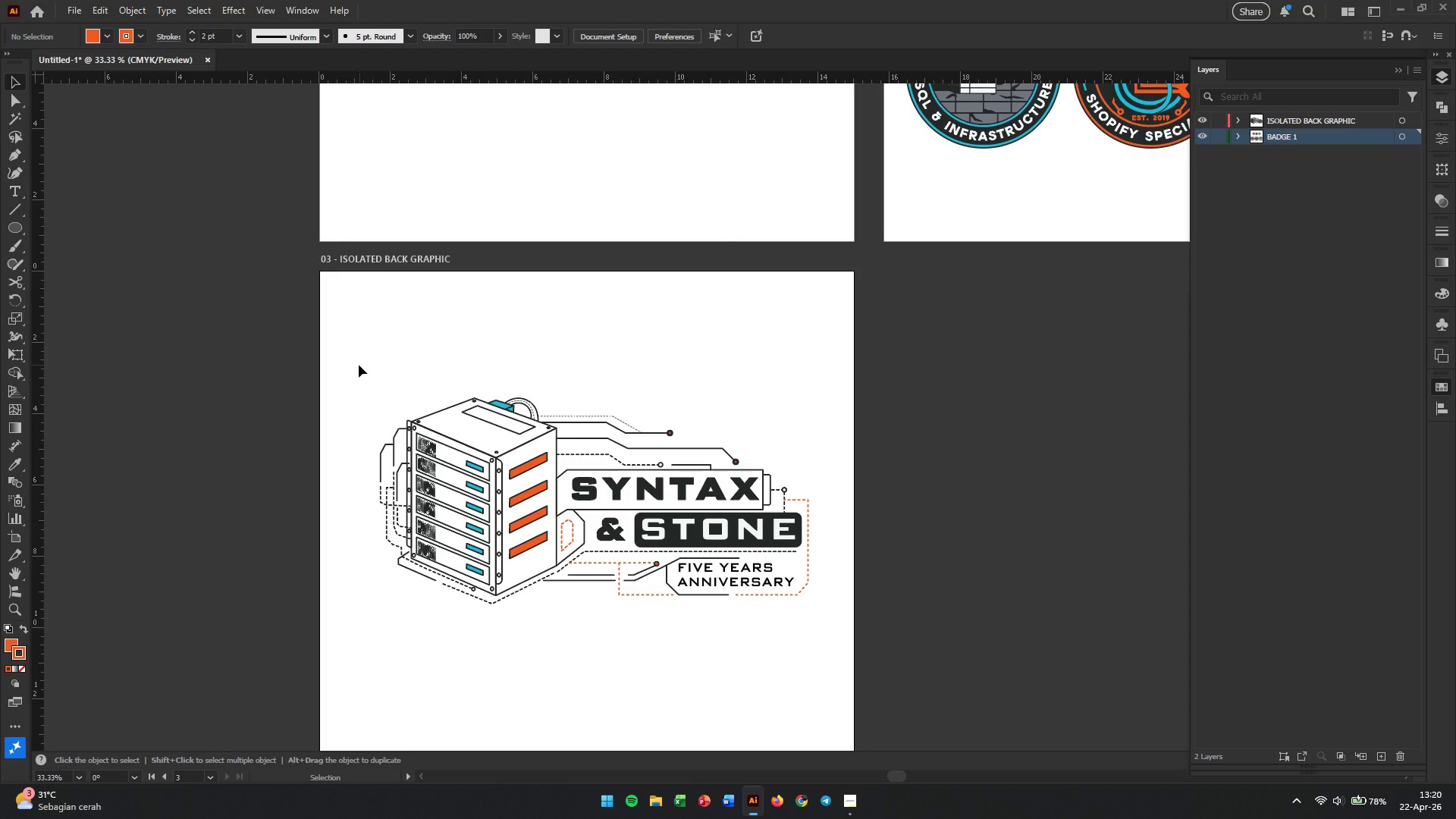 
left_click_drag(start_coordinate=[334, 359], to_coordinate=[854, 648])
 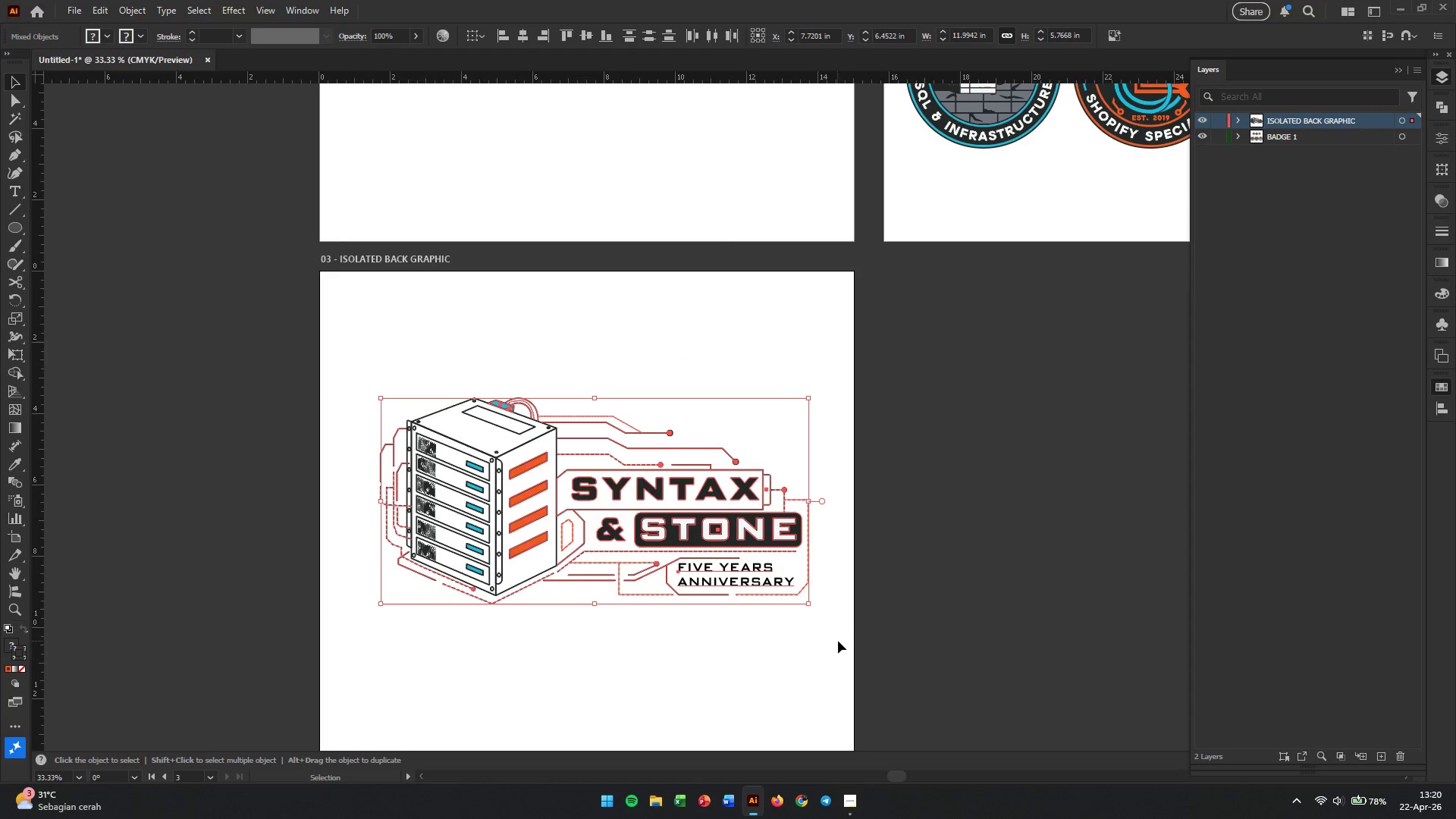 
key(Control+G)
 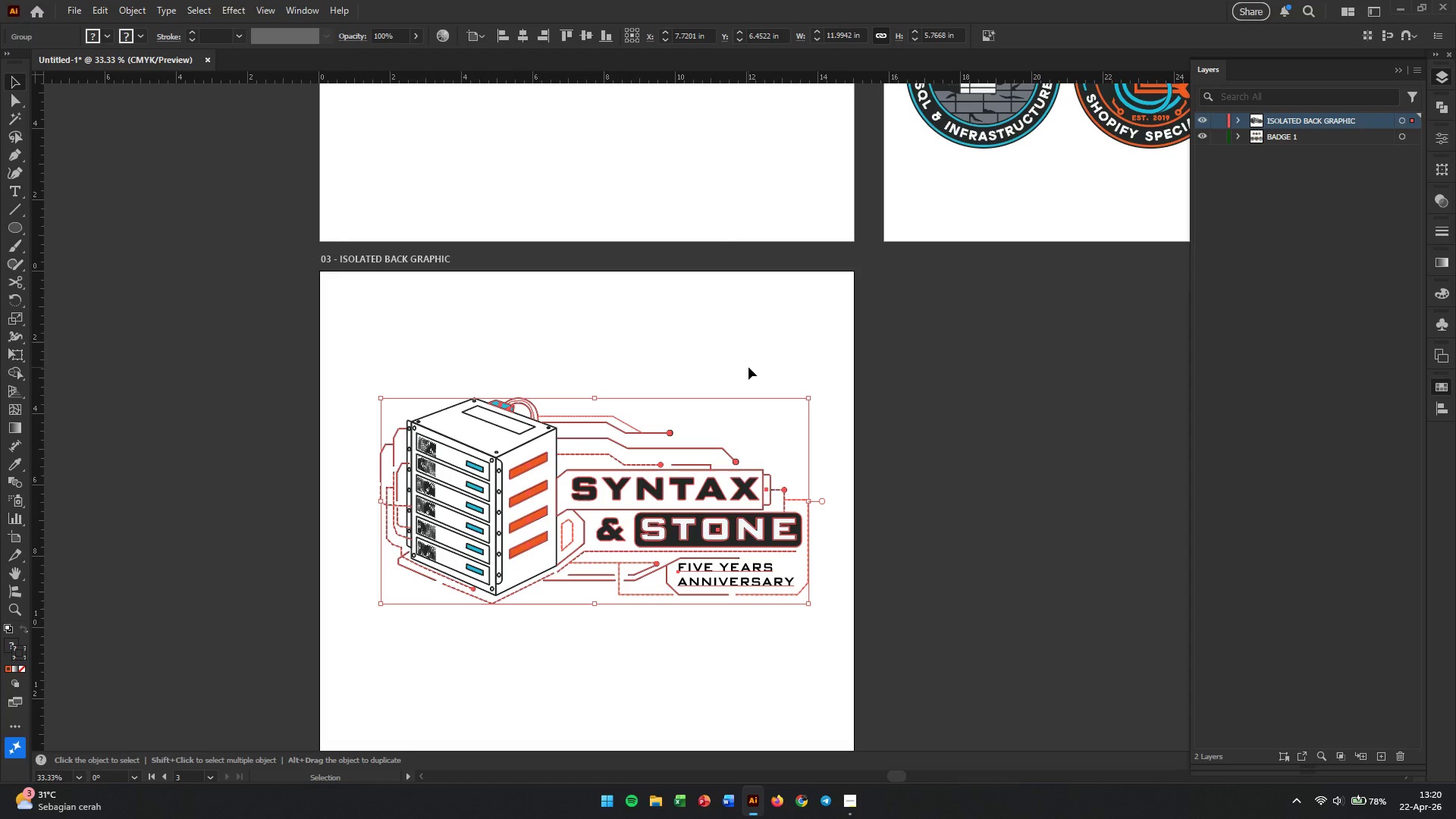 
left_click([748, 367])
 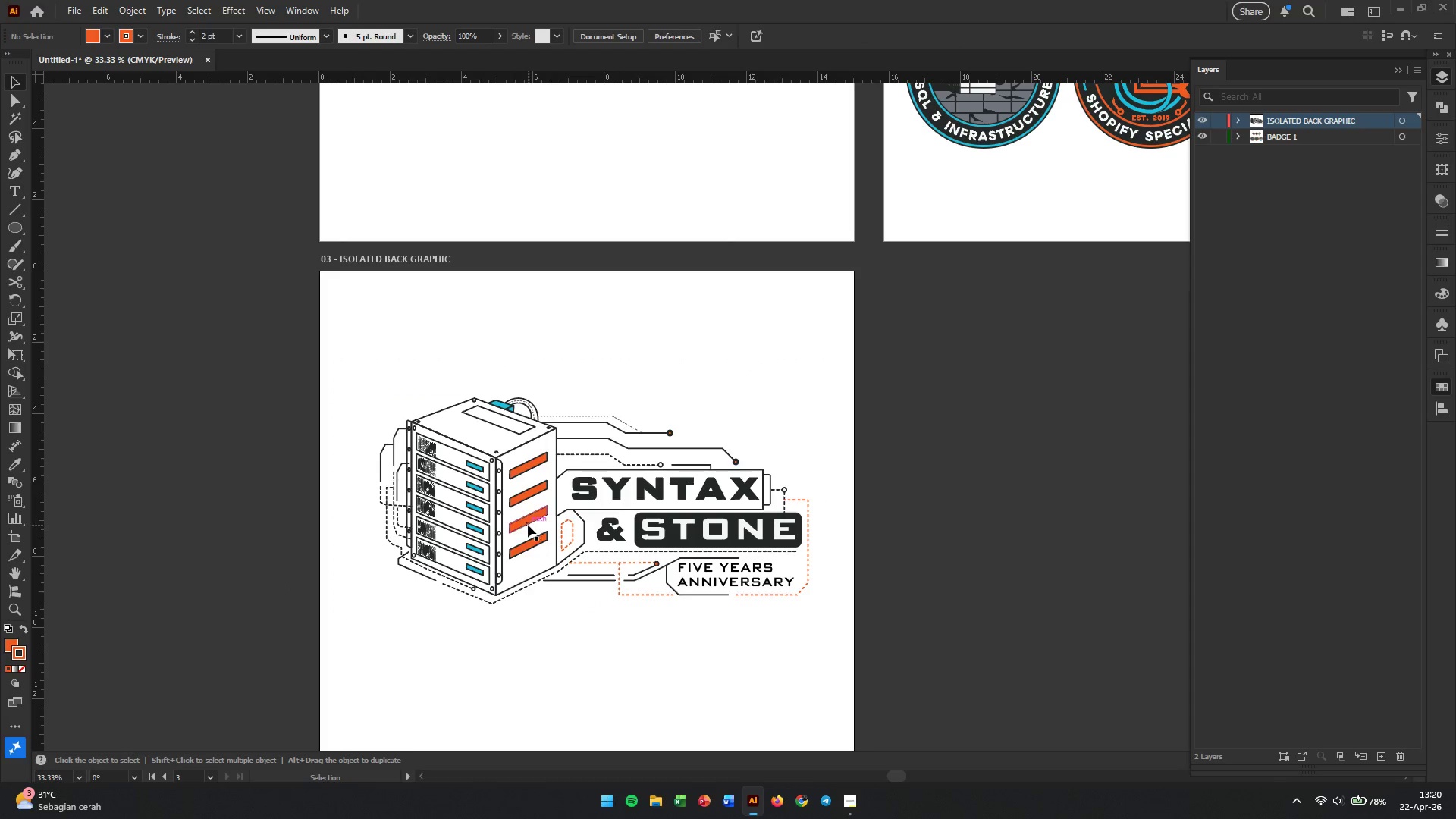 
left_click([528, 525])
 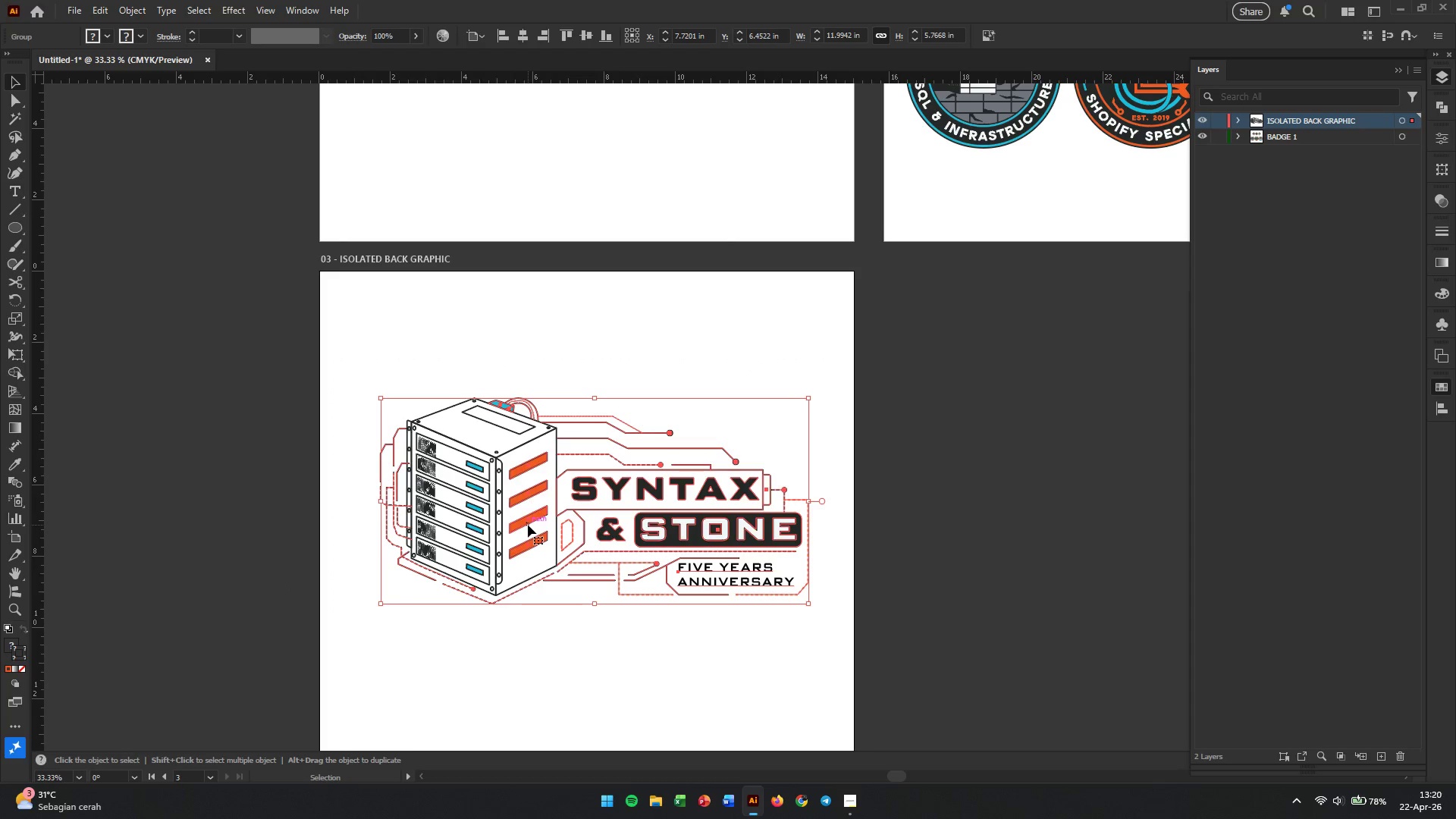 
left_click_drag(start_coordinate=[528, 525], to_coordinate=[524, 599])
 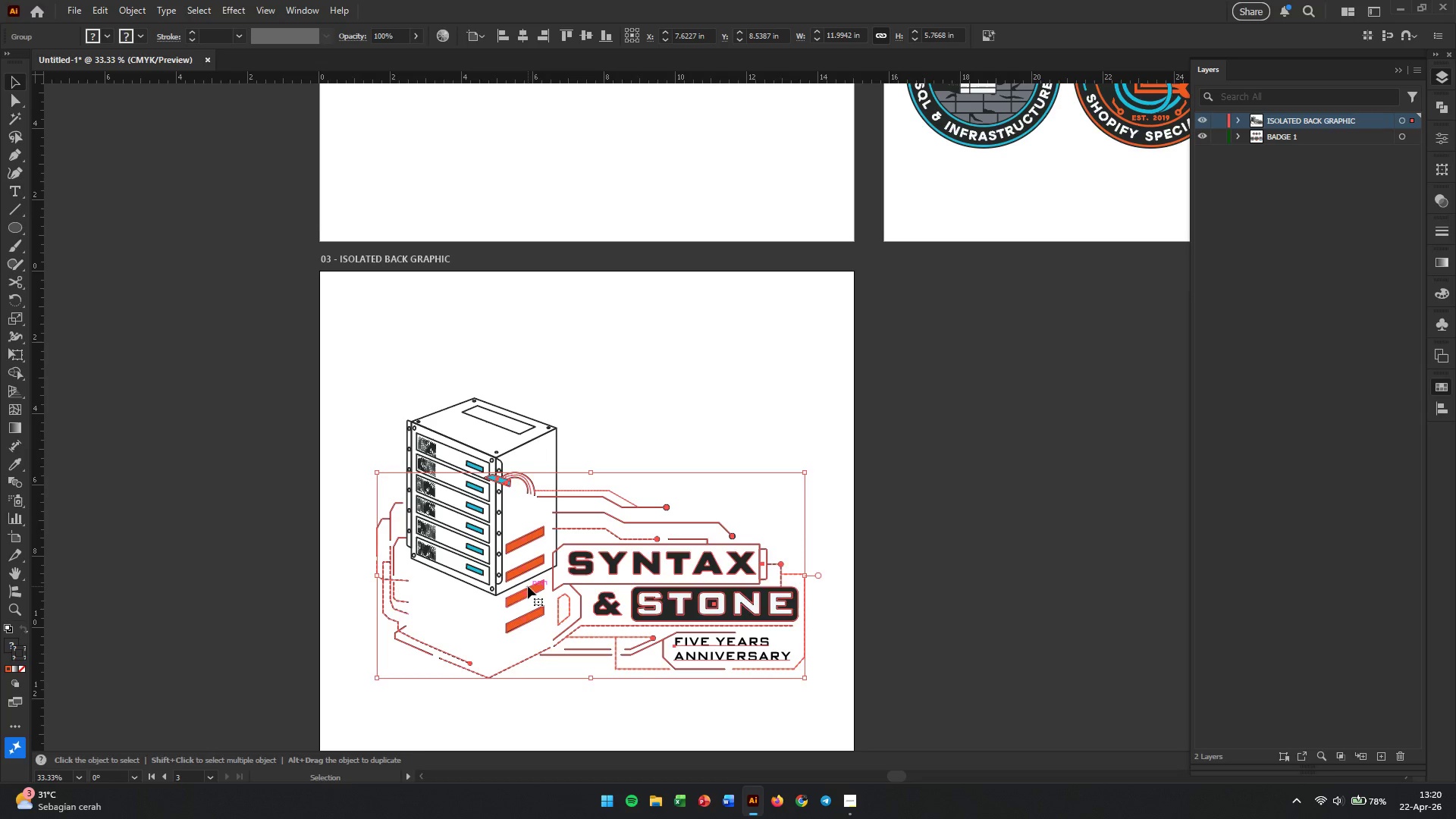 
key(Control+Z)
 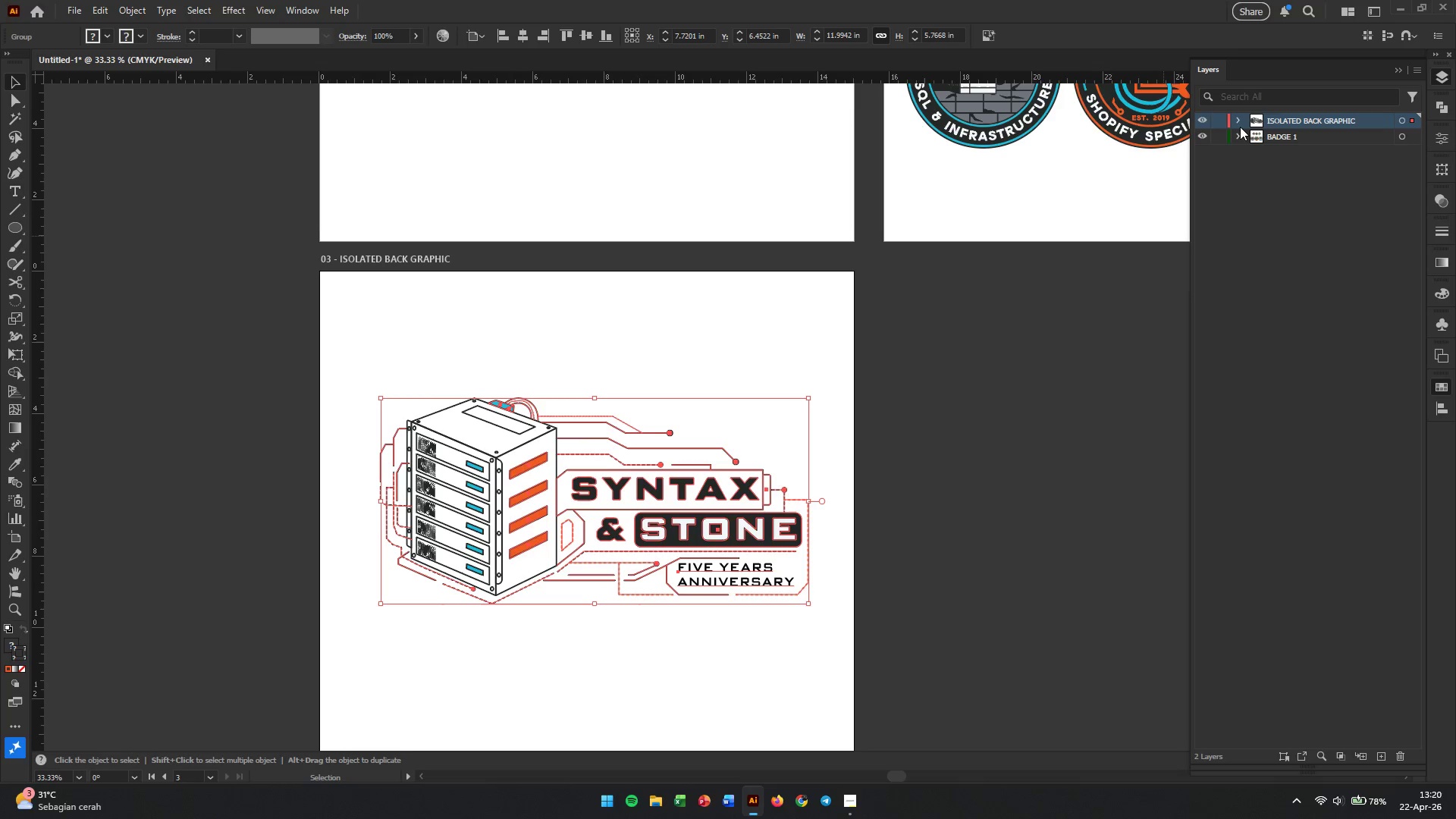 
left_click([1240, 123])
 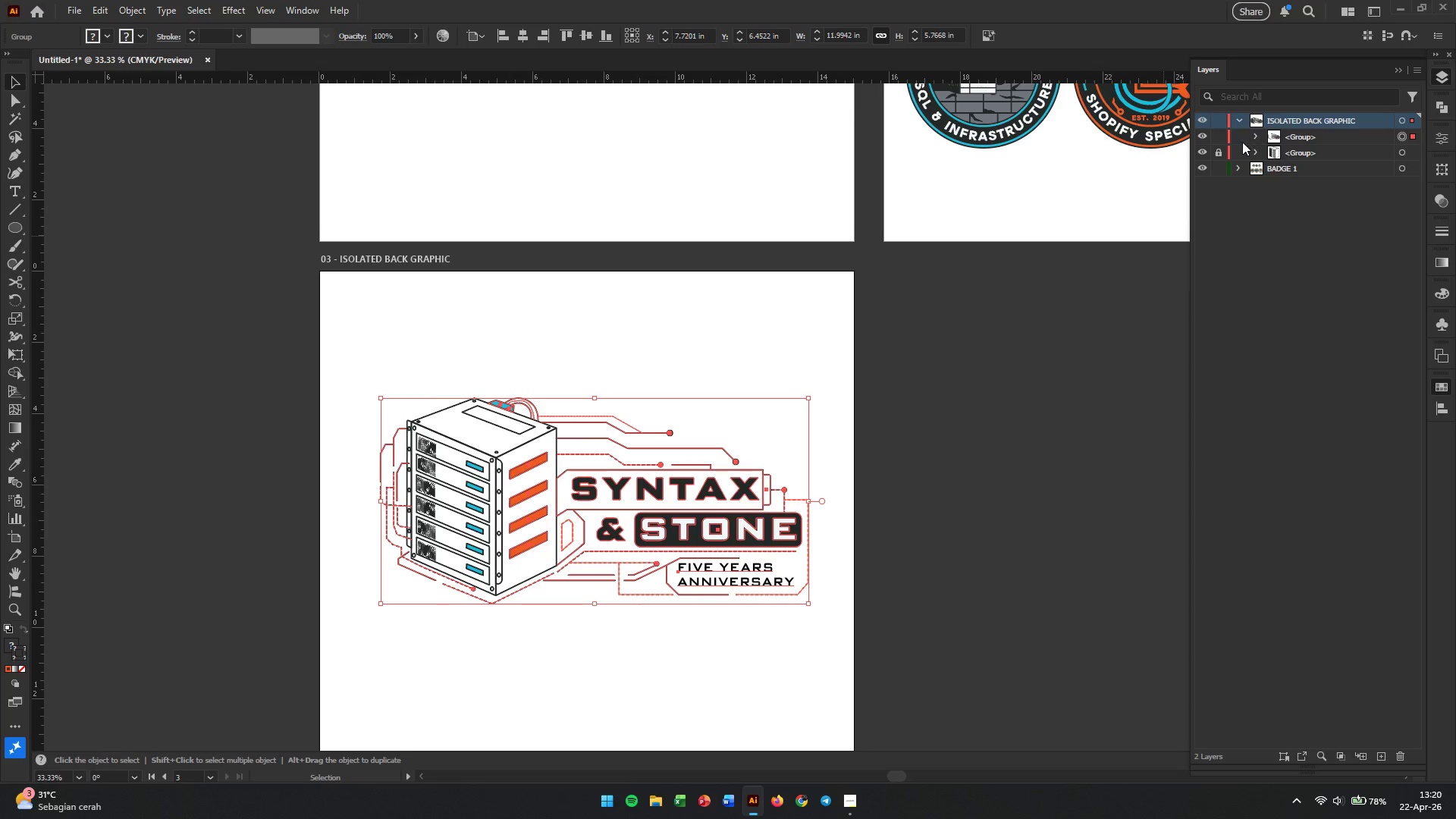 
left_click([1216, 149])
 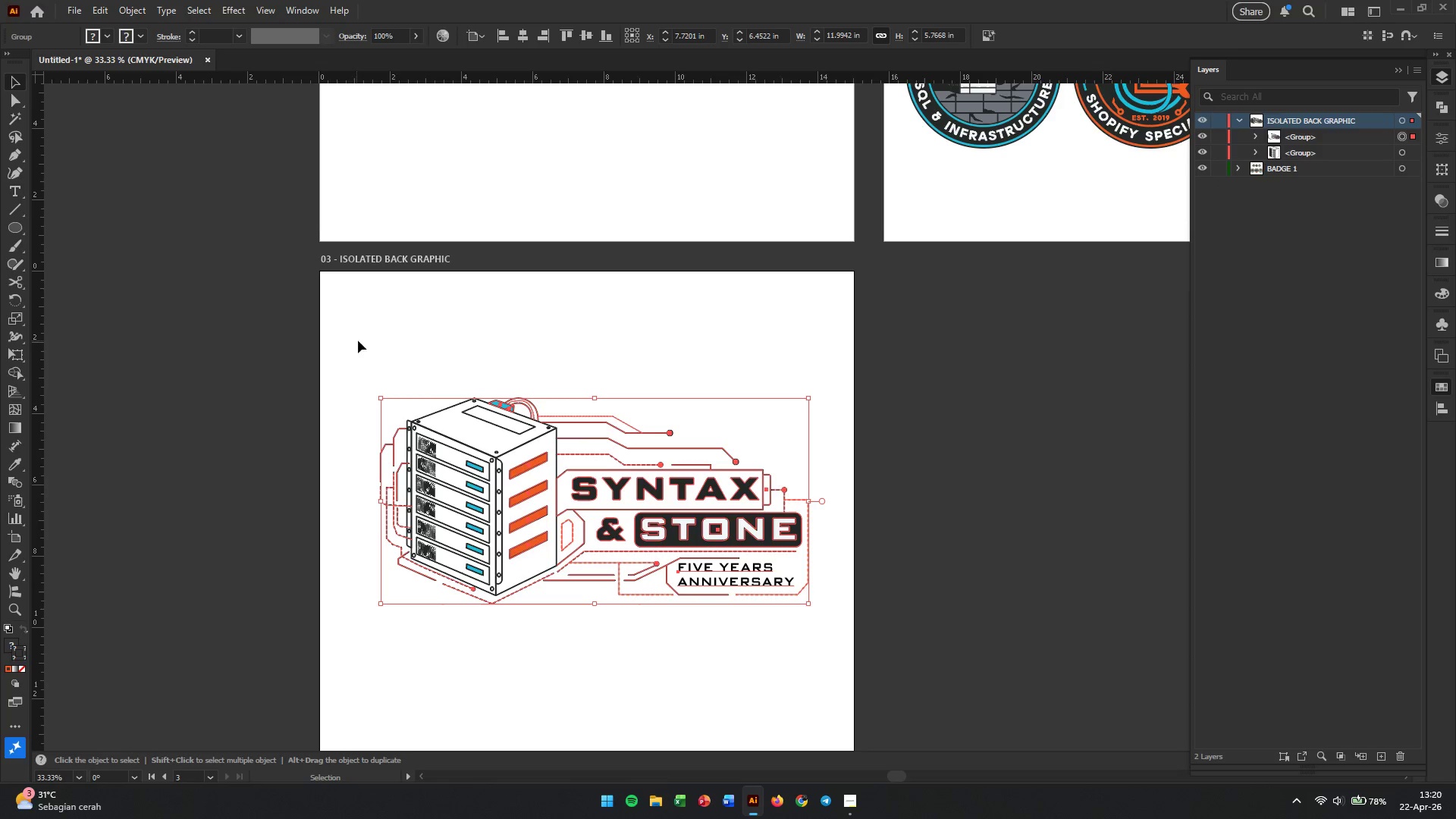 
left_click_drag(start_coordinate=[337, 340], to_coordinate=[902, 689])
 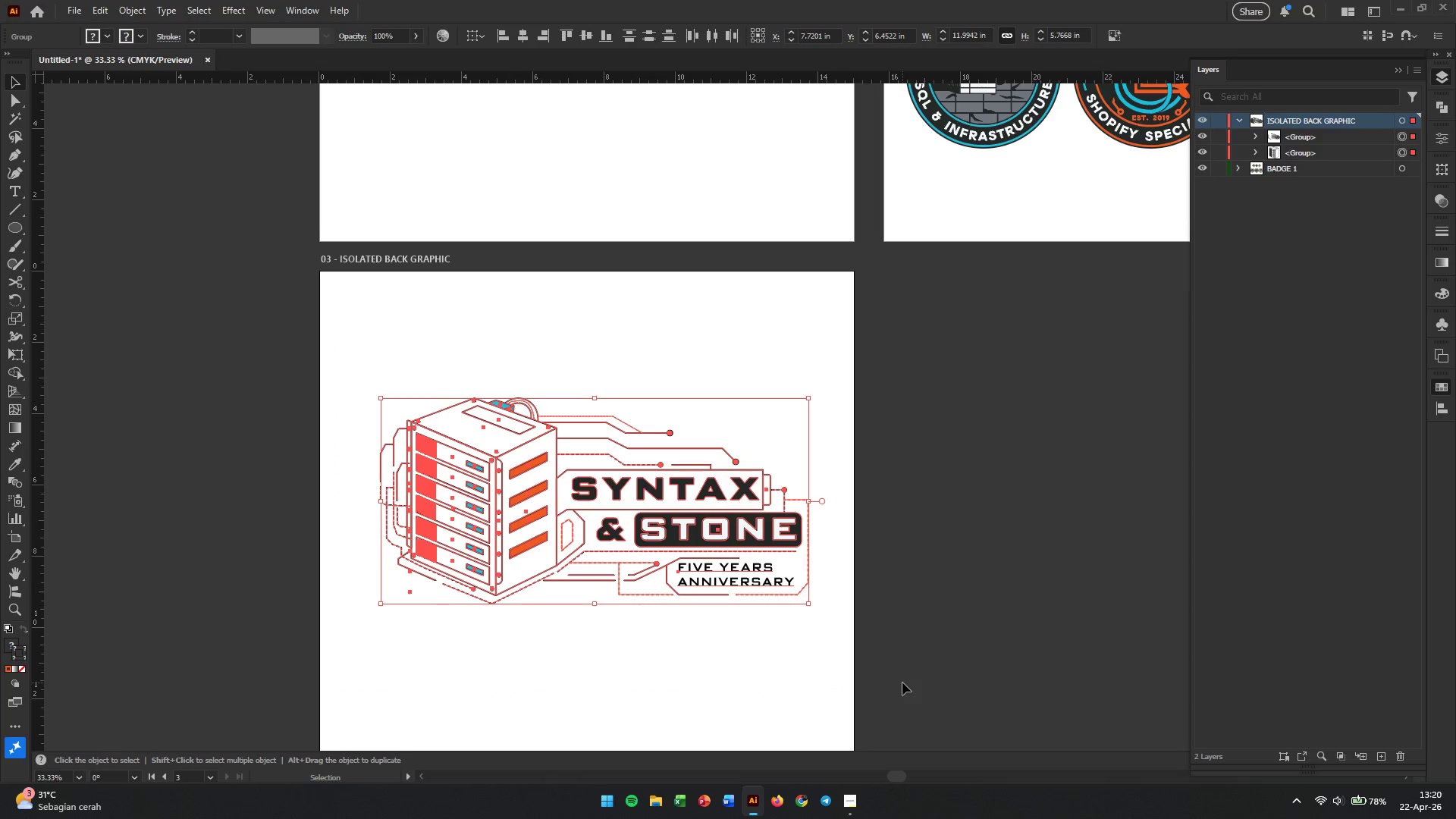 
key(Control+G)
 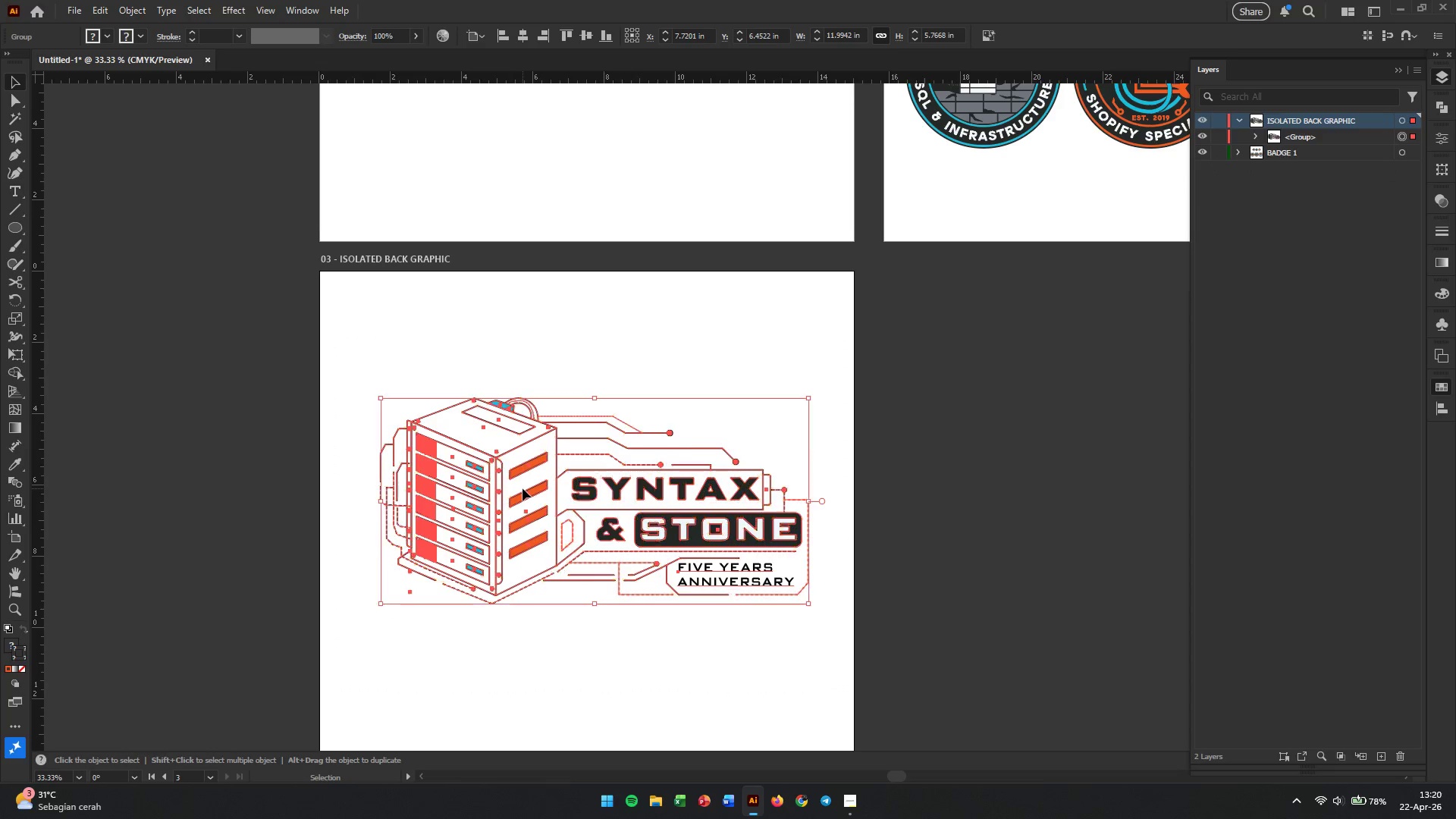 
left_click([517, 491])
 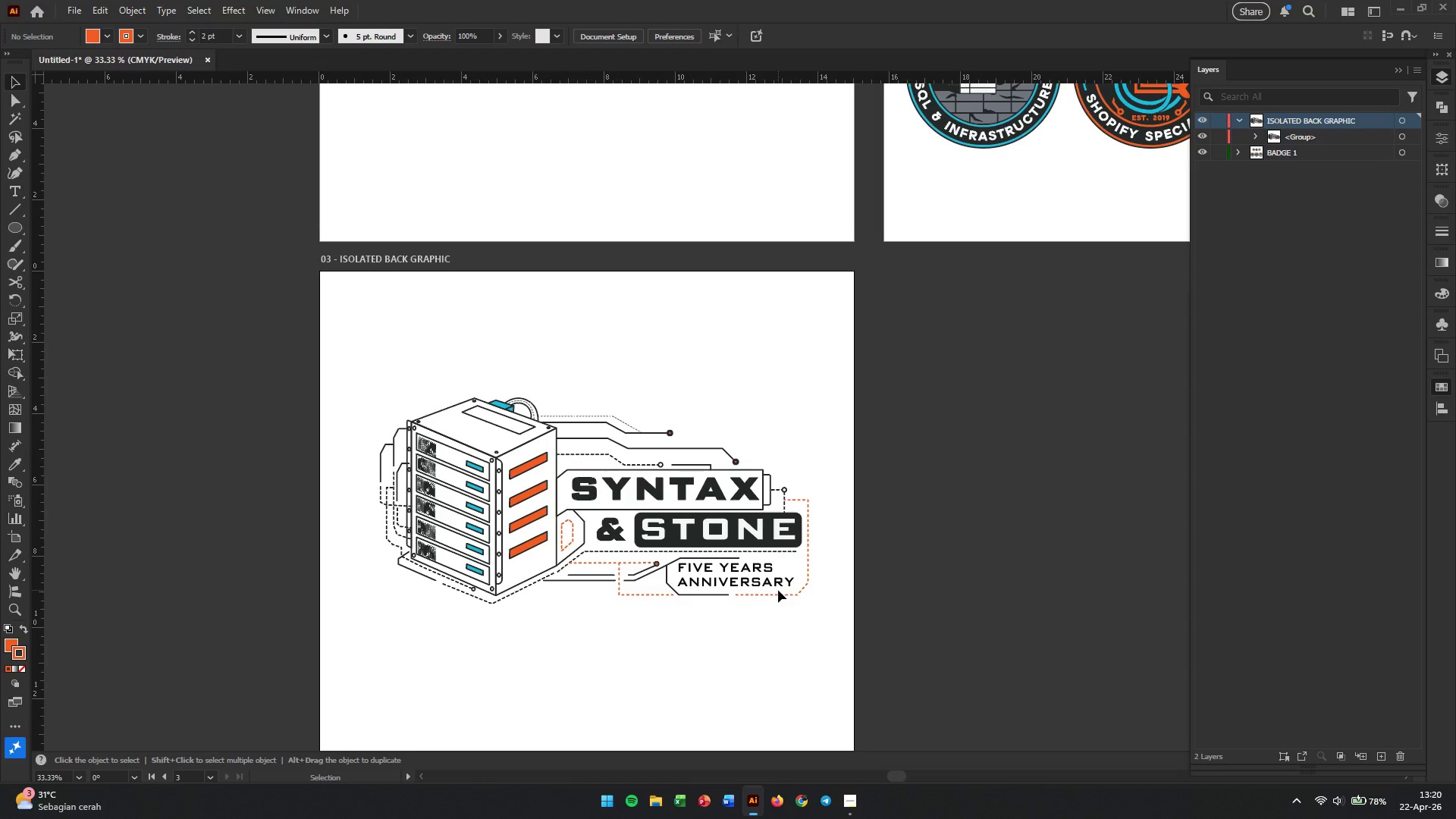 
left_click([778, 593])
 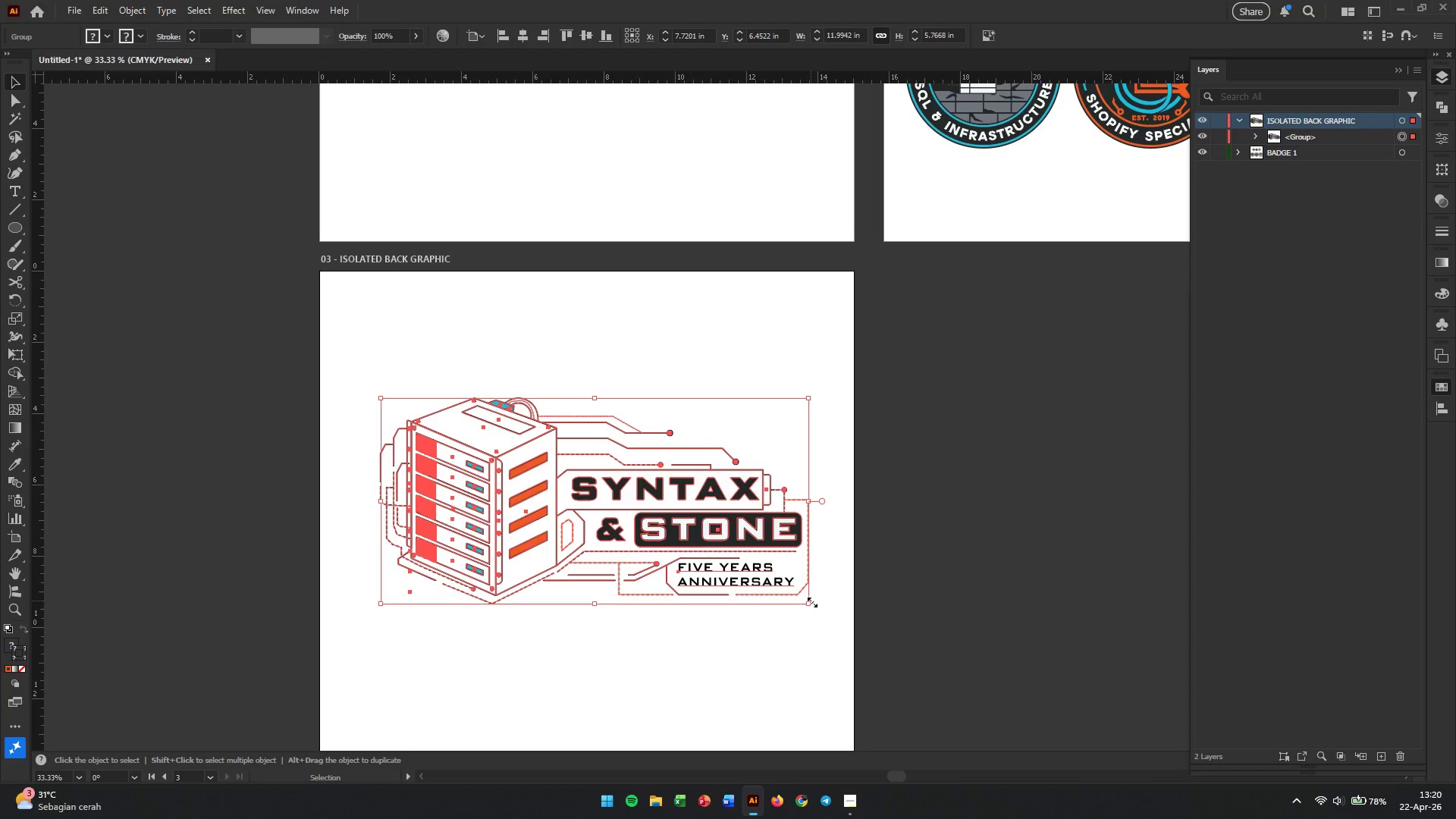 
left_click_drag(start_coordinate=[811, 601], to_coordinate=[856, 663])
 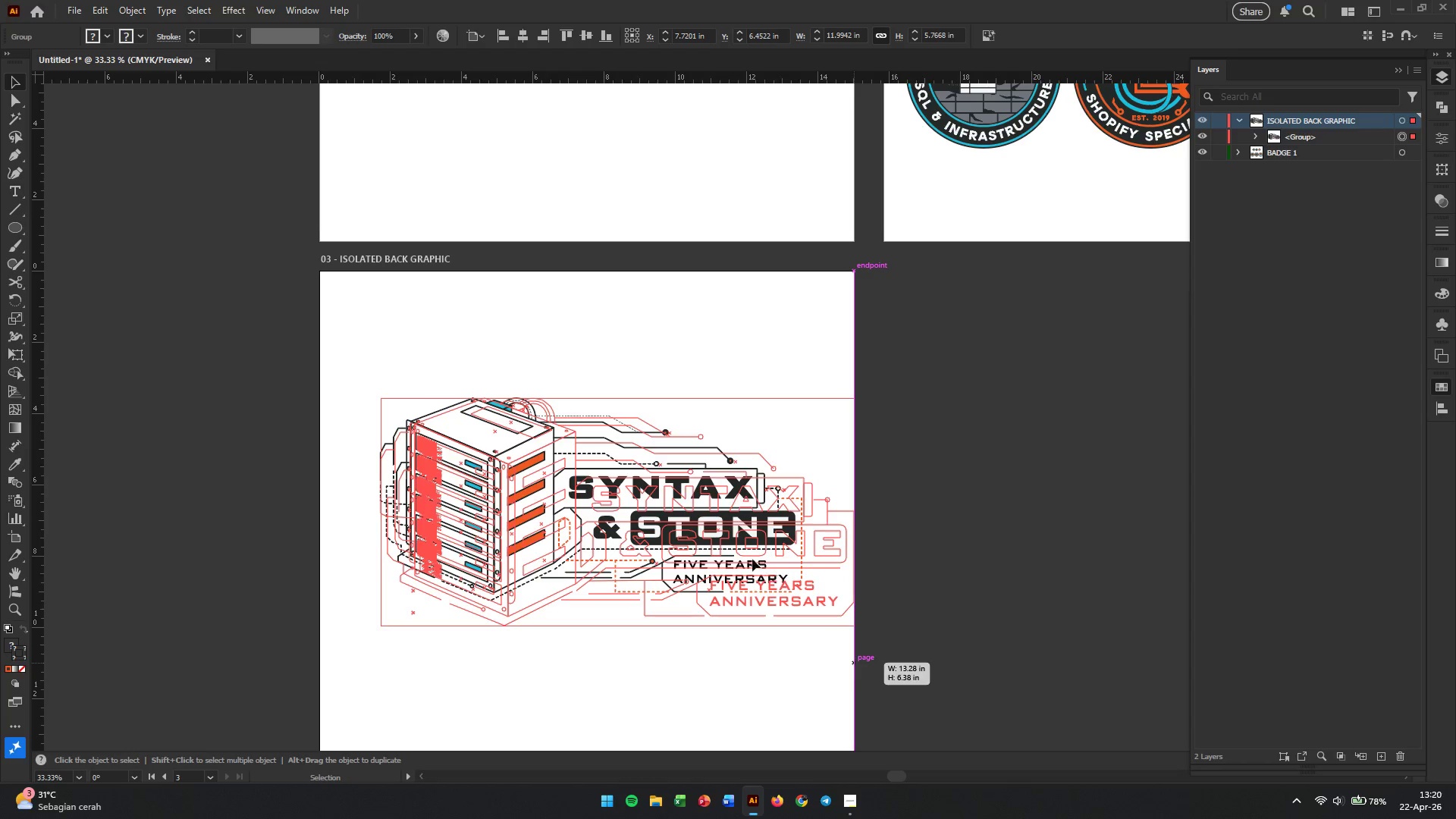 
hold_key(key=ShiftLeft, duration=1.09)
 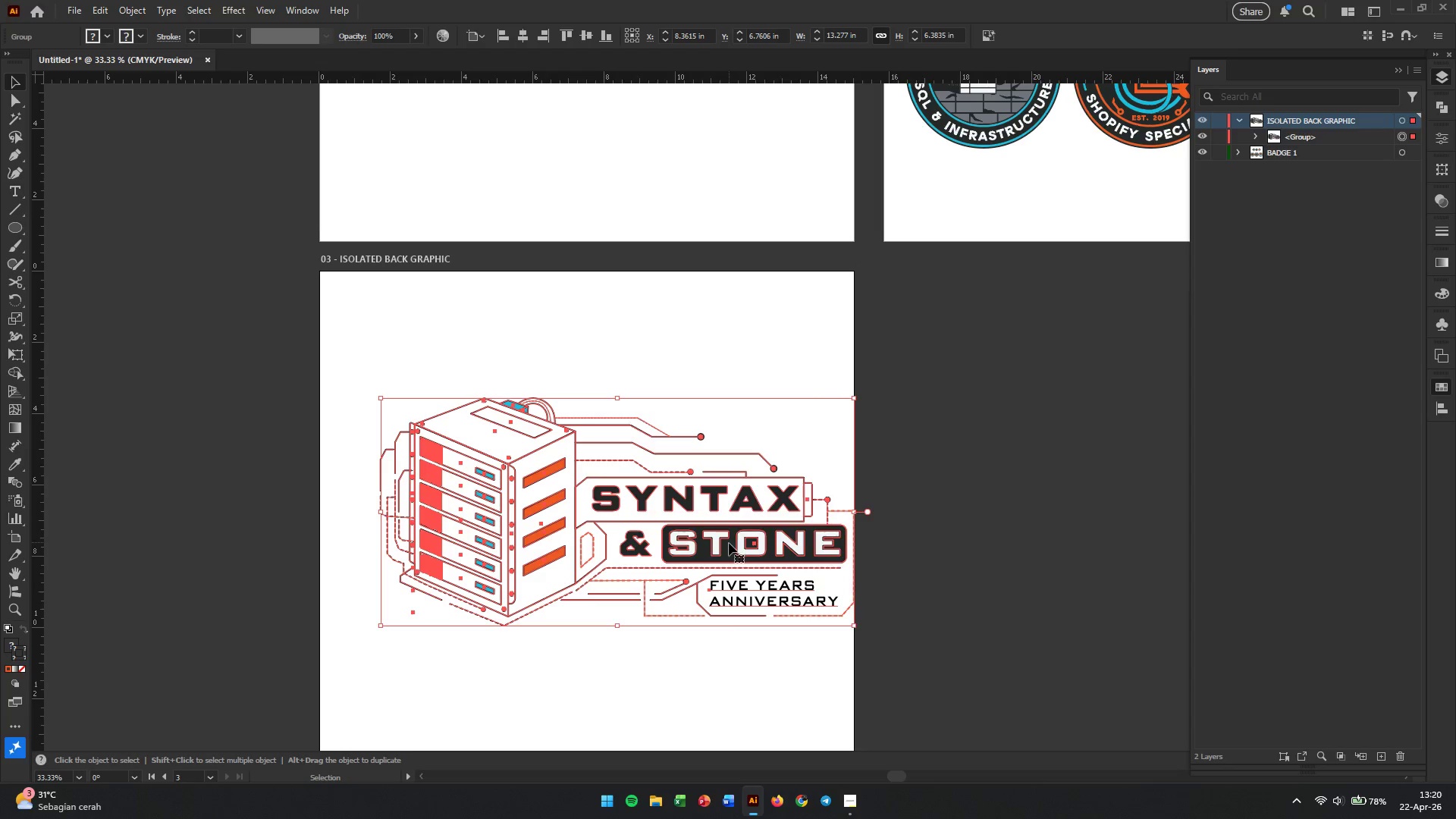 
left_click_drag(start_coordinate=[729, 543], to_coordinate=[693, 590])
 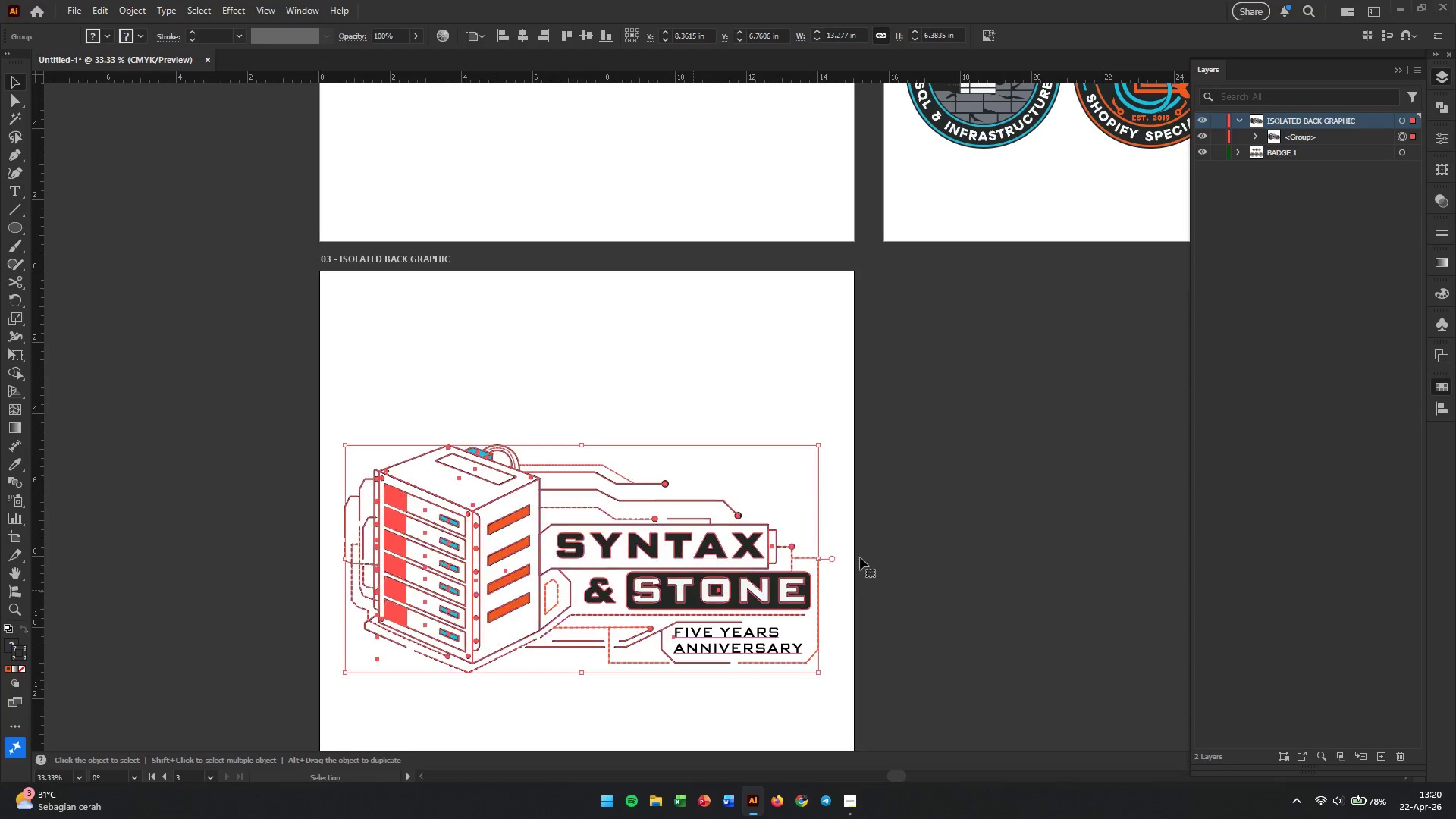 
left_click([876, 555])
 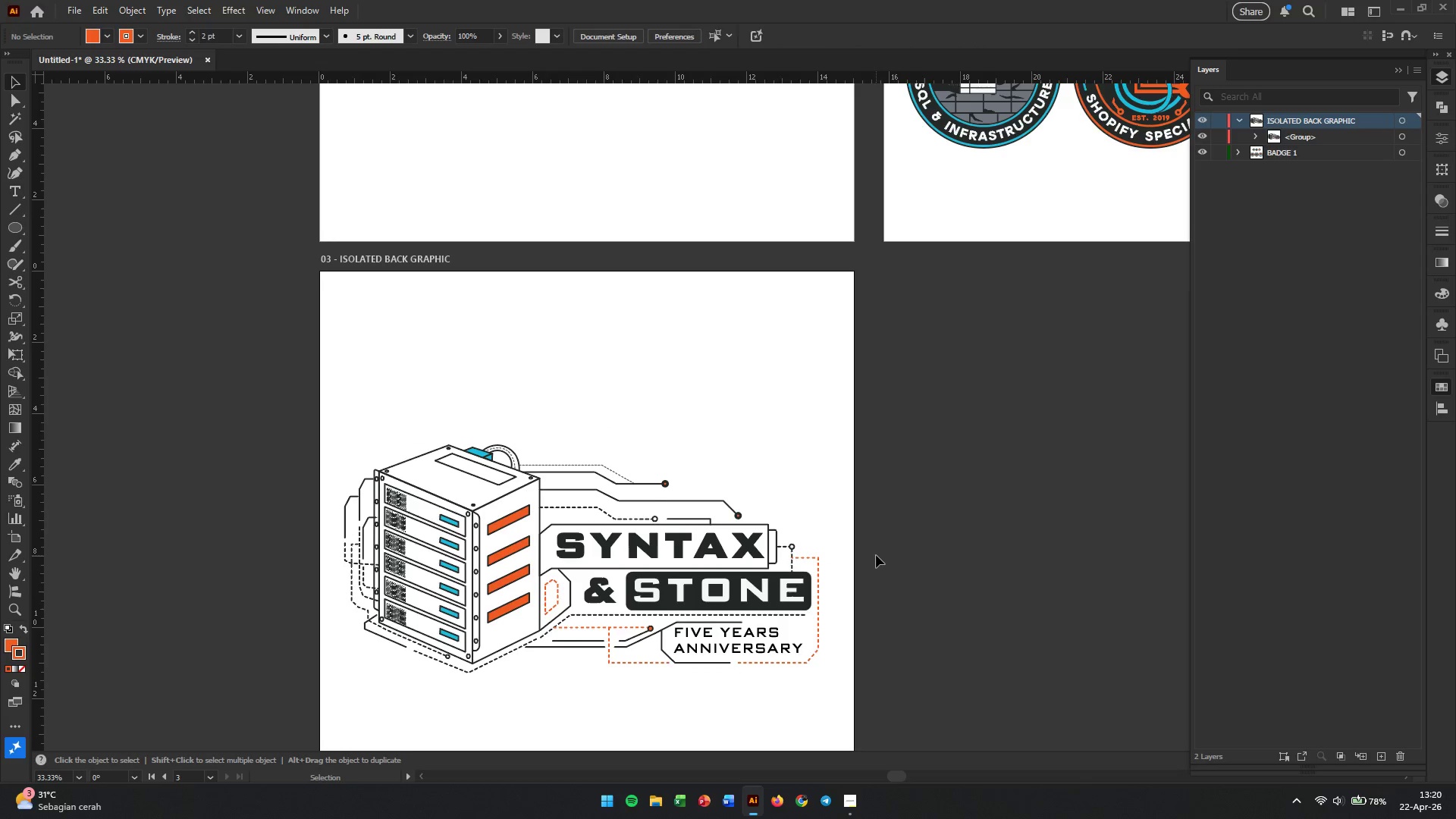 
scroll: coordinate [876, 555], scroll_direction: down, amount: 4.0
 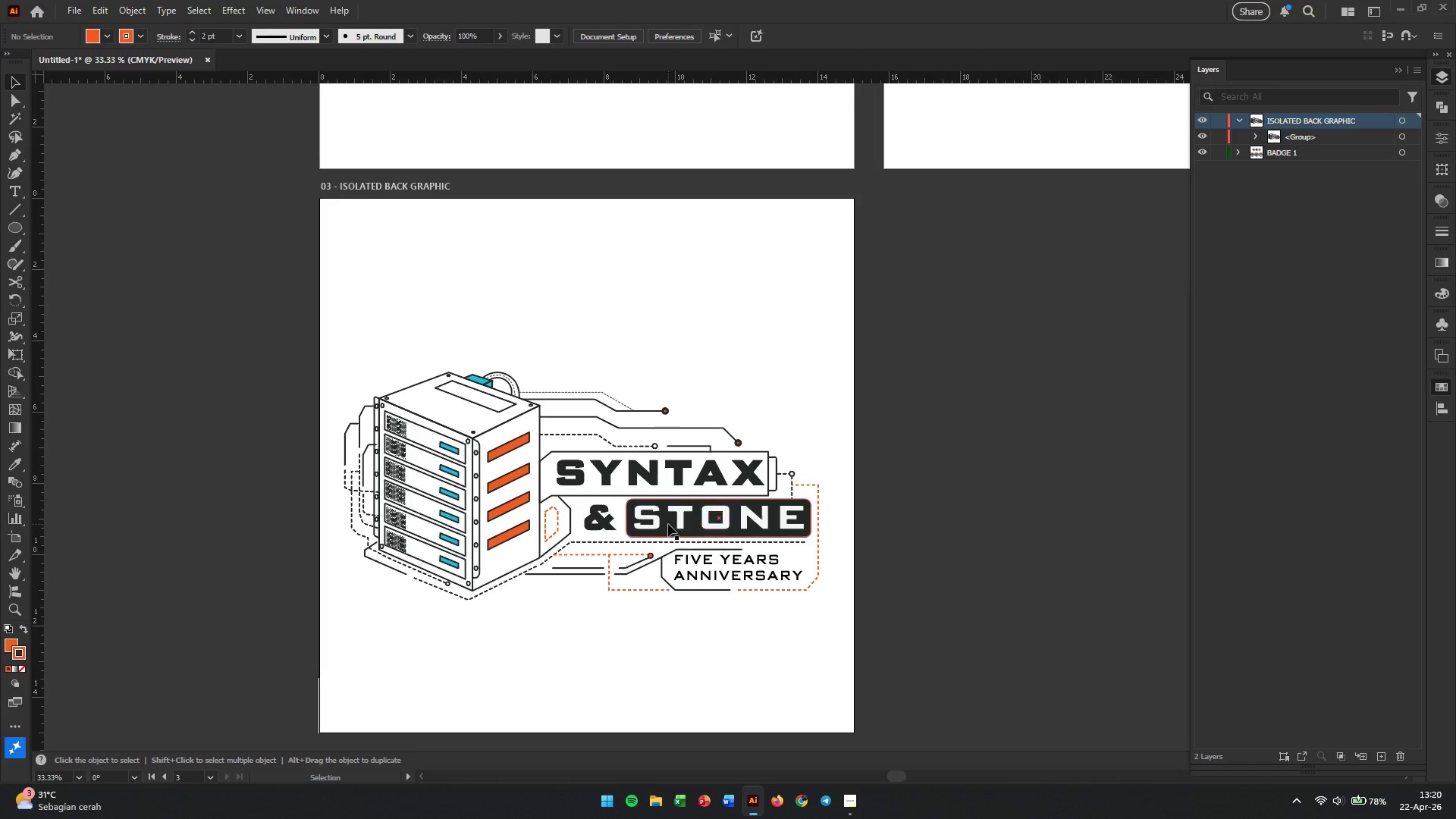 
left_click_drag(start_coordinate=[668, 524], to_coordinate=[673, 507])
 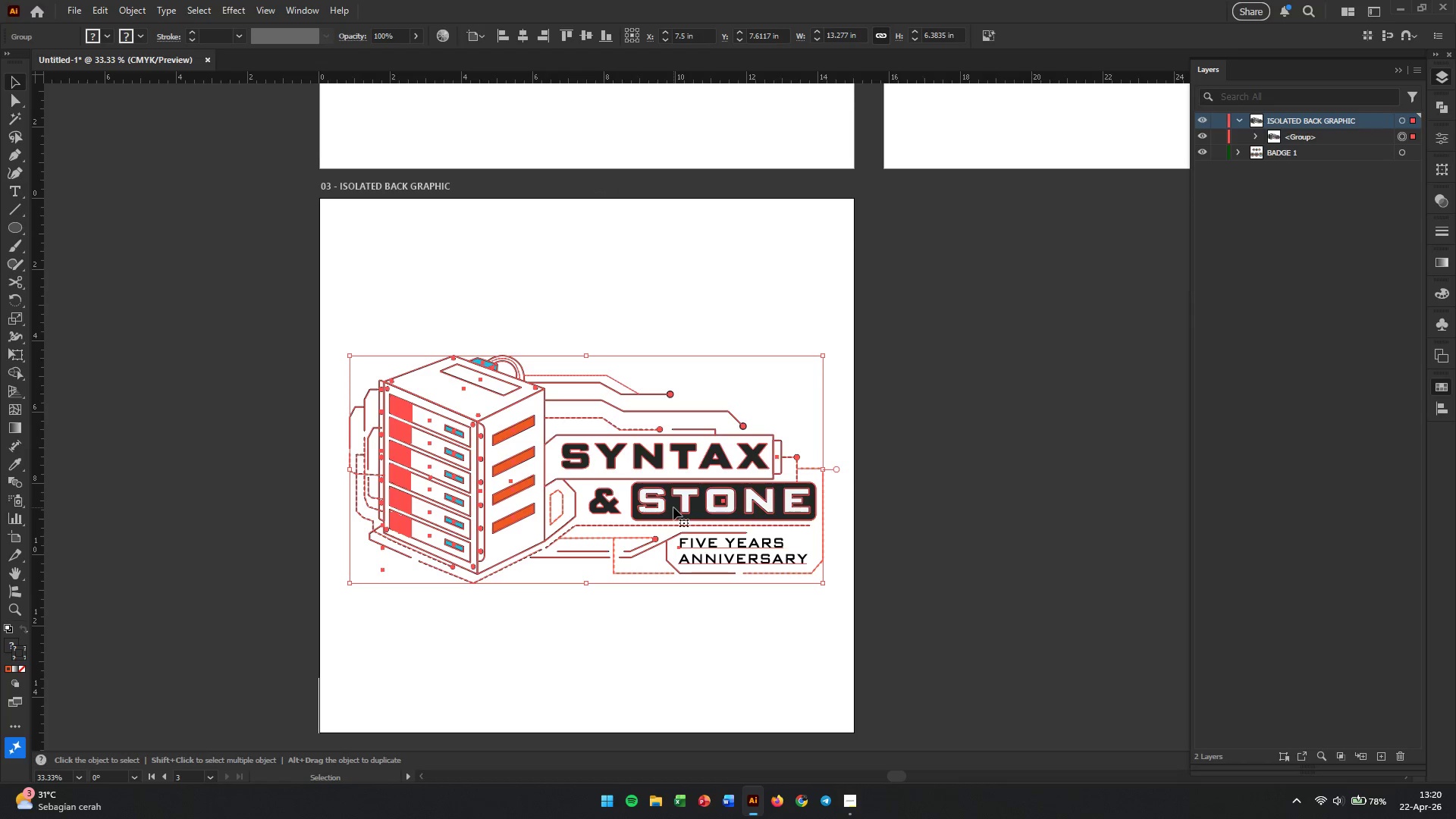 
wait(6.31)
 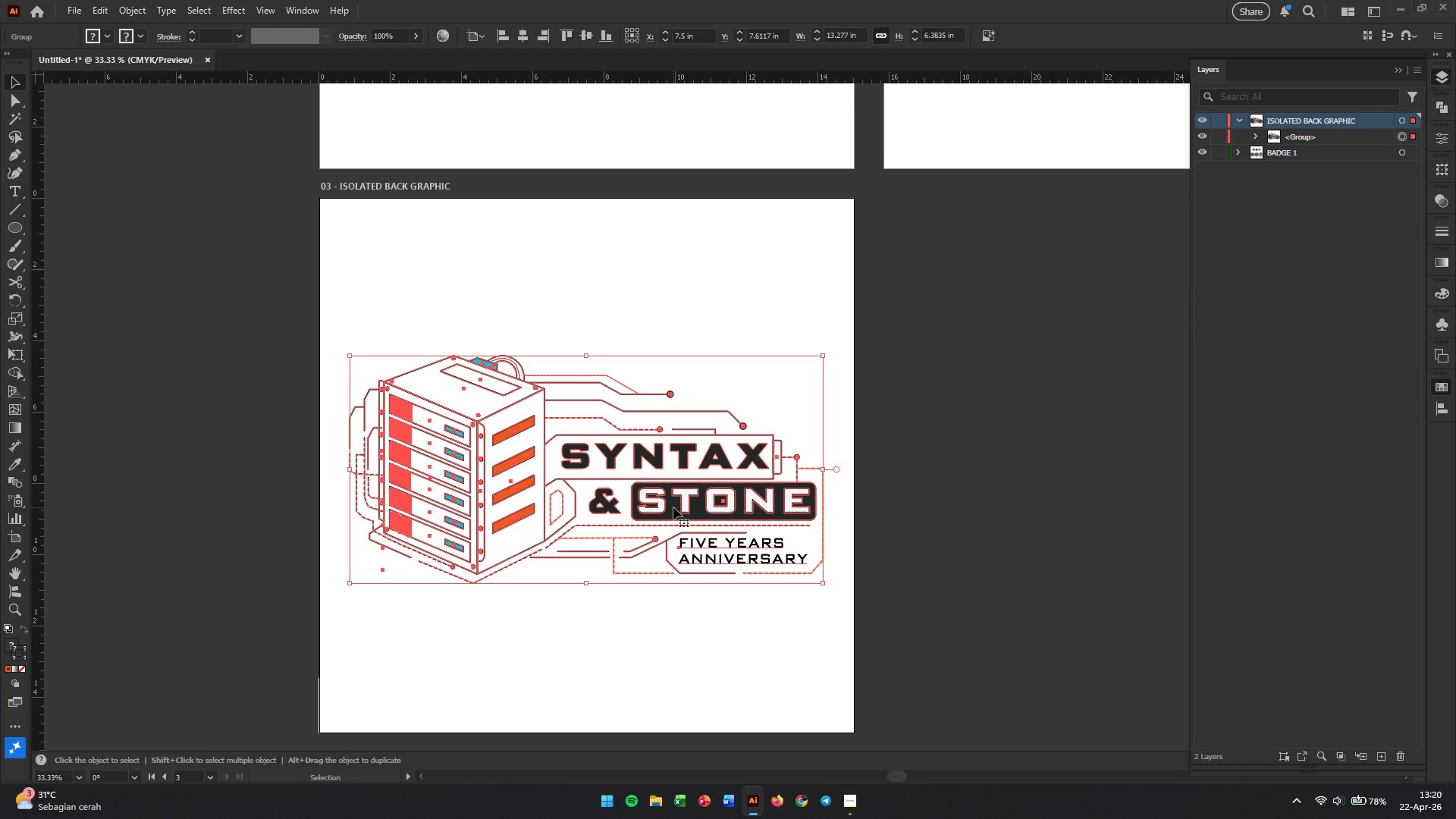 
double_click([831, 38])
 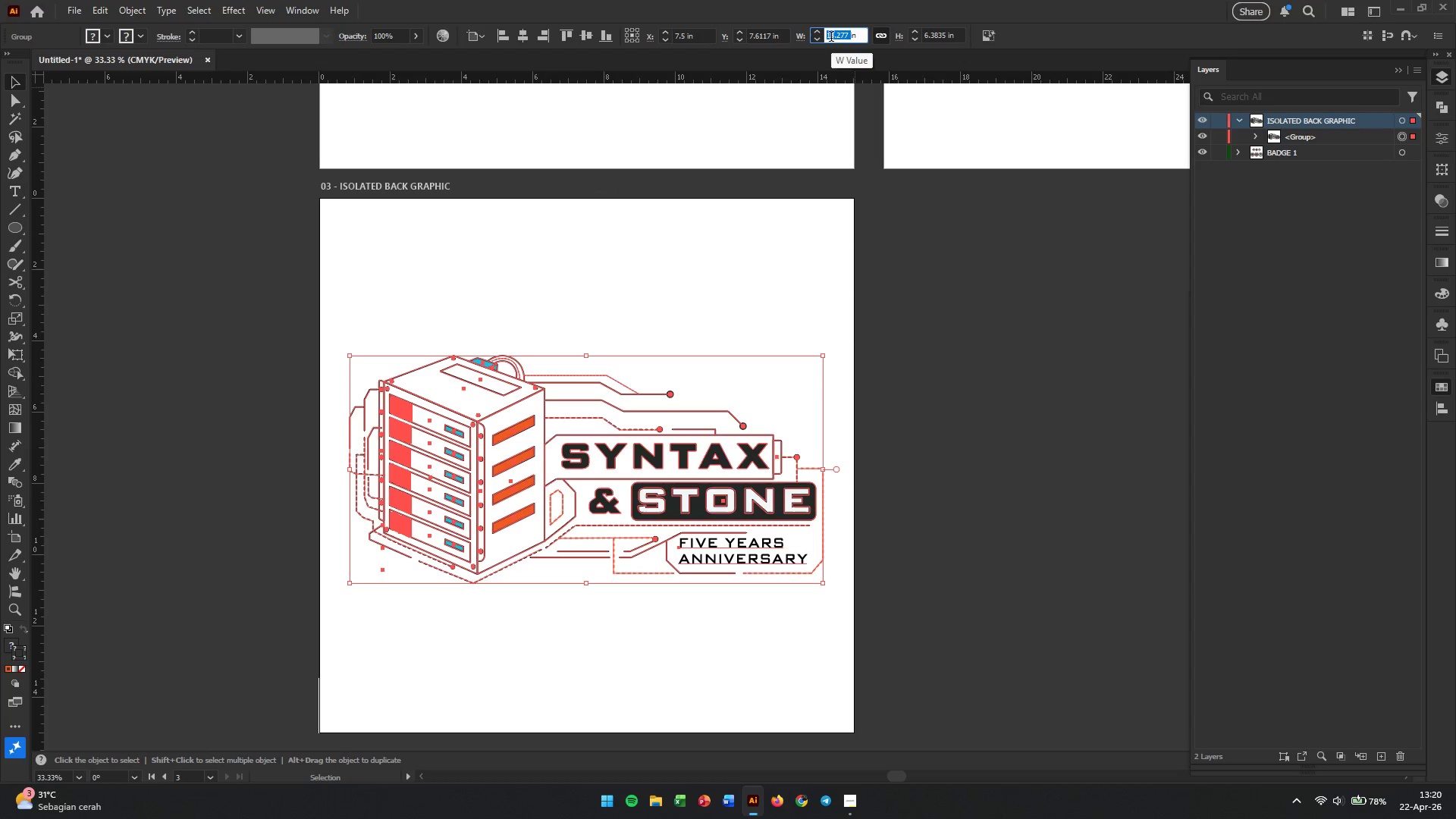 
key(Numpad1)
 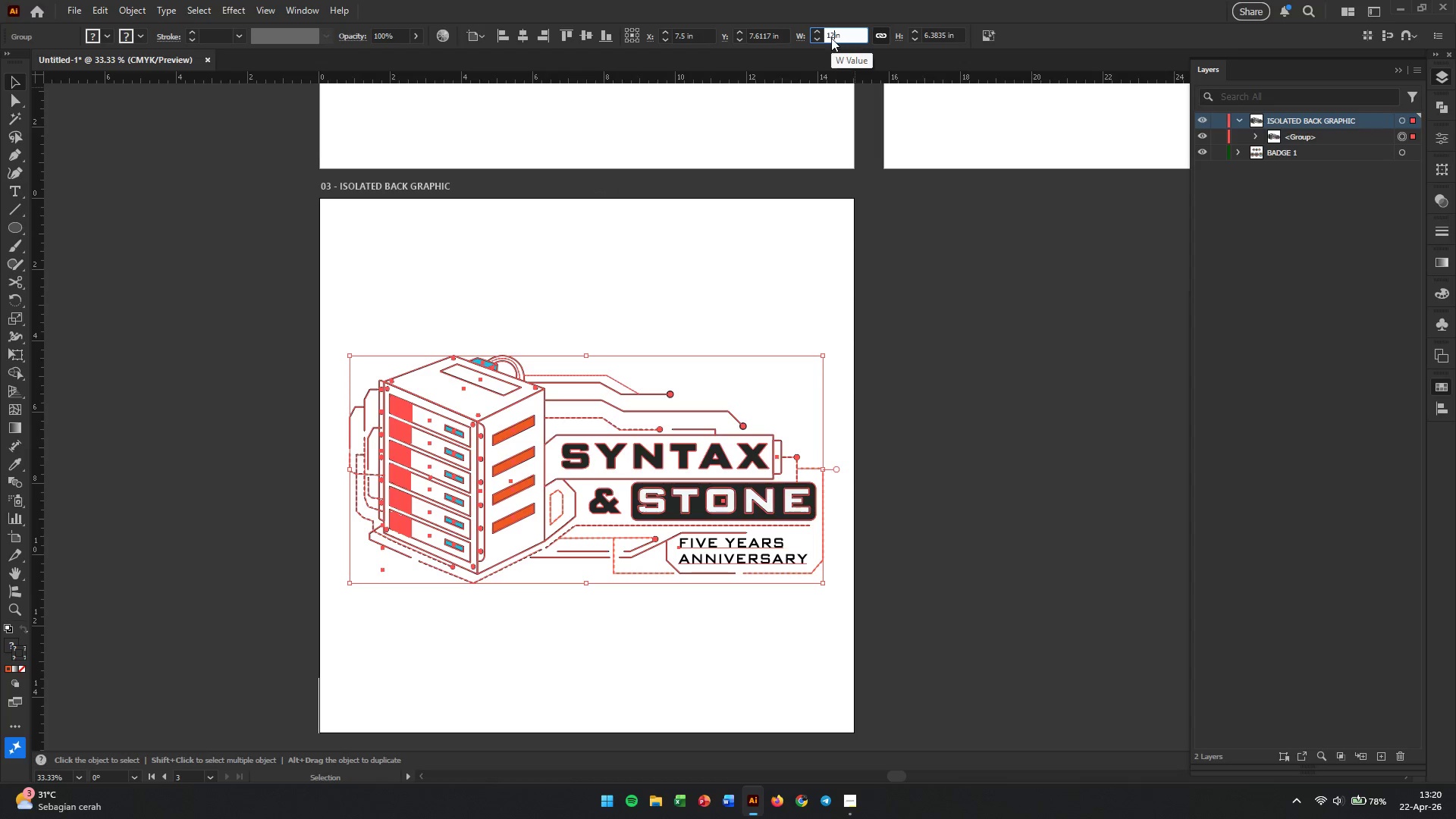 
key(Numpad2)
 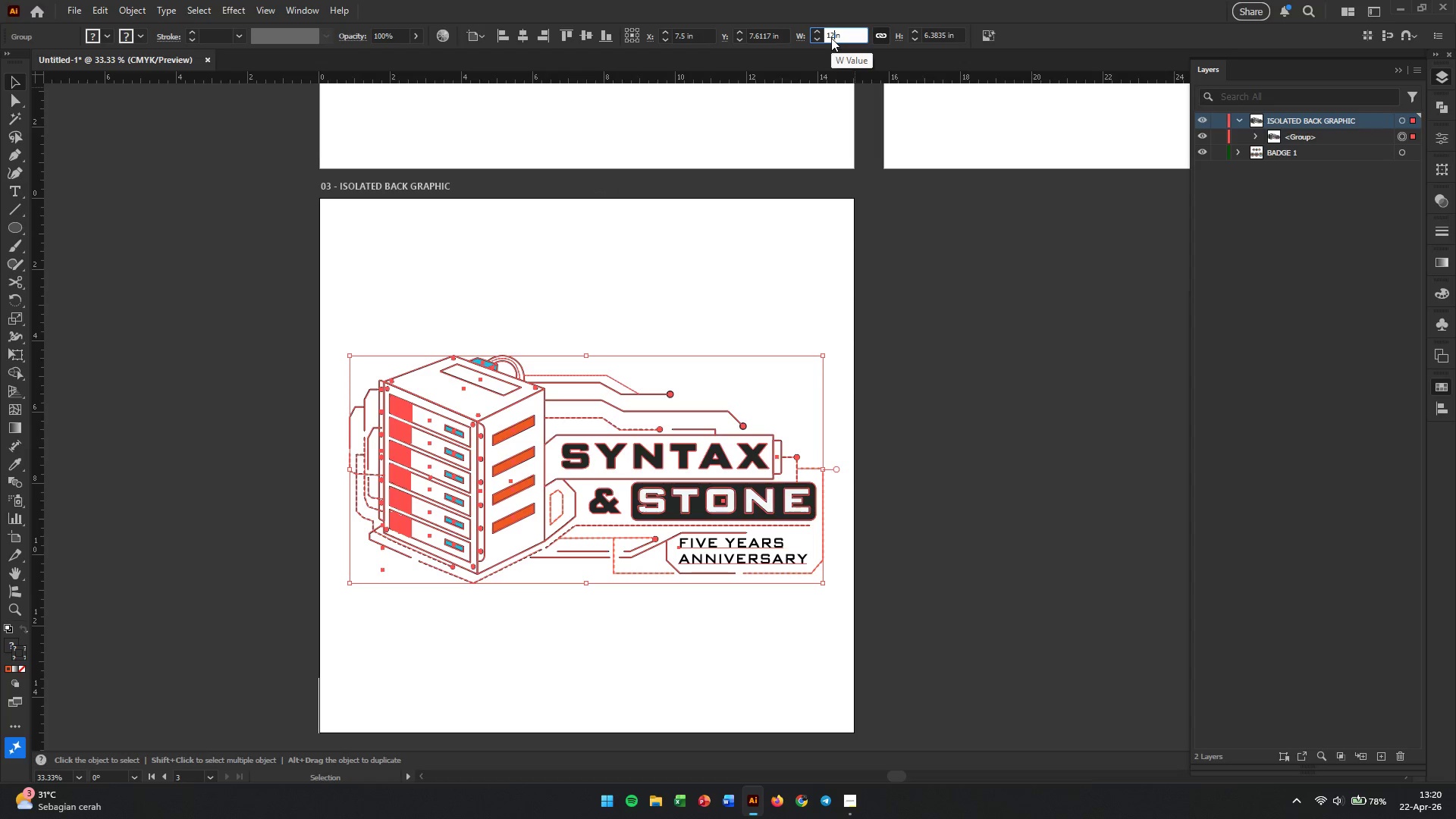 
key(Enter)
 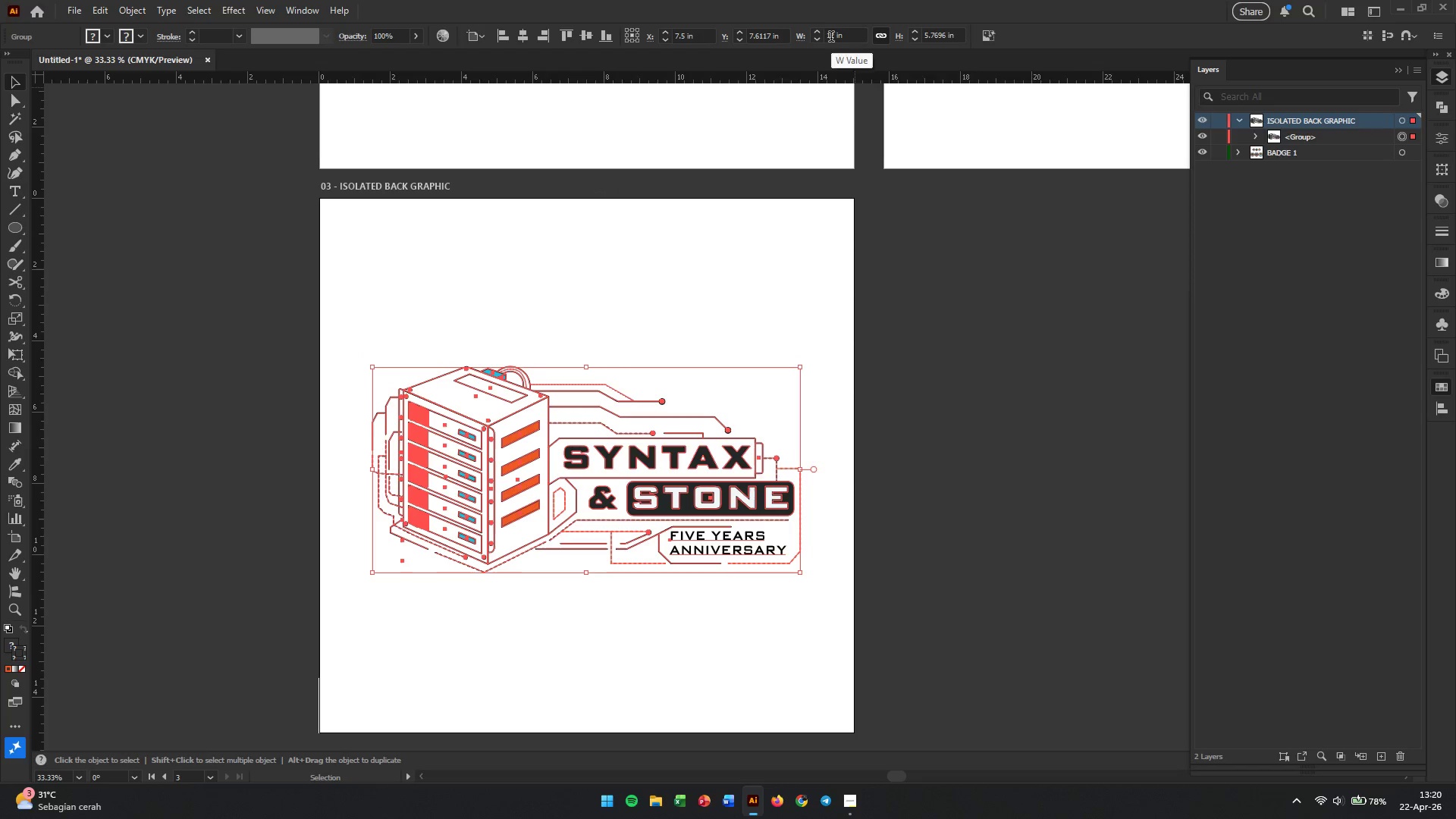 
left_click([932, 413])
 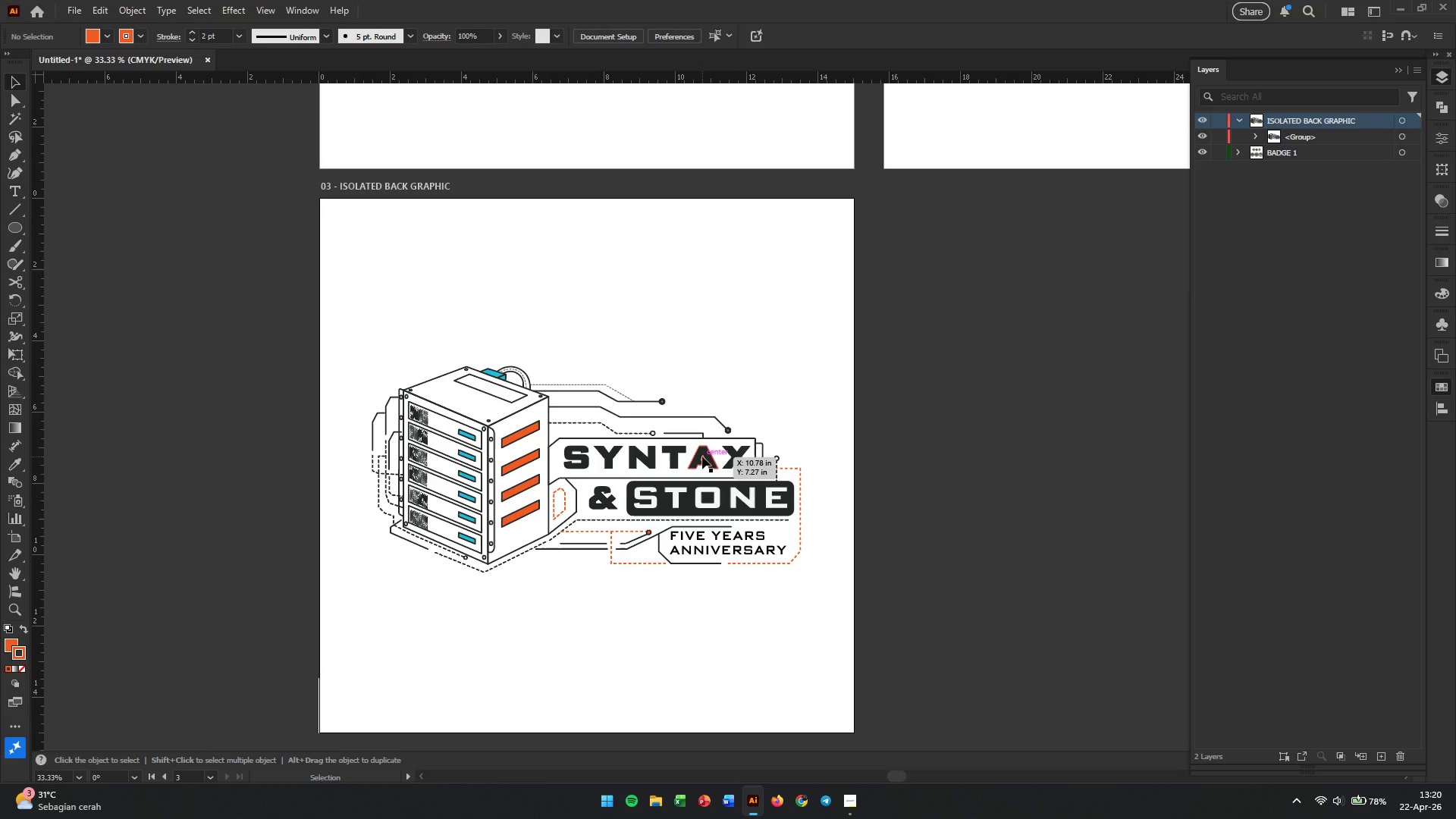 
scroll: coordinate [710, 457], scroll_direction: up, amount: 20.0
 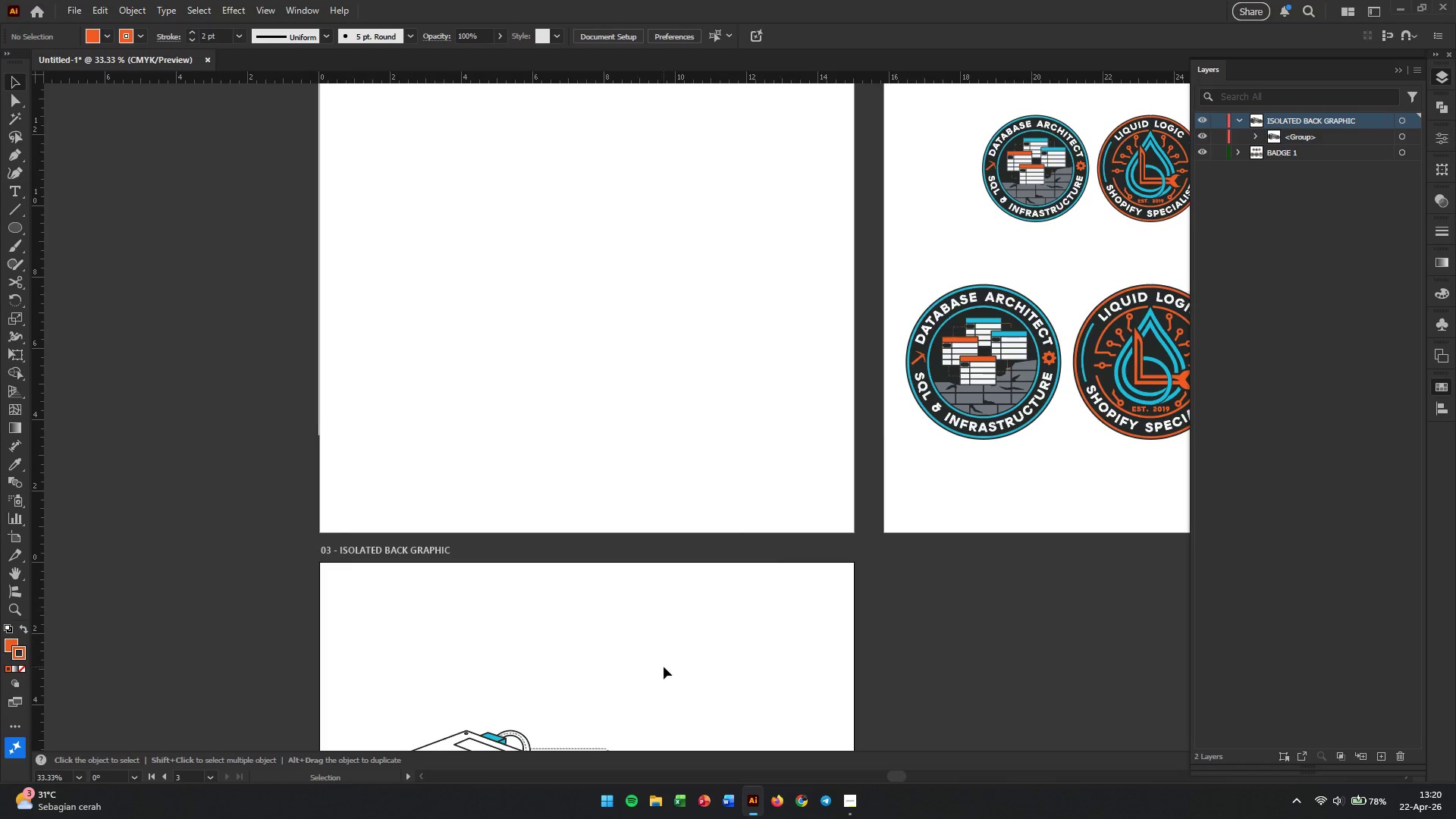 
left_click([660, 814])
 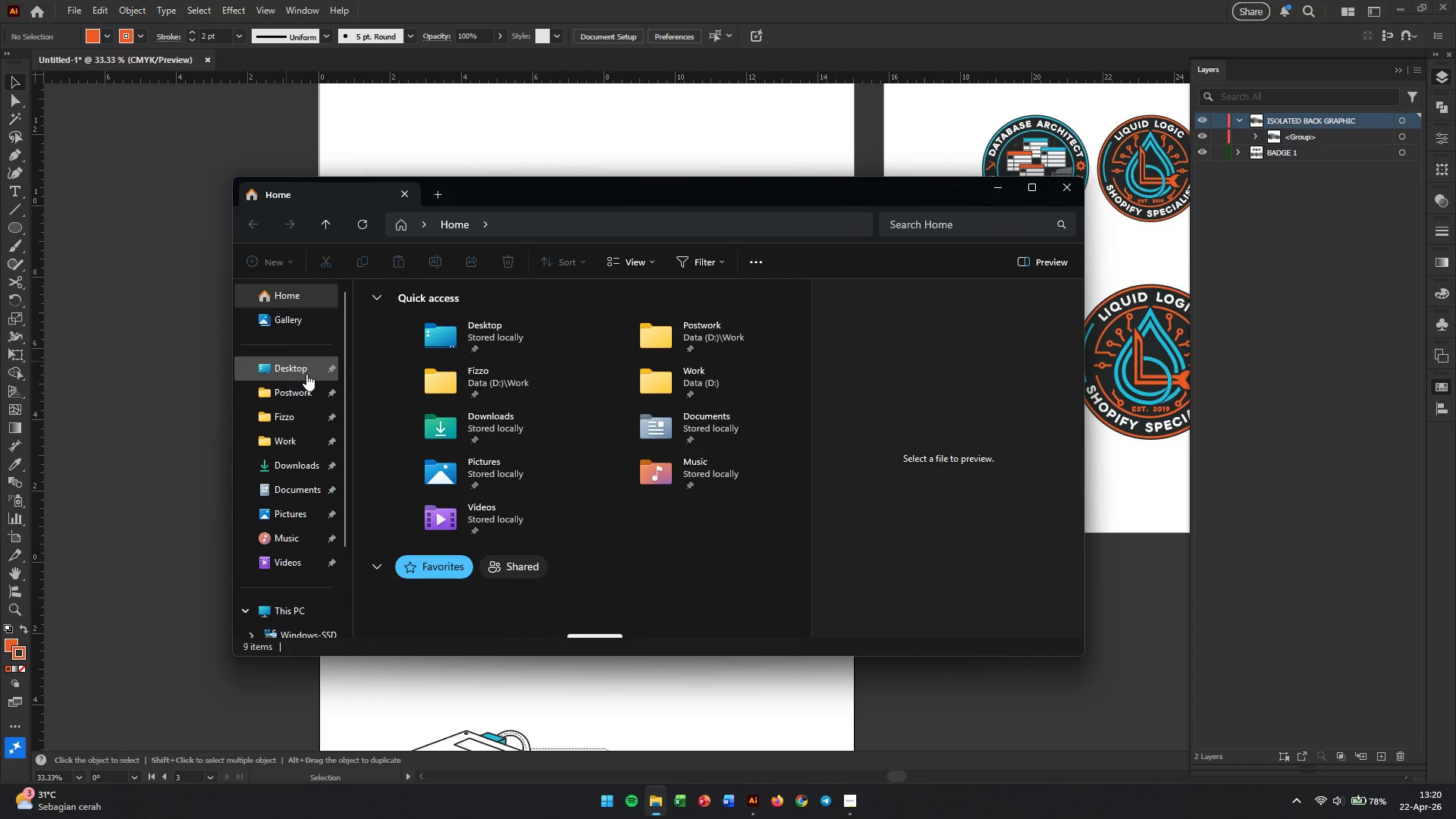 
left_click([305, 394])
 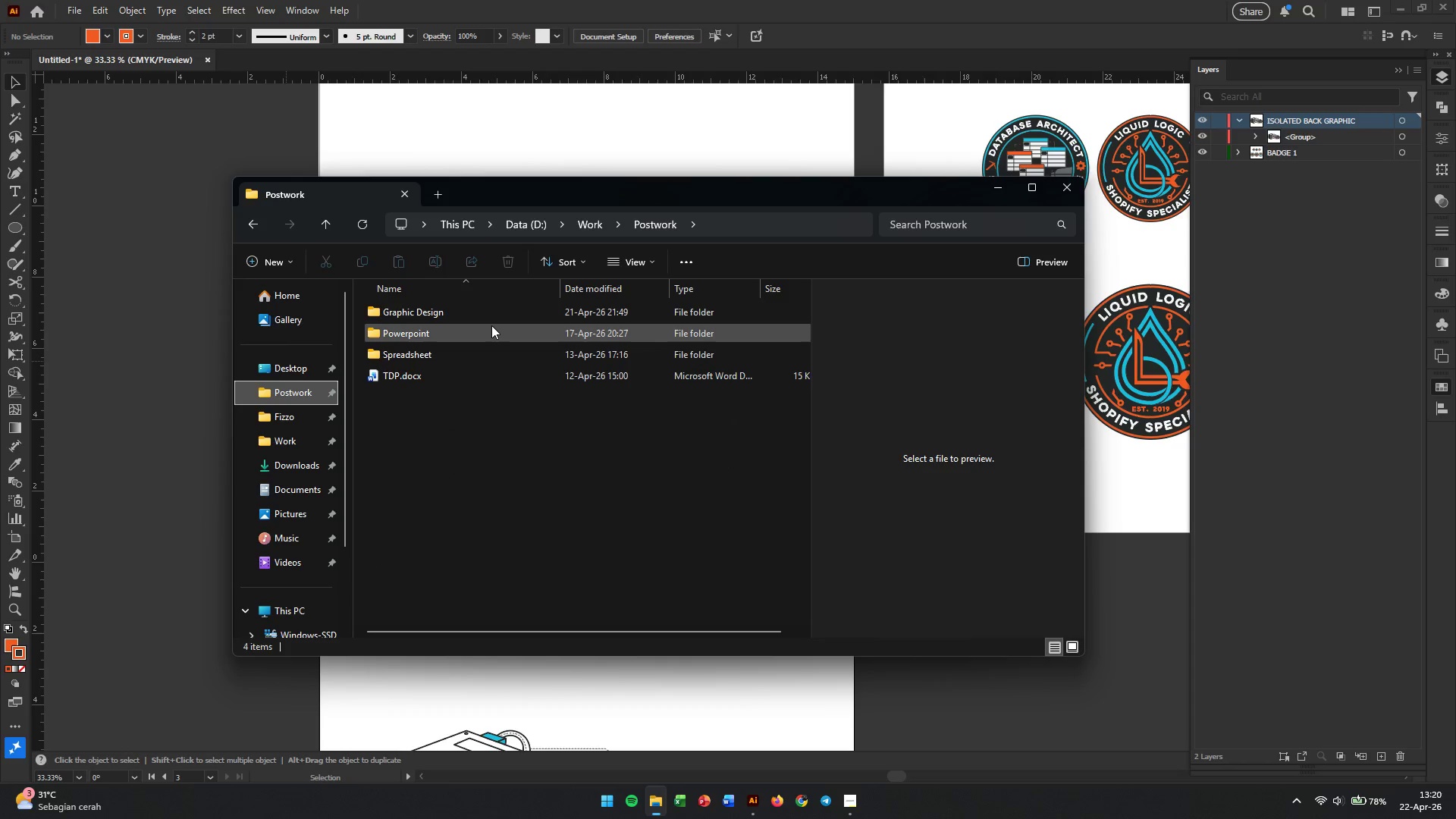 
double_click([437, 311])
 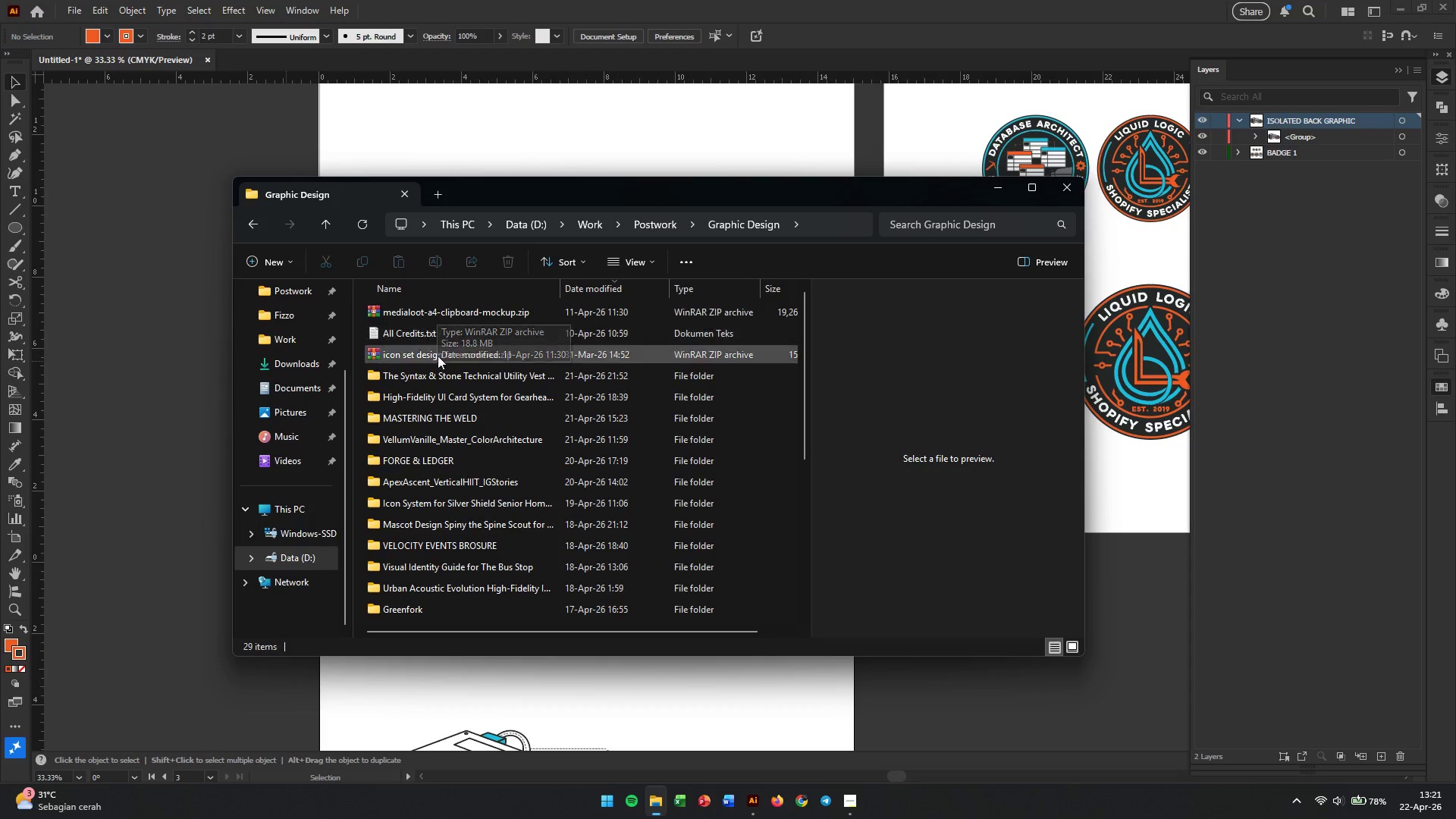 
double_click([438, 370])
 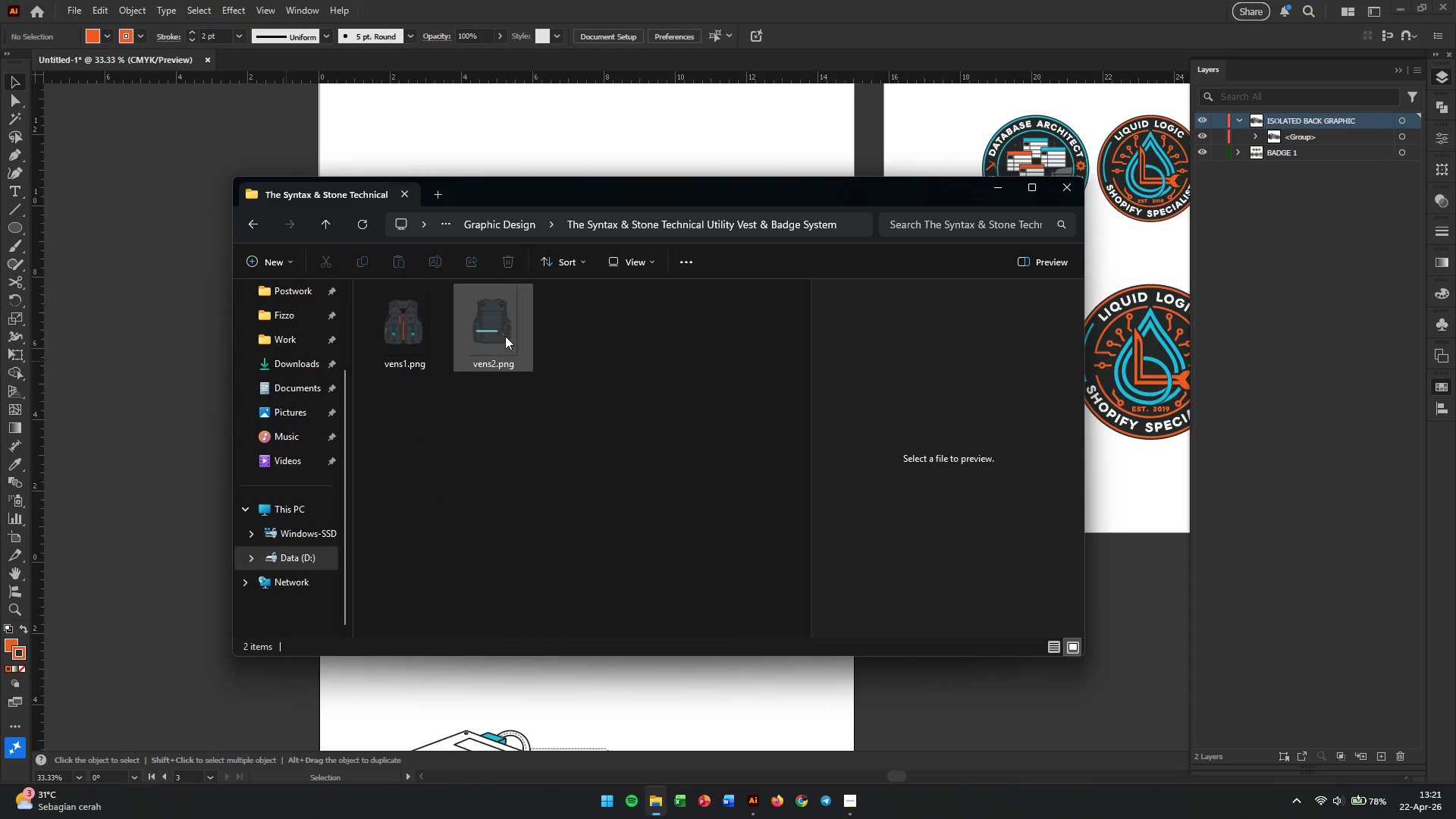 
left_click_drag(start_coordinate=[557, 325], to_coordinate=[384, 337])
 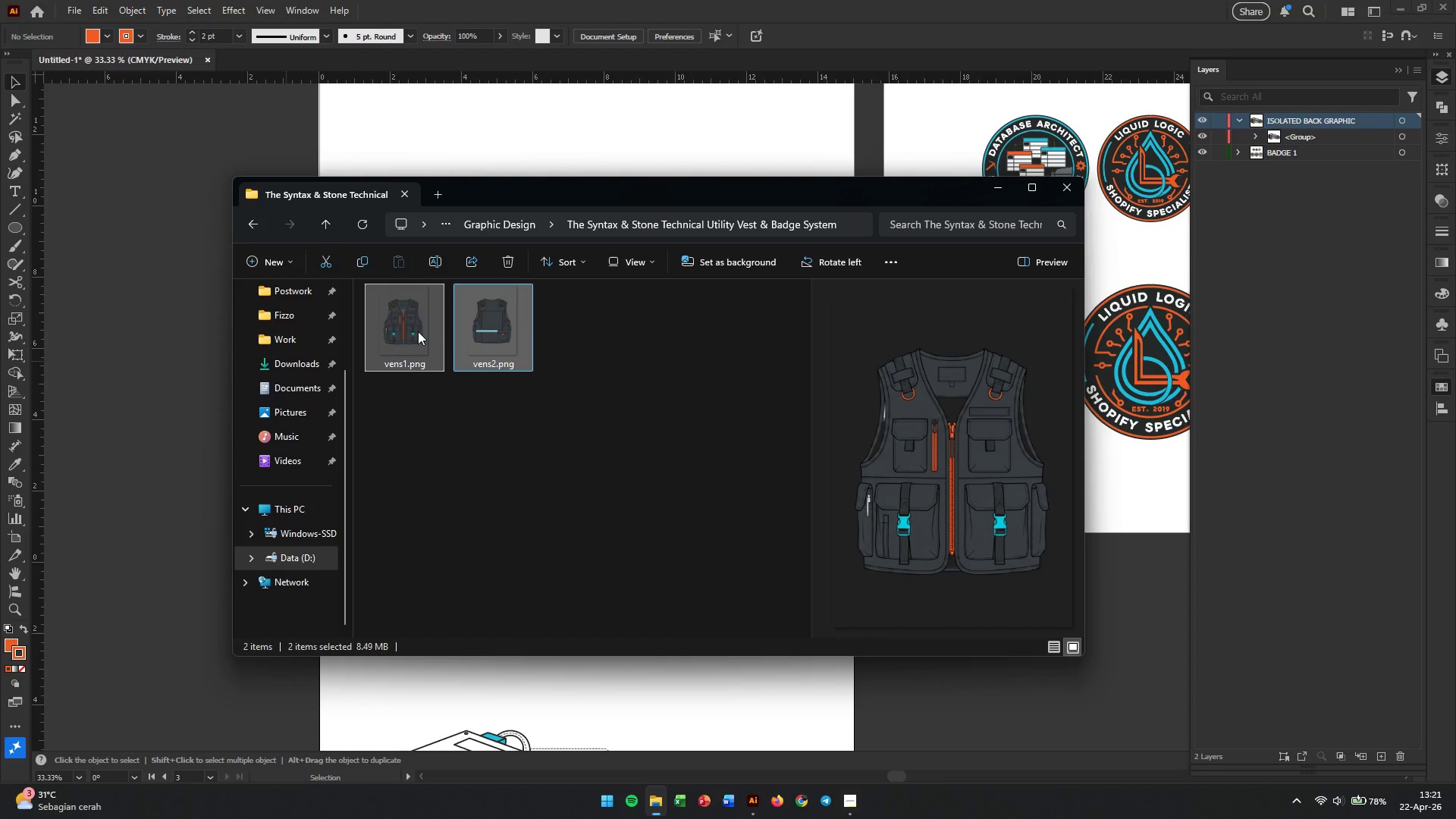 
left_click_drag(start_coordinate=[408, 334], to_coordinate=[152, 213])
 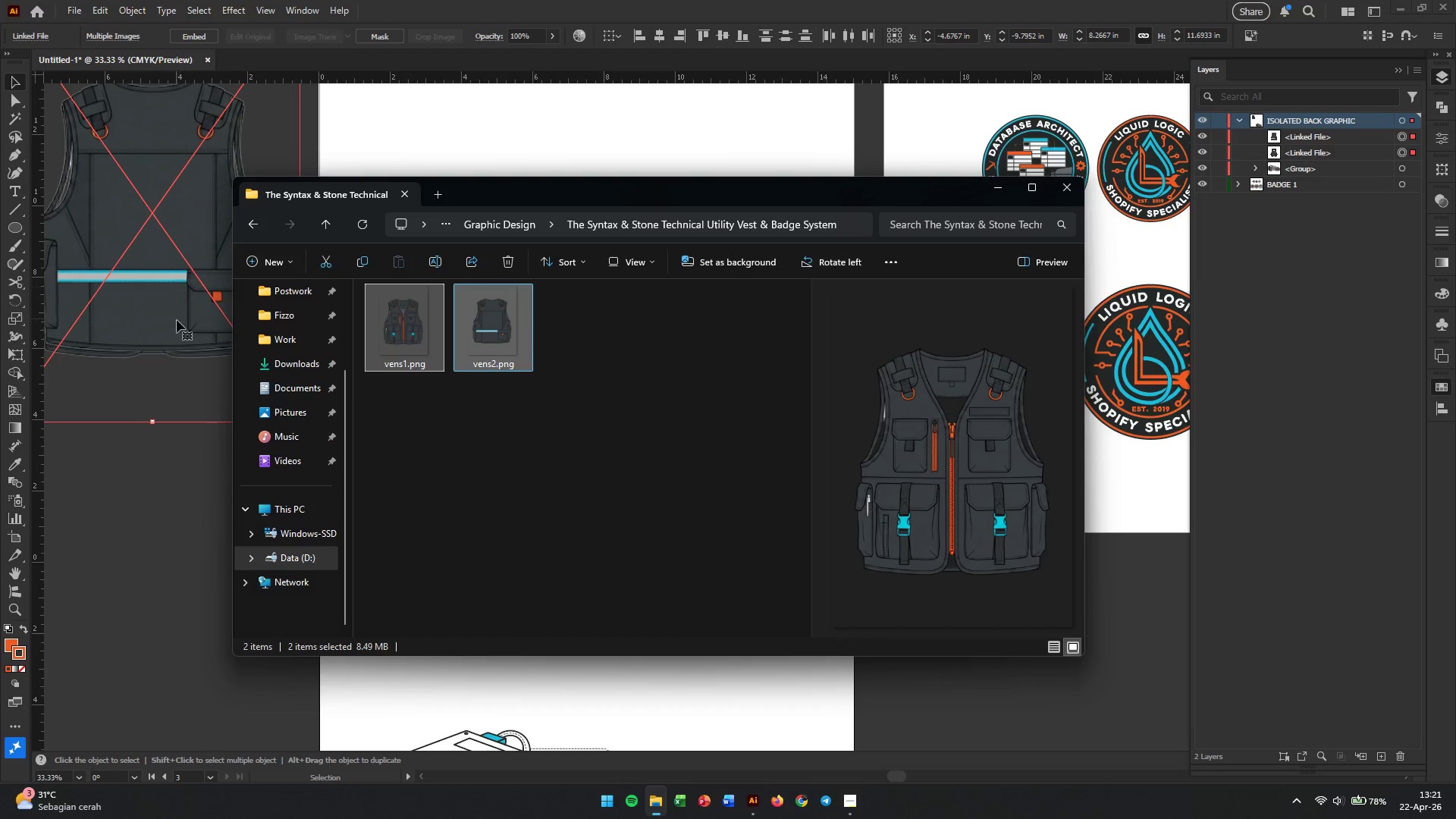 
left_click([179, 453])
 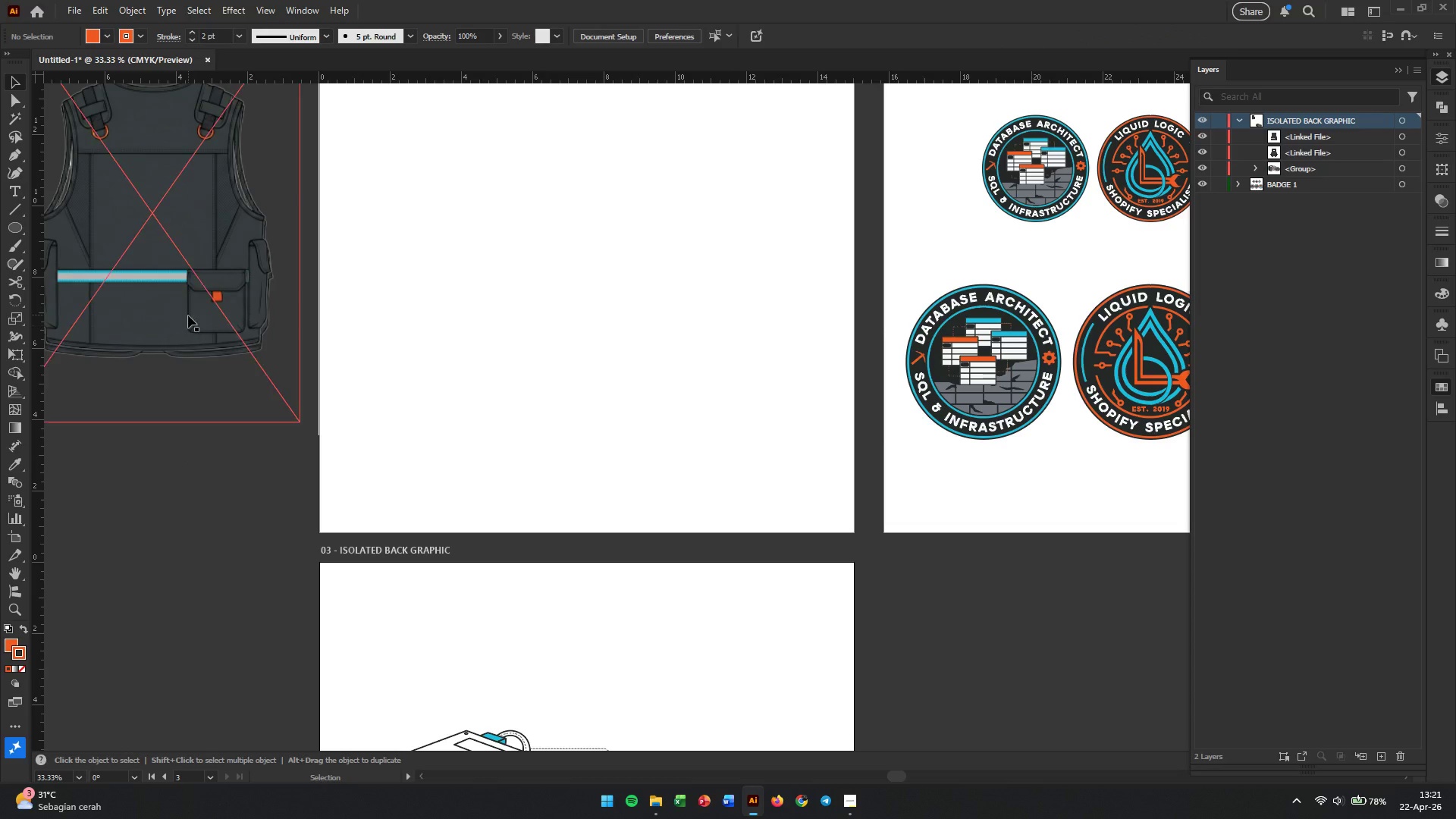 
left_click_drag(start_coordinate=[188, 315], to_coordinate=[740, 366])
 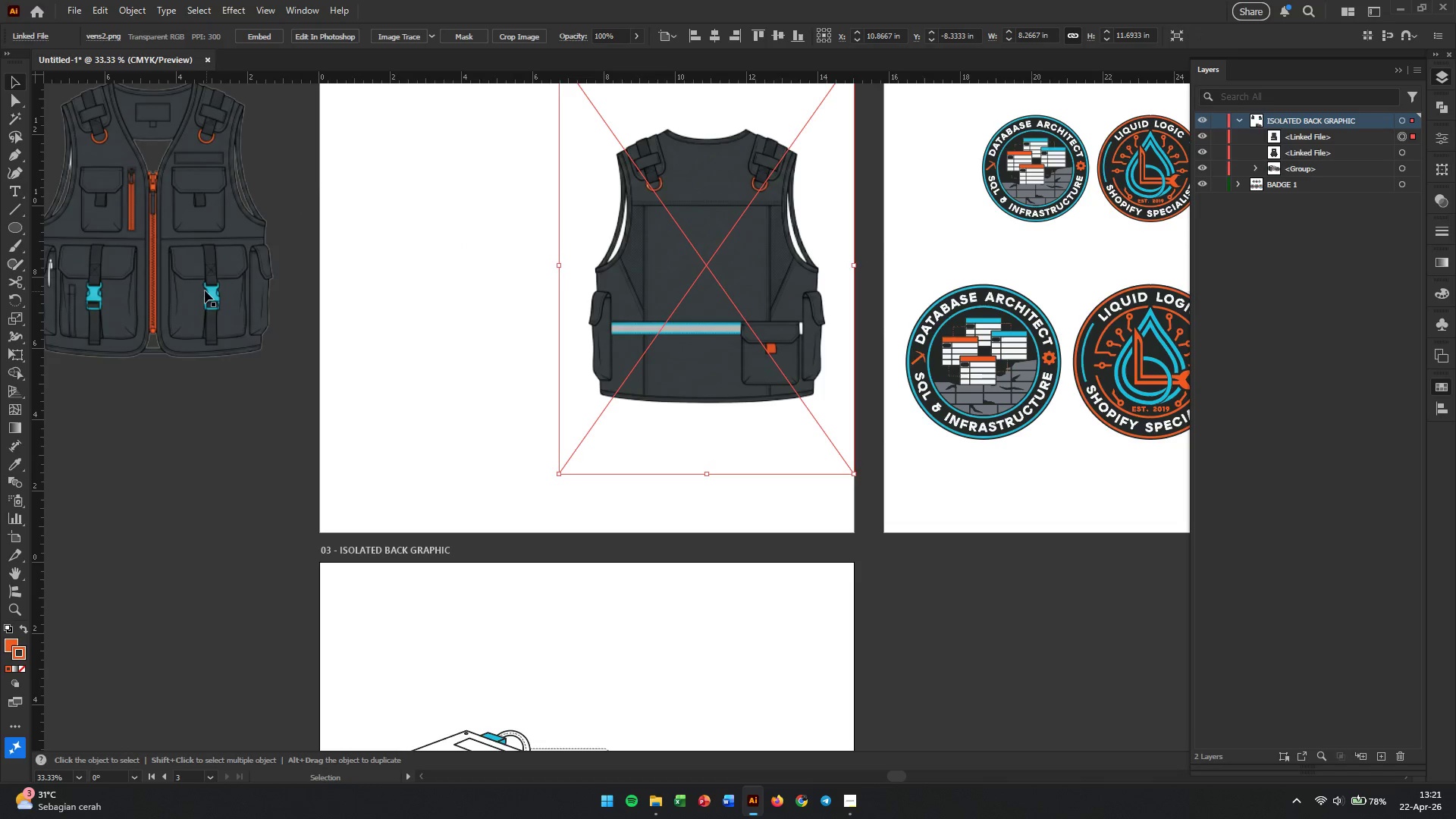 
left_click_drag(start_coordinate=[196, 287], to_coordinate=[496, 328])
 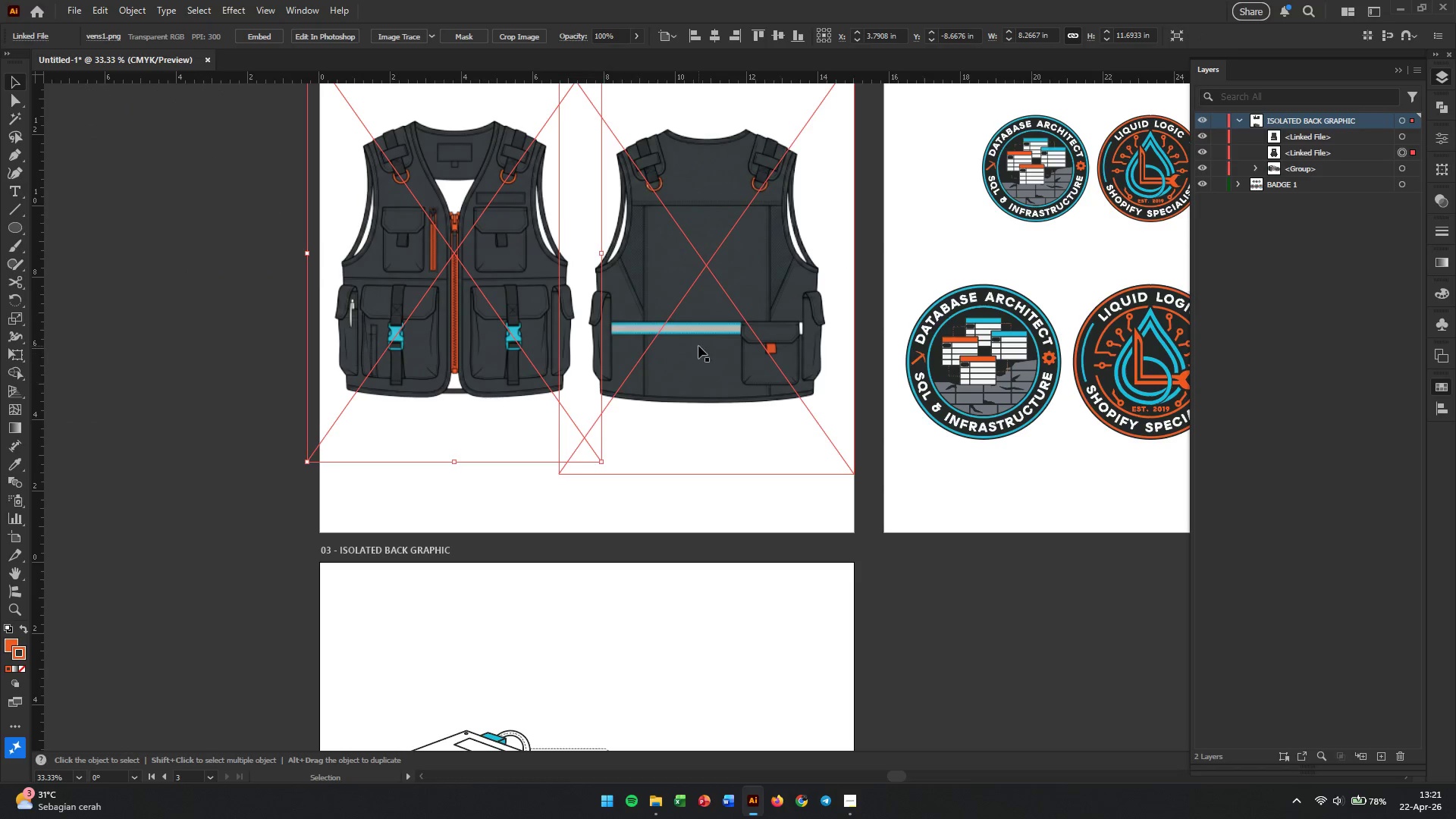 
left_click_drag(start_coordinate=[698, 346], to_coordinate=[723, 346])
 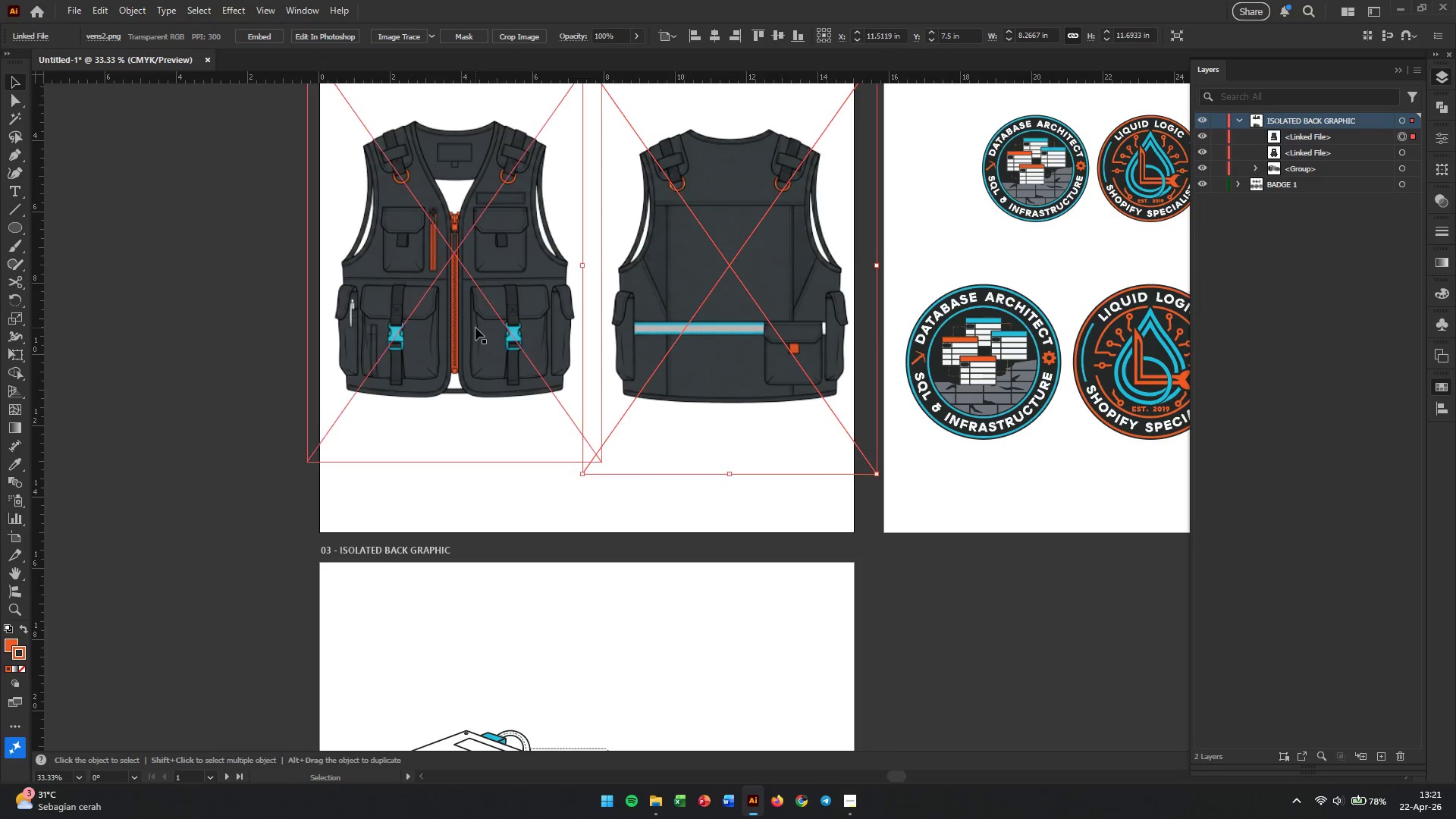 
left_click_drag(start_coordinate=[475, 328], to_coordinate=[491, 342])
 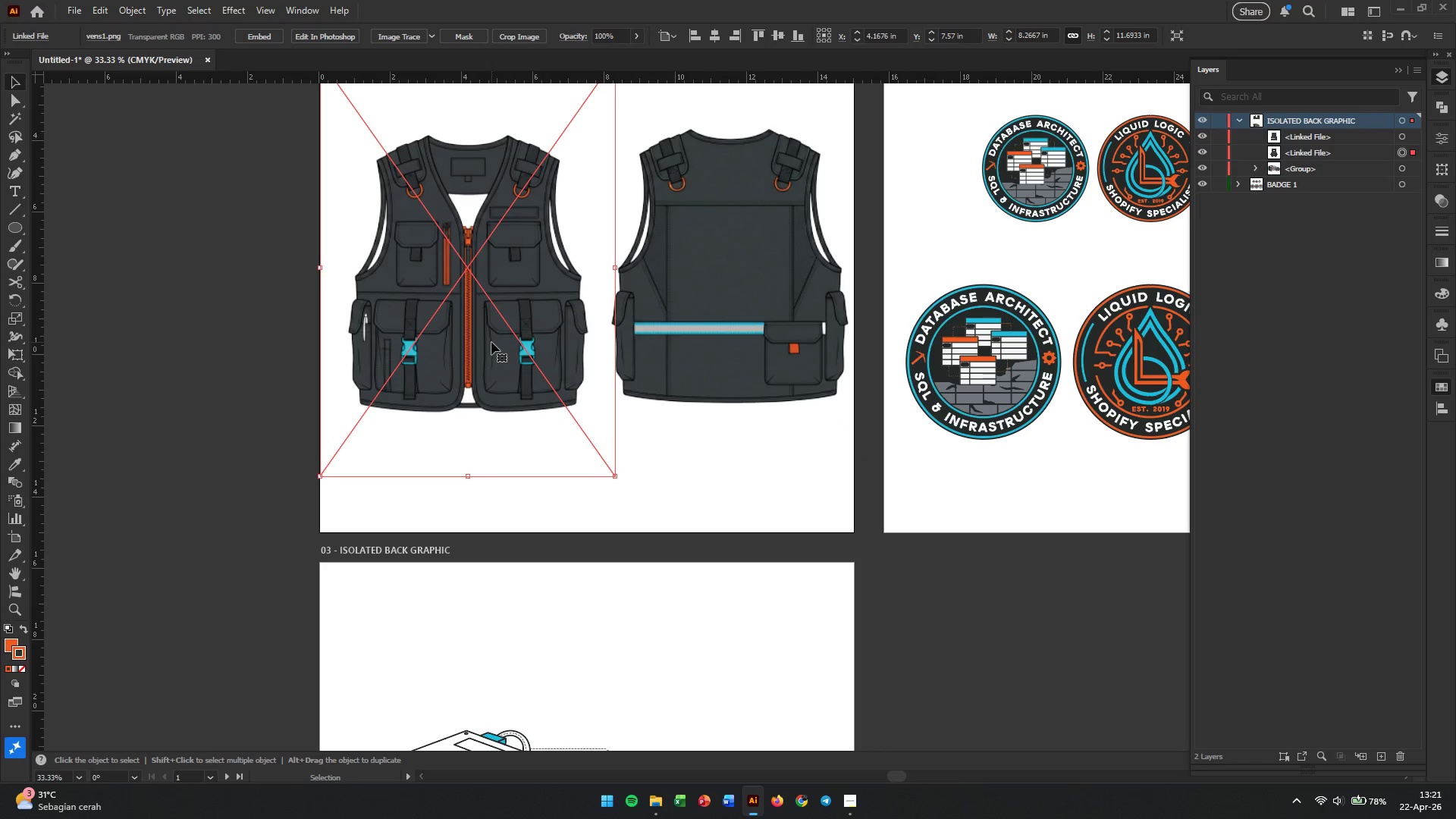 
left_click_drag(start_coordinate=[491, 342], to_coordinate=[494, 338])
 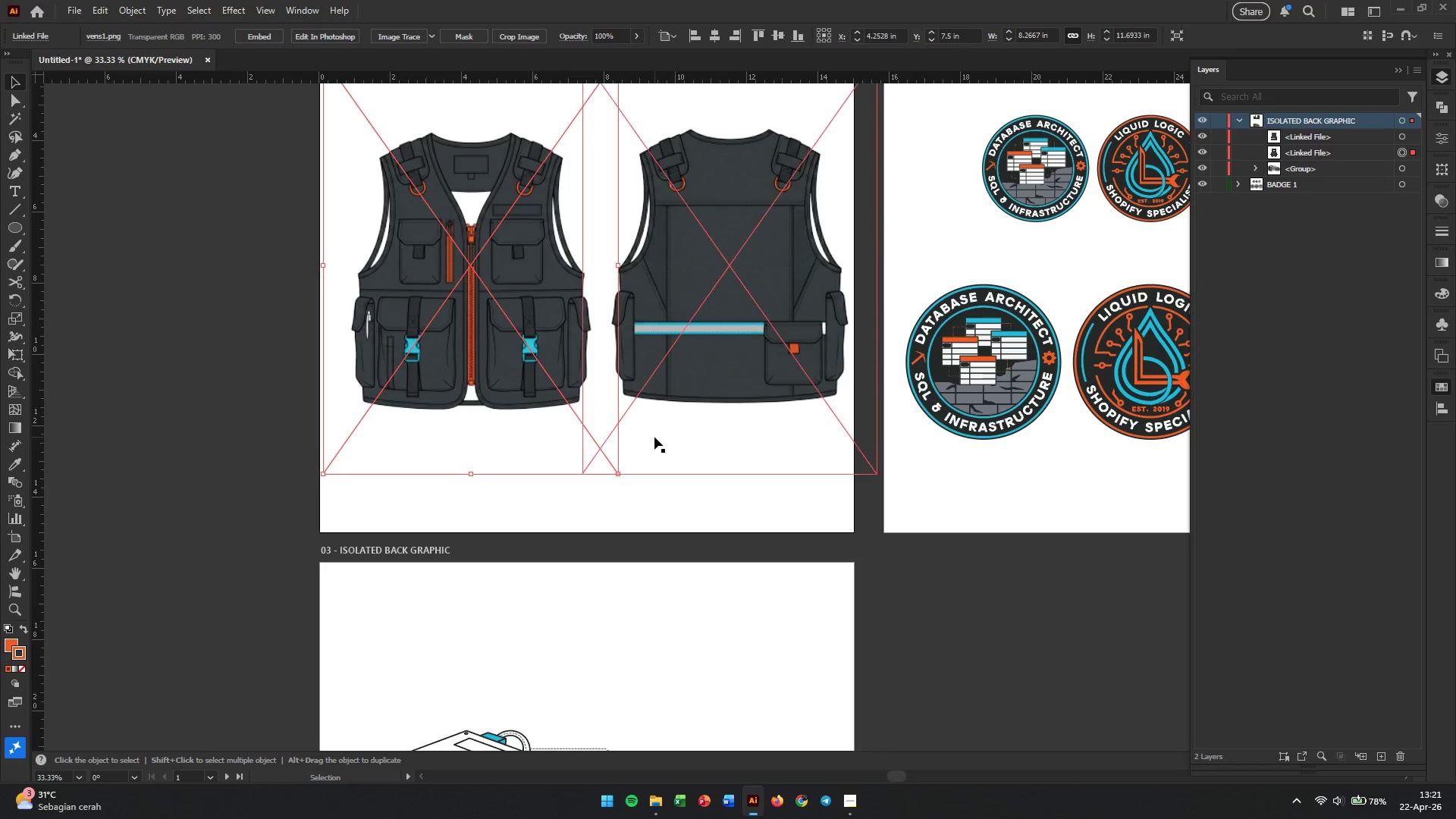 
left_click([654, 437])
 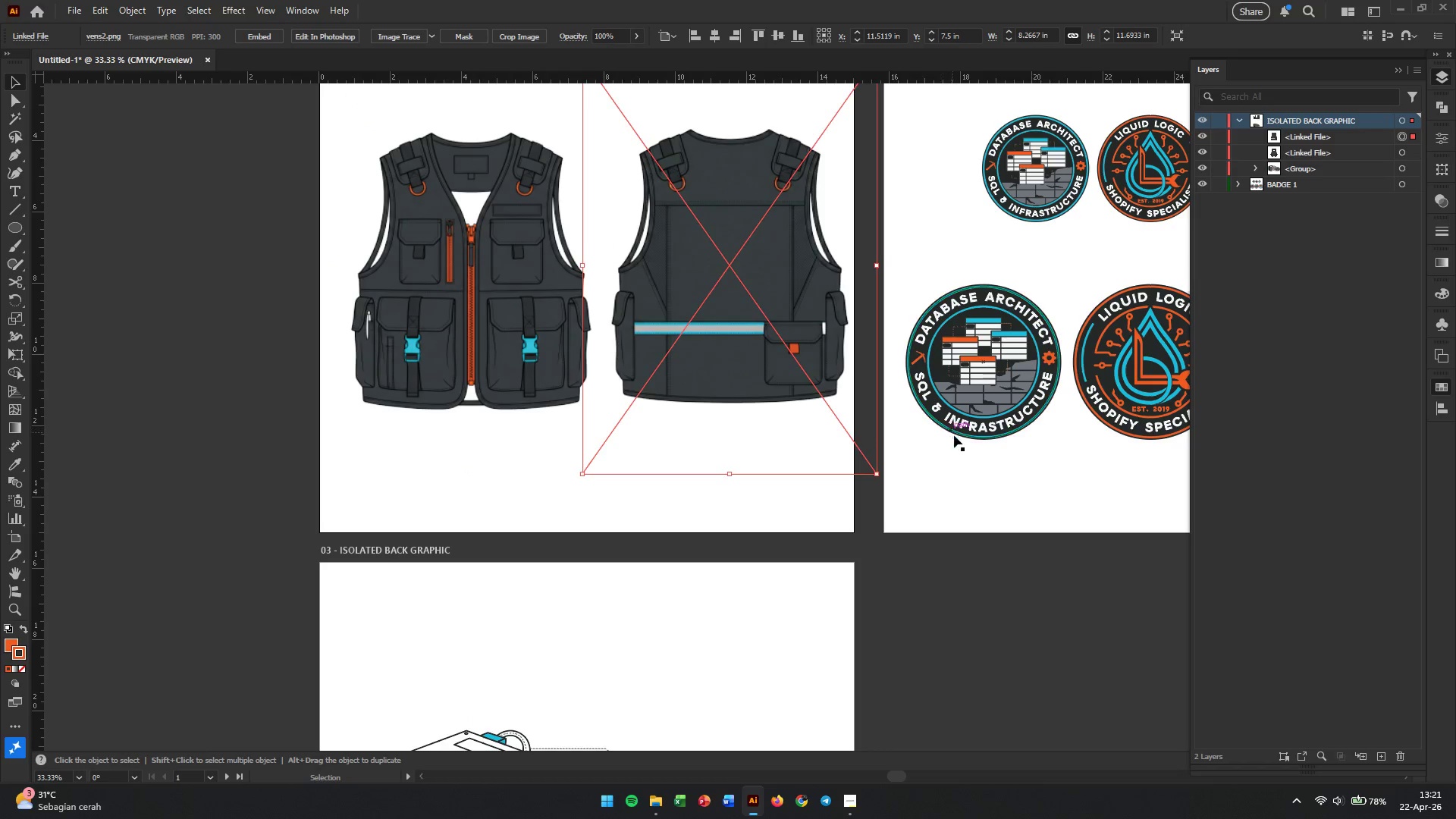 
left_click([984, 485])
 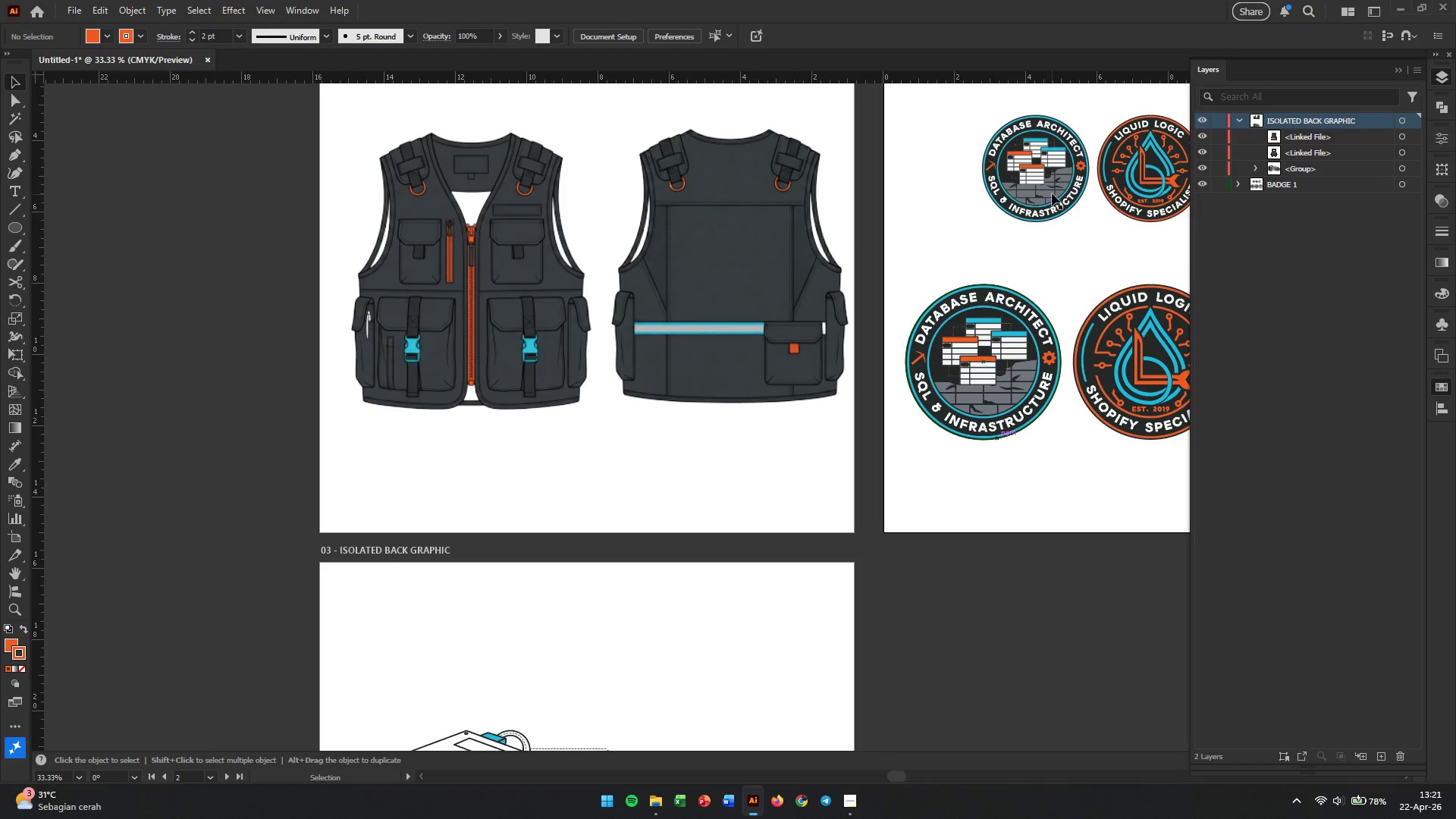 
left_click([1053, 182])
 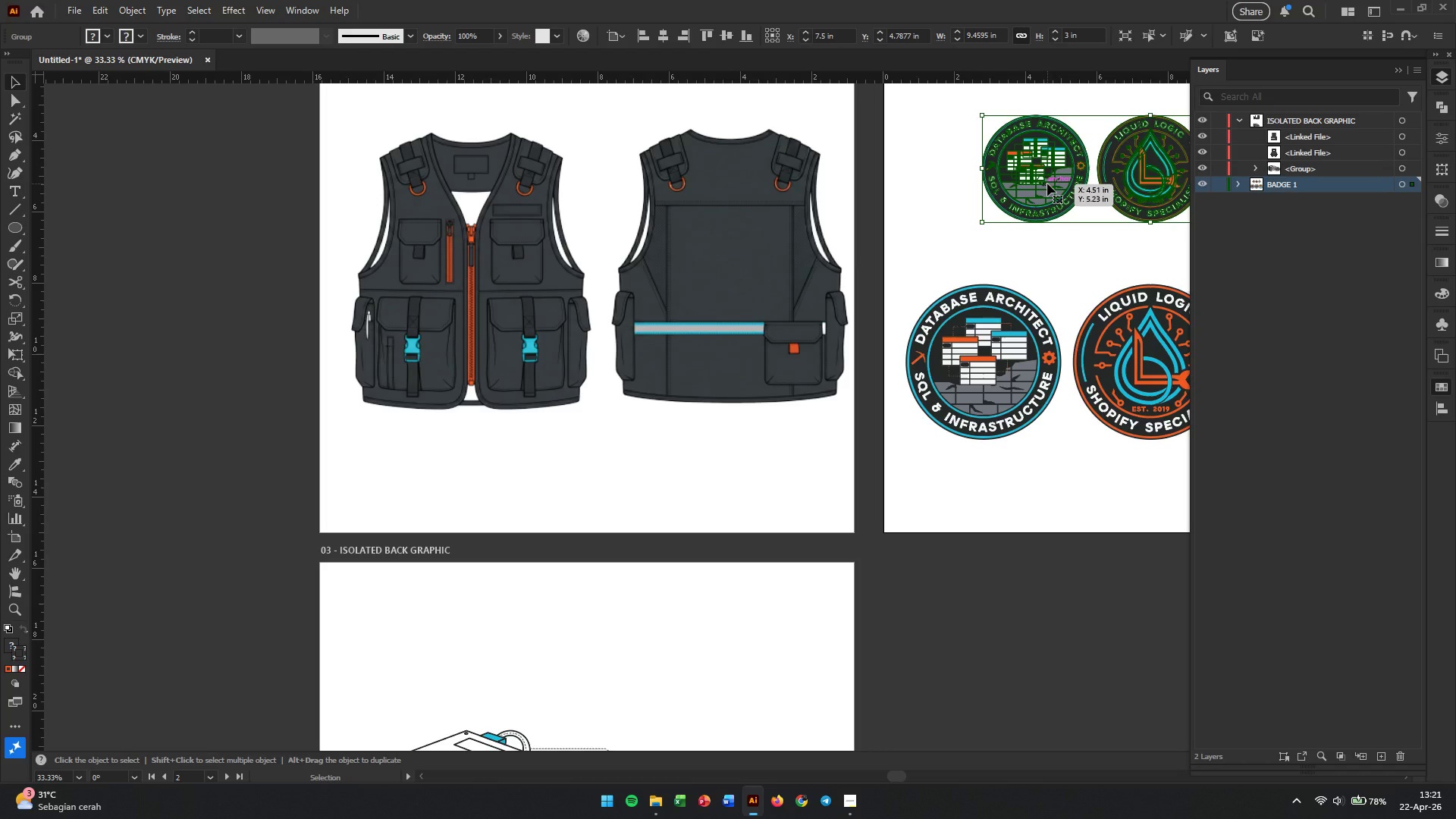 
hold_key(key=AltLeft, duration=1.33)
left_click_drag(start_coordinate=[1047, 184], to_coordinate=[200, 489])
 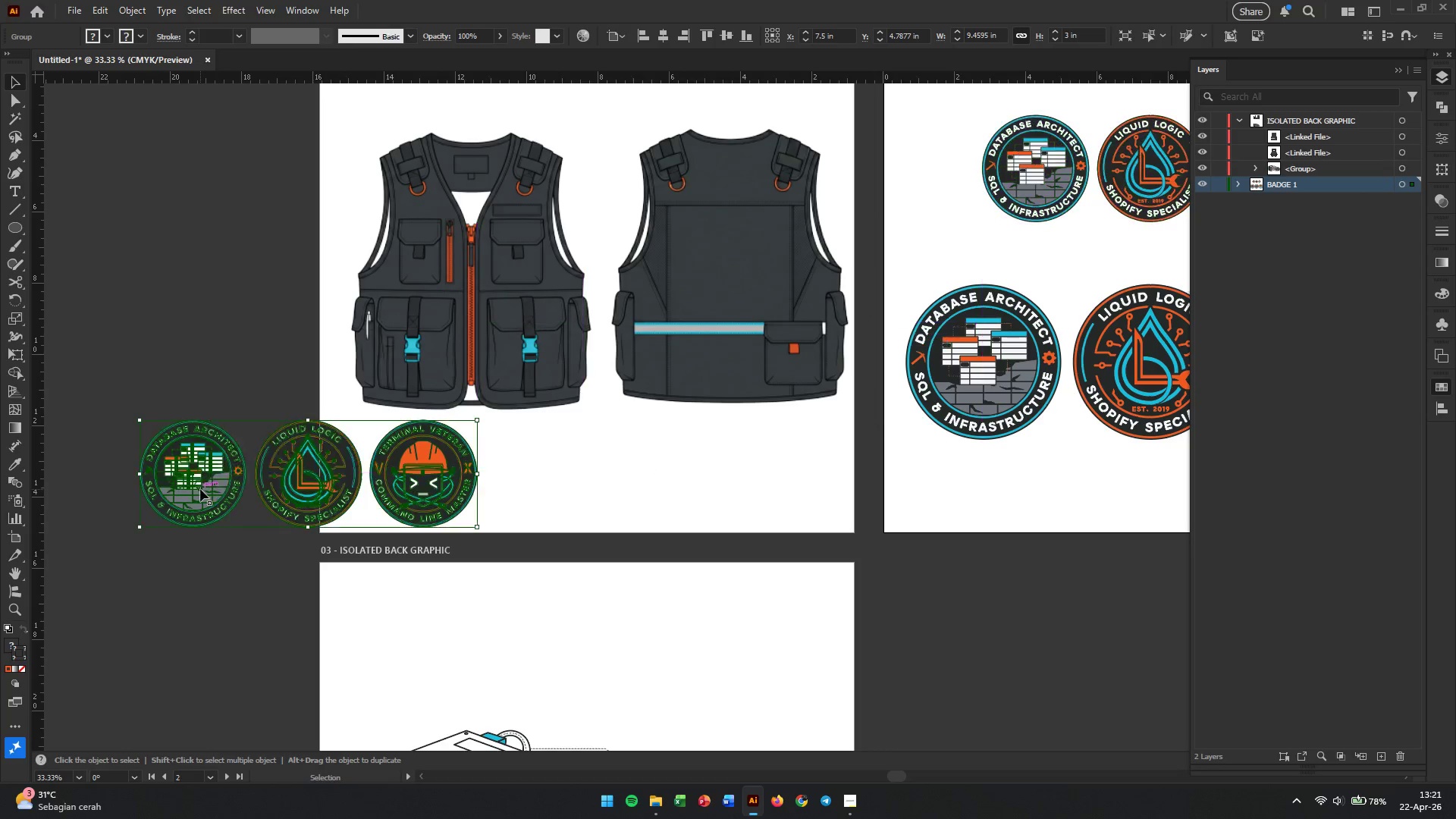 
right_click([200, 489])
 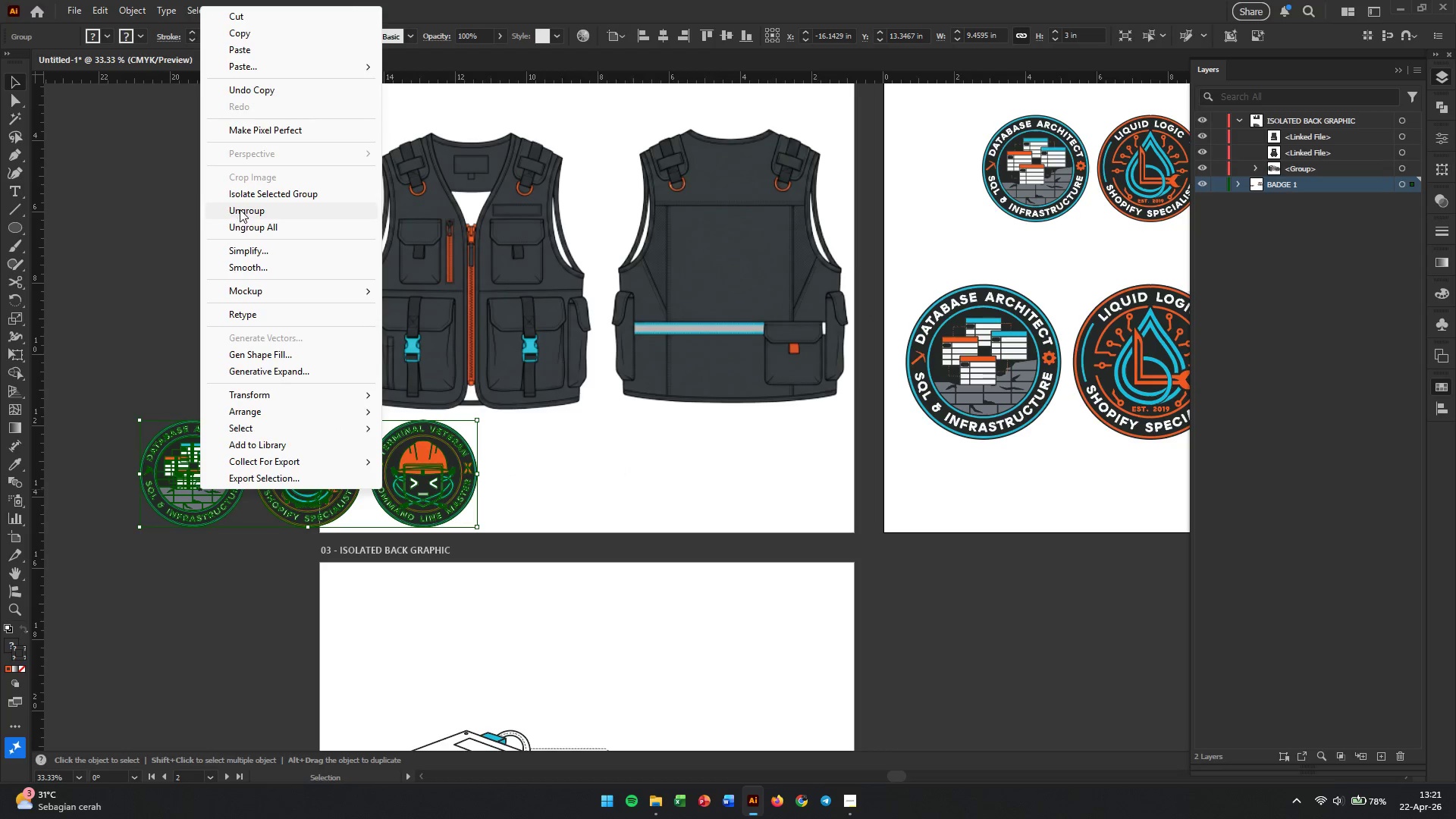 
double_click([227, 252])
 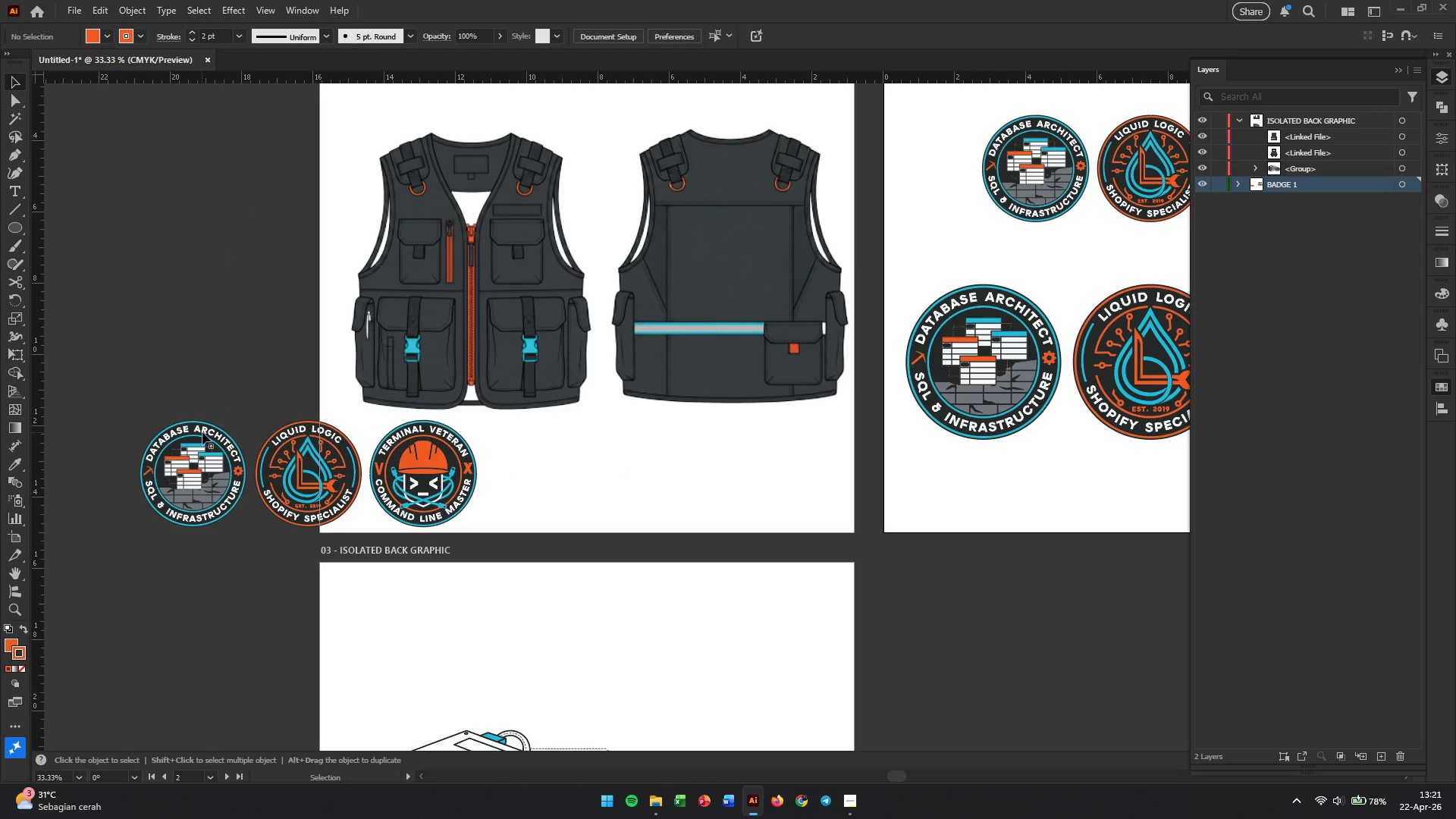 
triple_click([200, 435])
 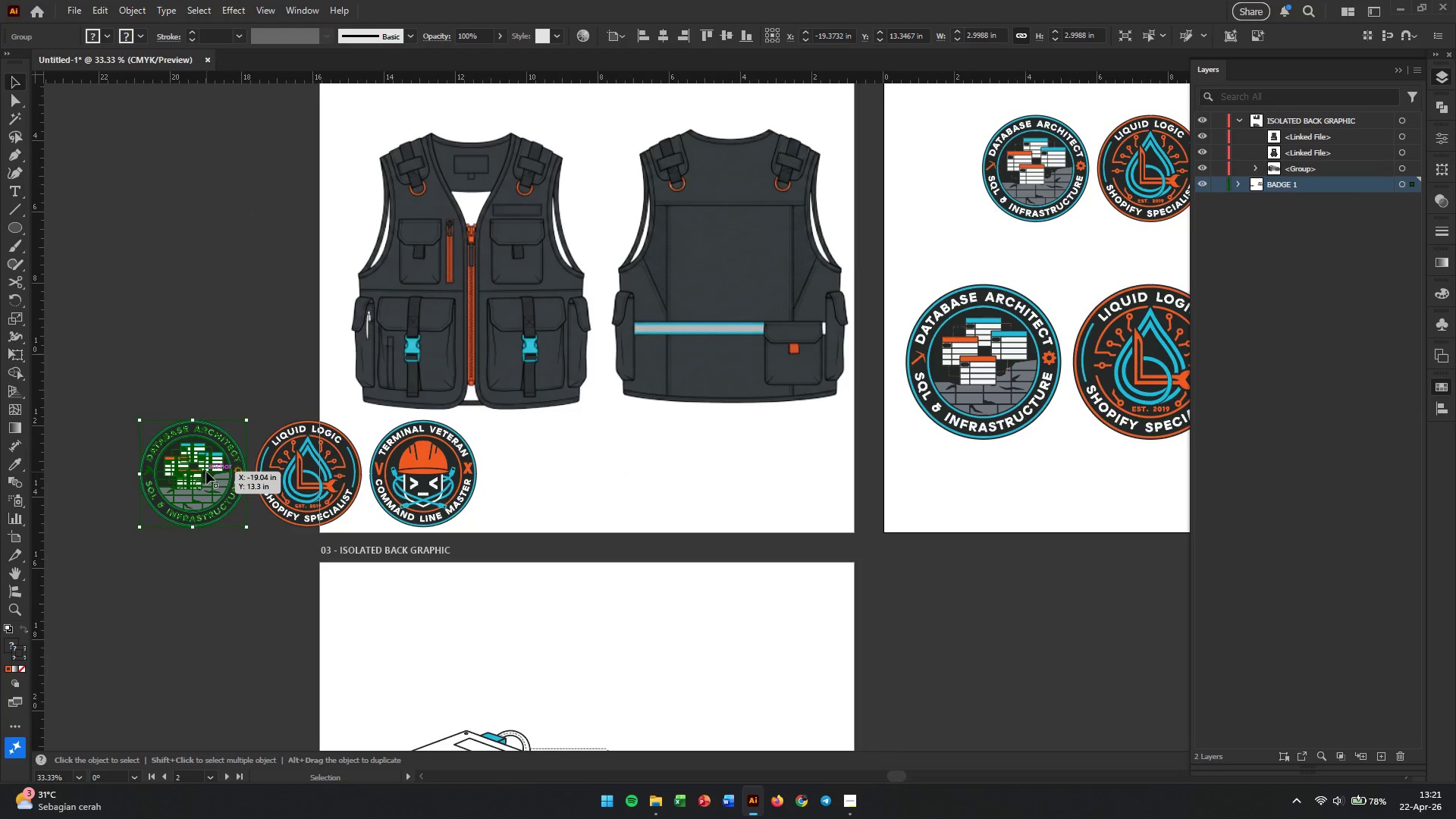 
left_click_drag(start_coordinate=[206, 472], to_coordinate=[483, 277])
 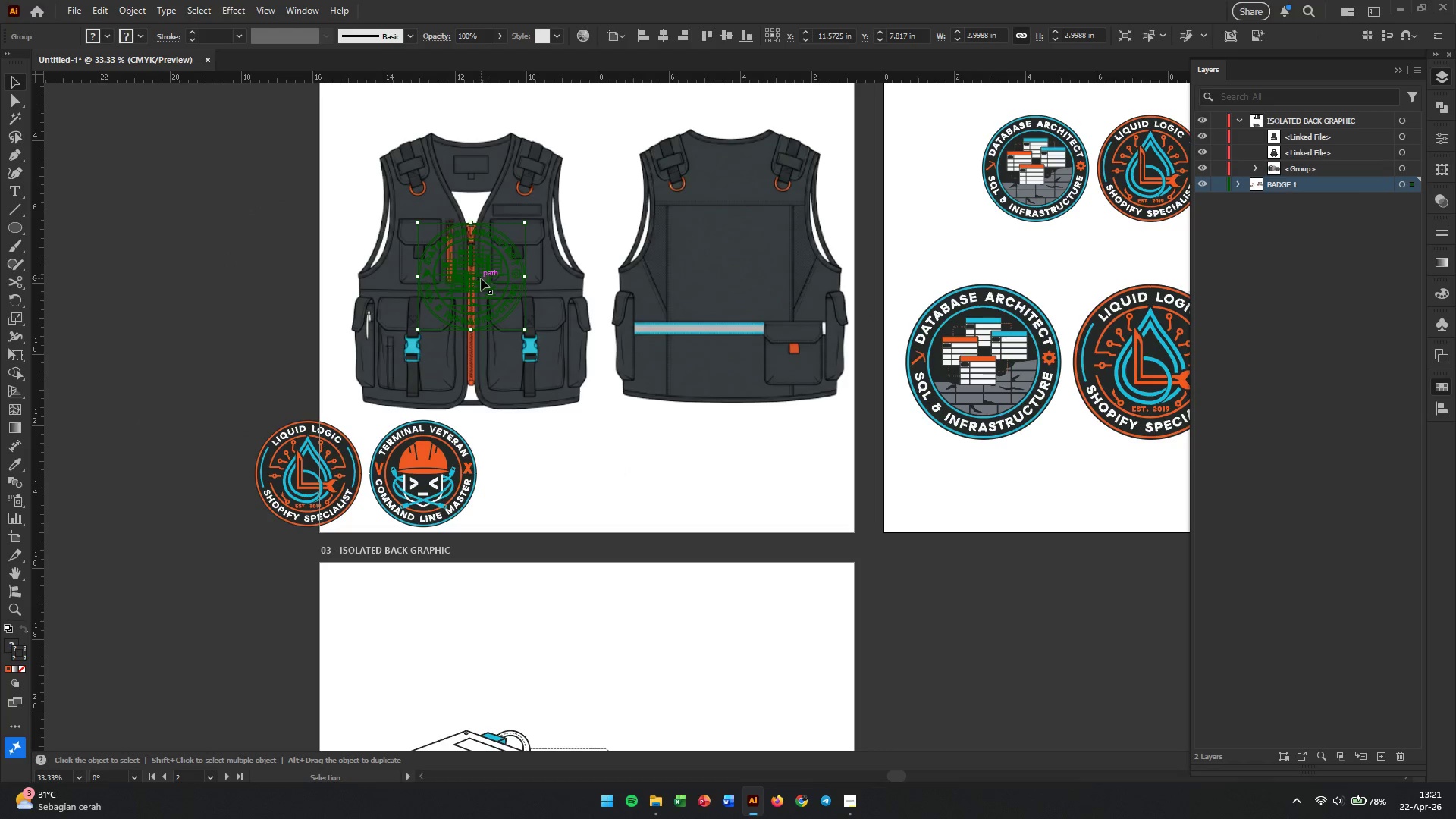 
key(Control+Shift+BracketRight)
 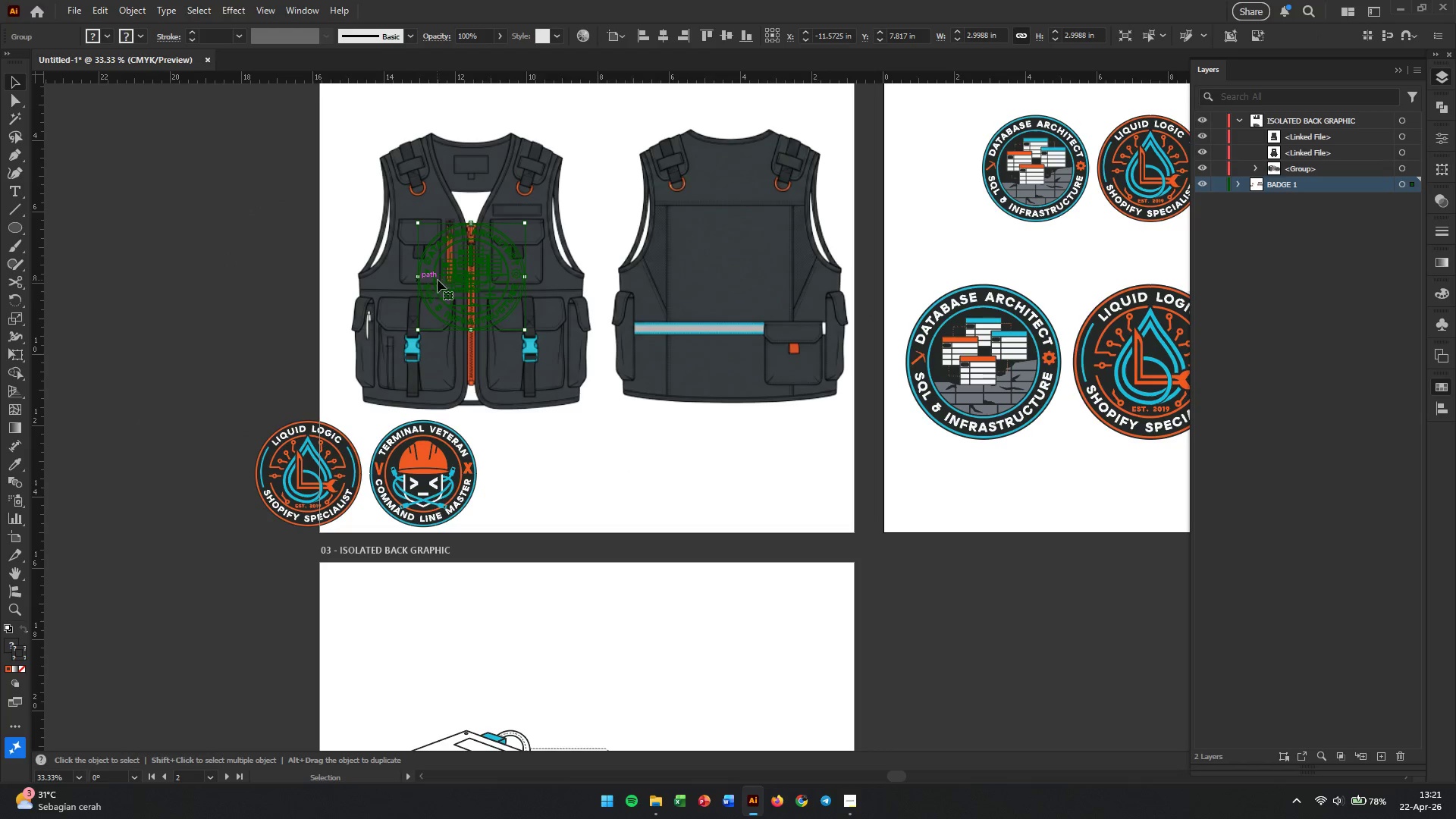 
left_click_drag(start_coordinate=[441, 298], to_coordinate=[202, 292])
 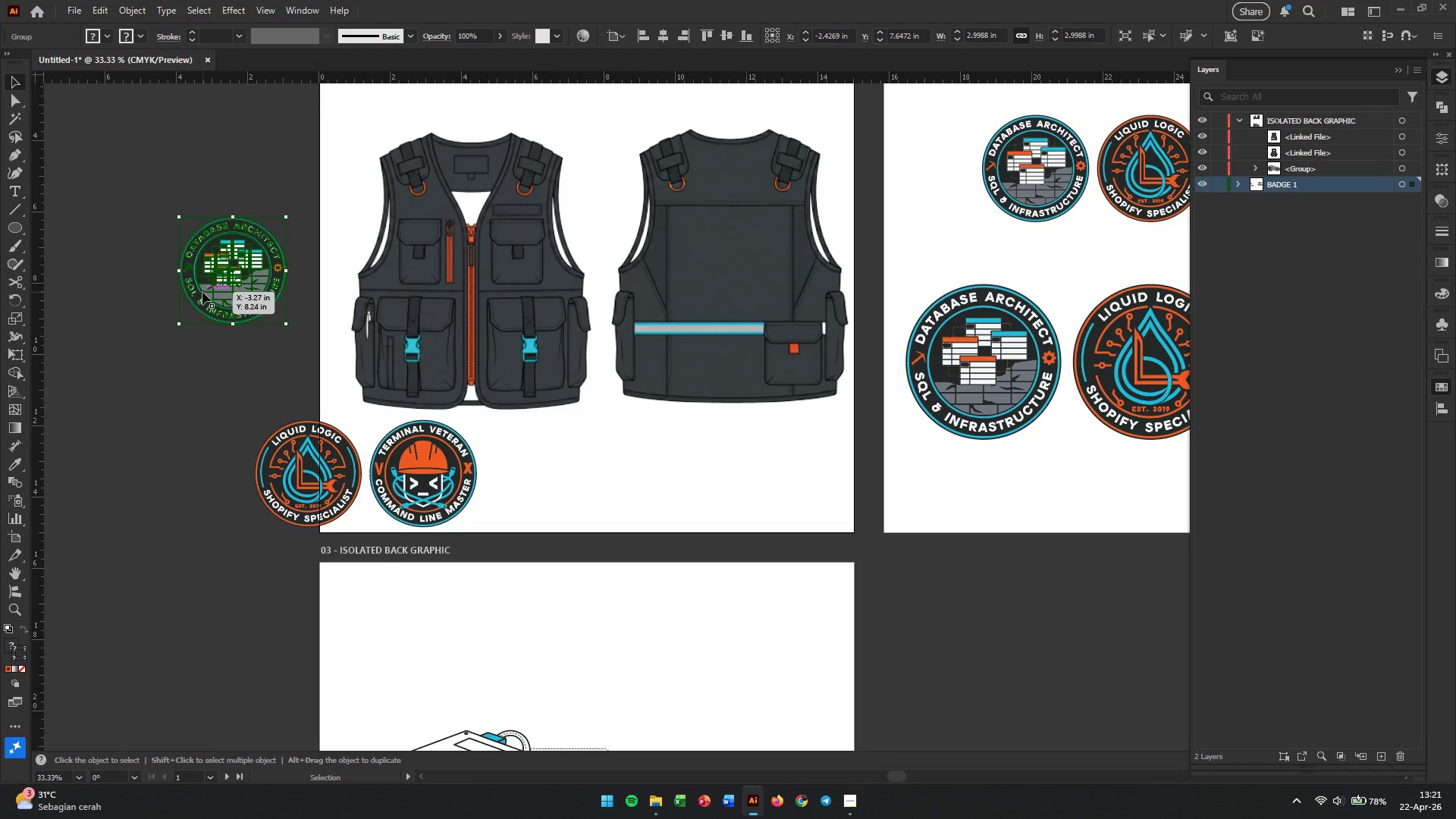 
key(Control+Shift+BracketRight)
 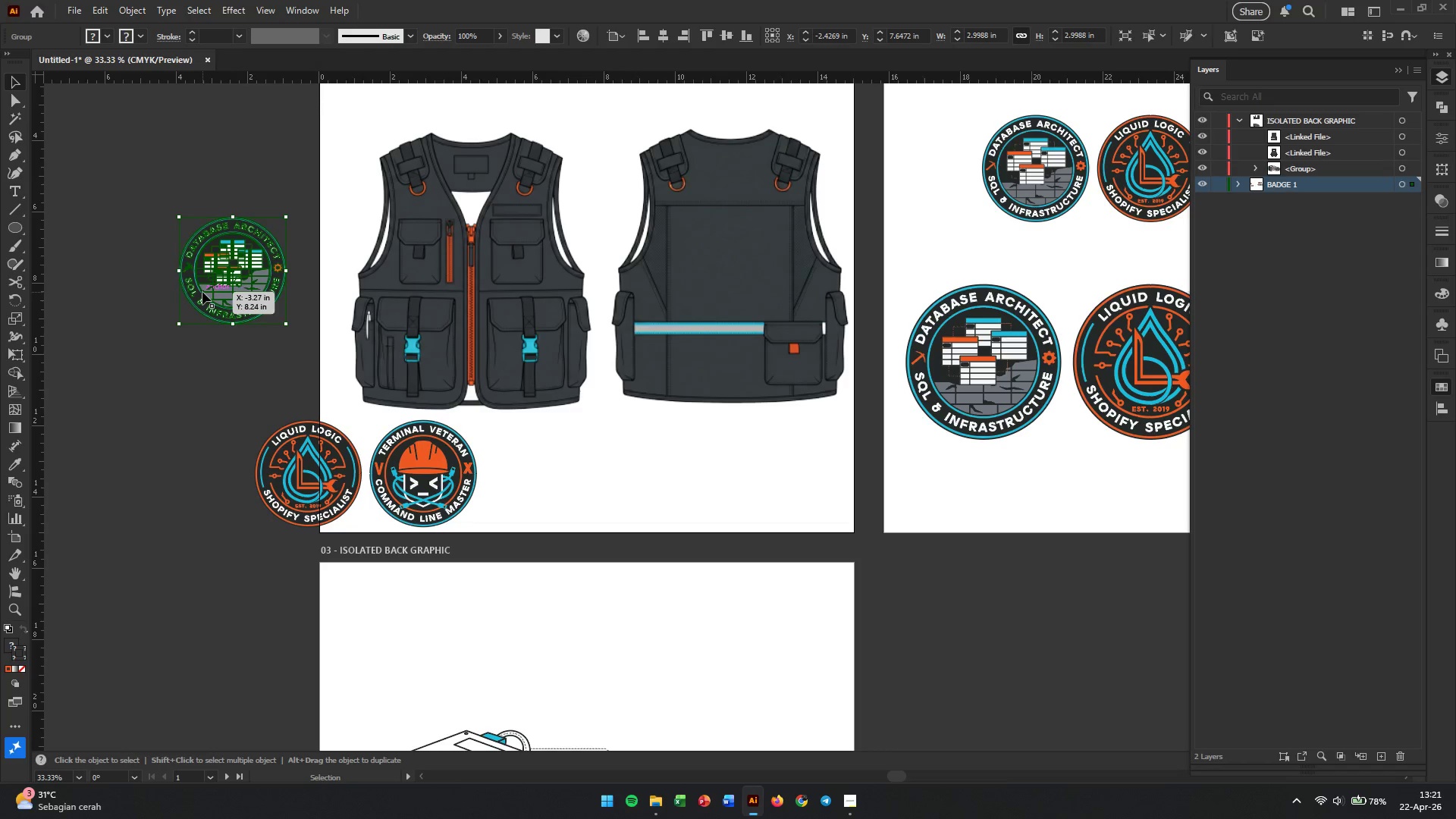 
hold_key(key=AltLeft, duration=0.55)
 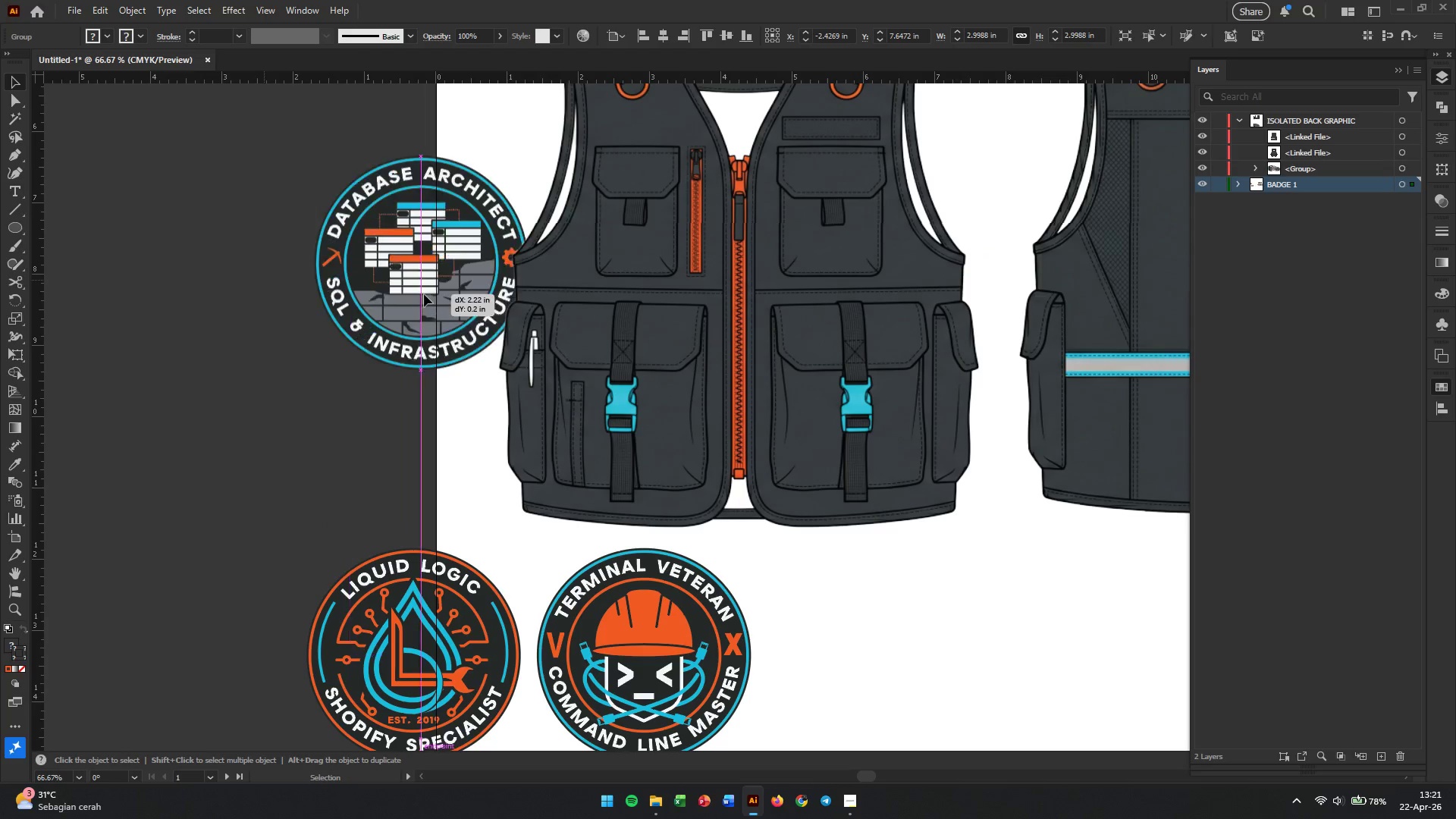 
left_click_drag(start_coordinate=[264, 280], to_coordinate=[435, 306])
 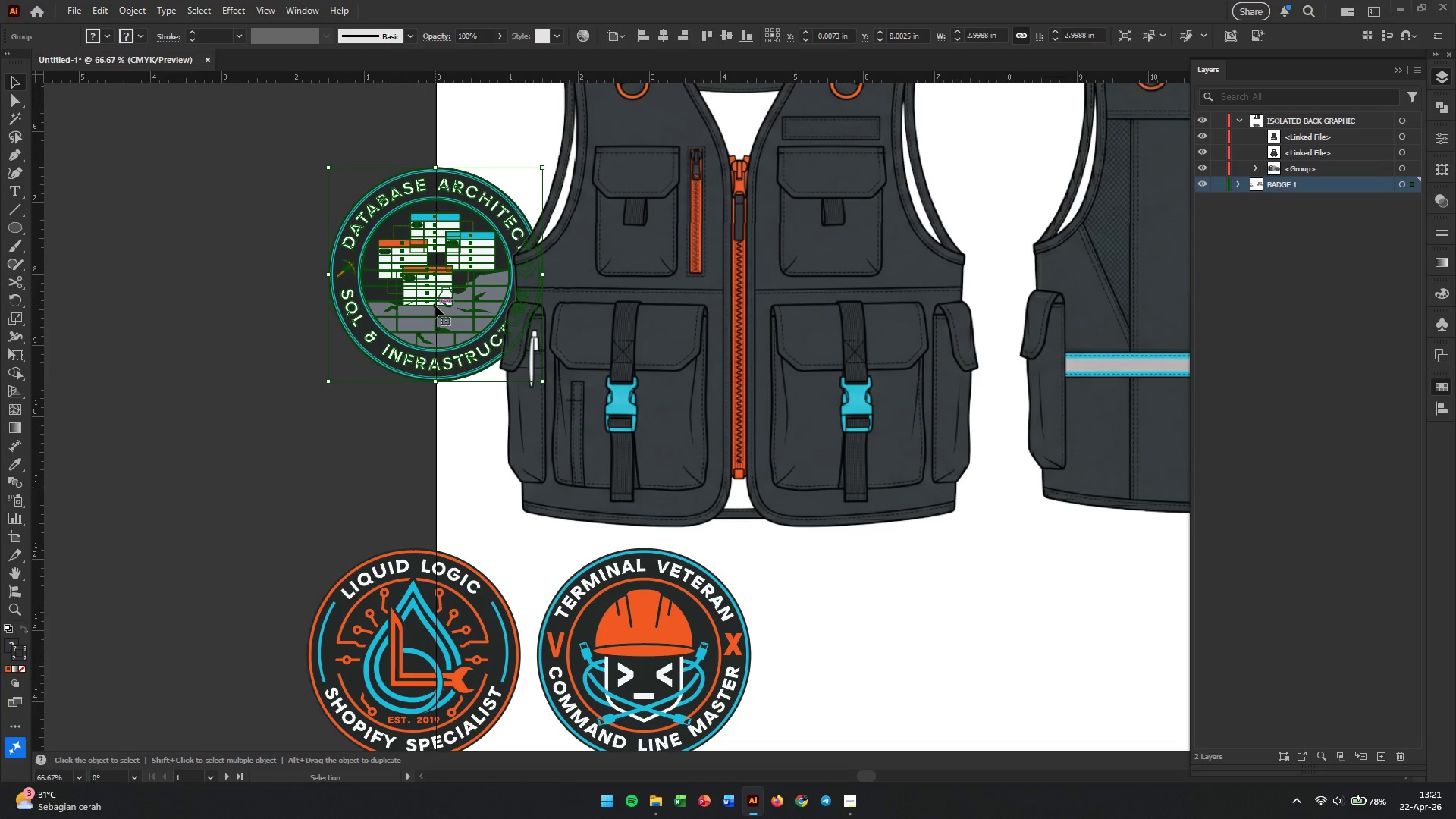 
scroll: coordinate [202, 292], scroll_direction: up, amount: 2.0
 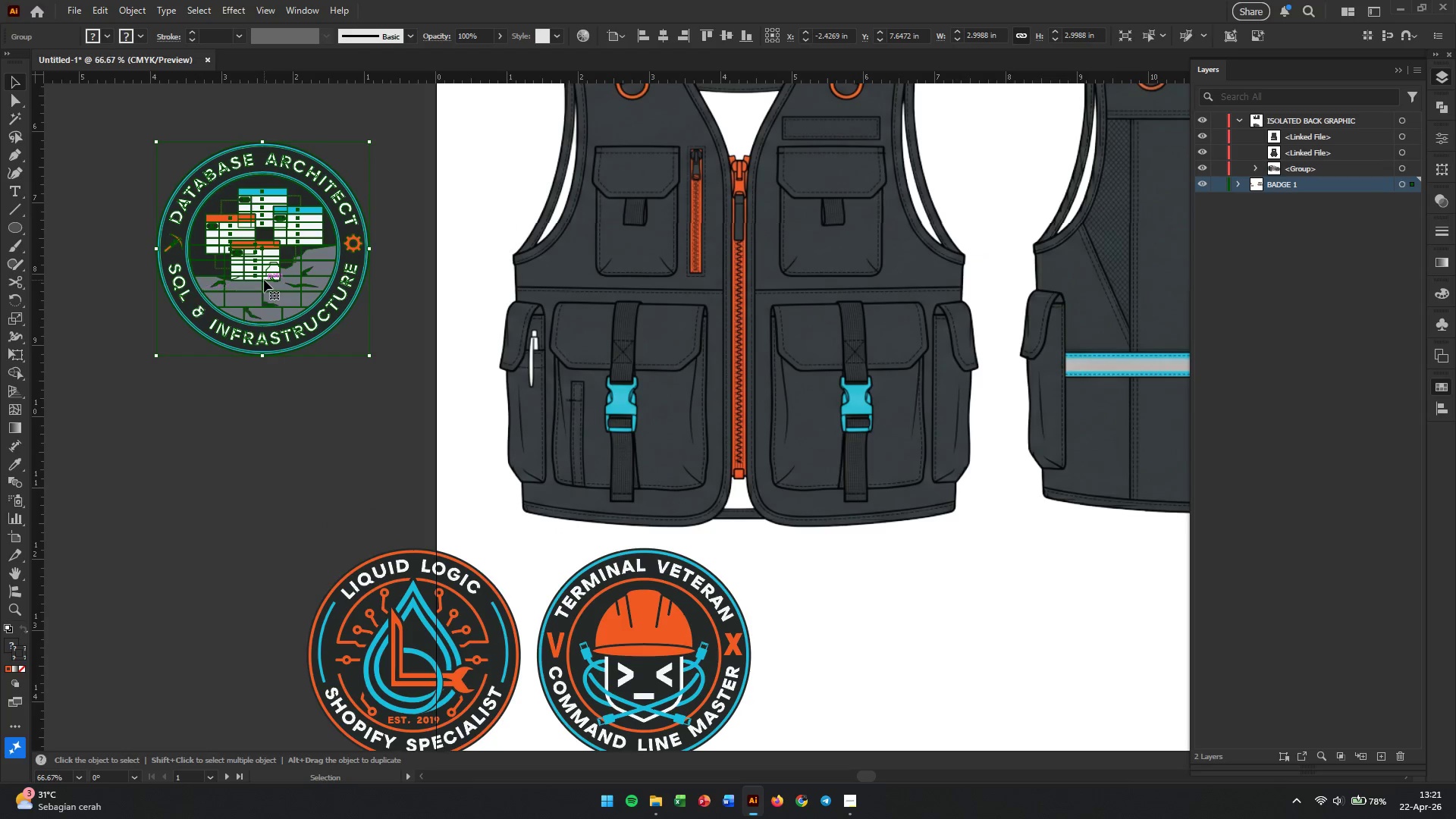 
key(Control+BracketRight)
 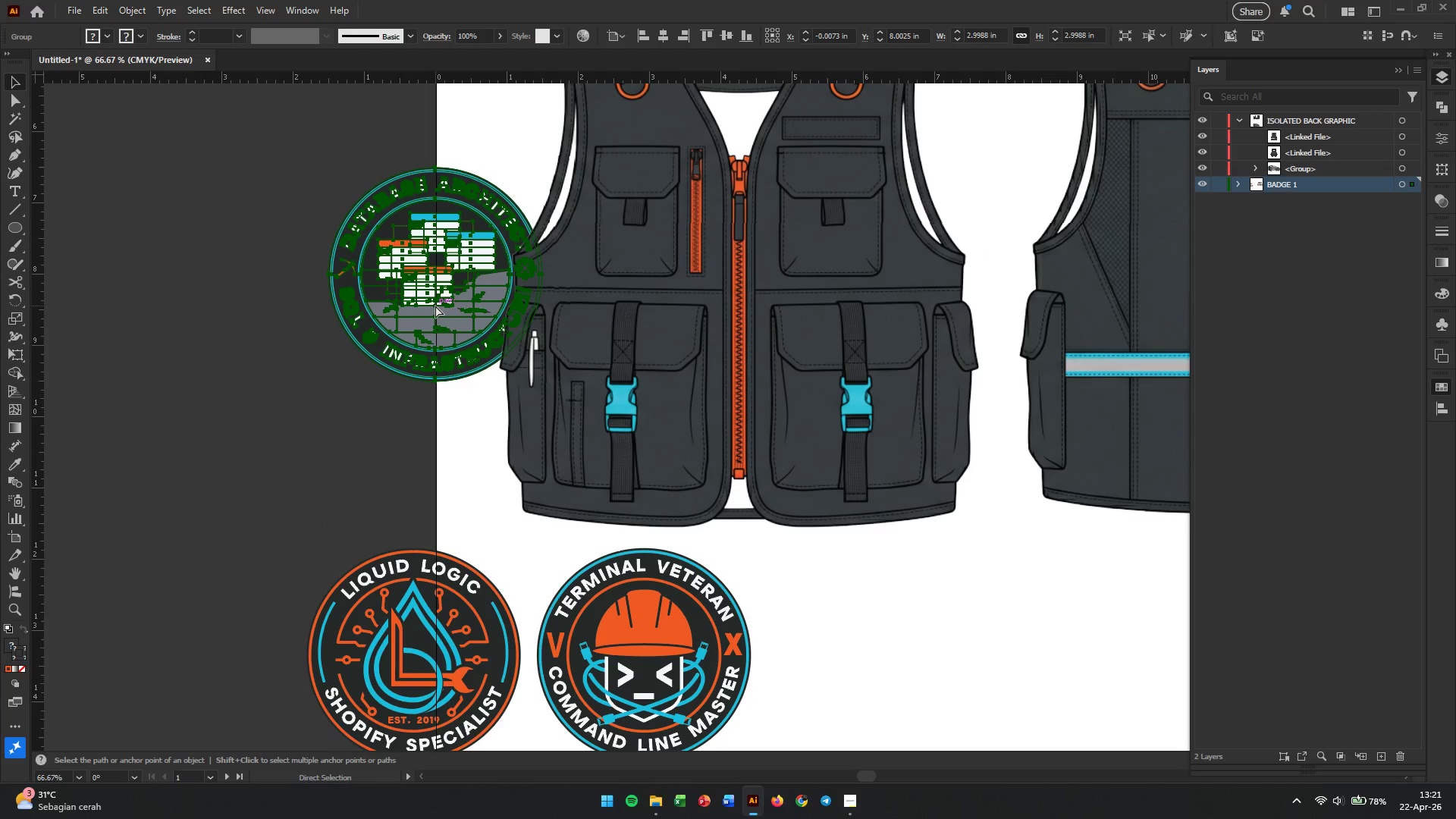 
key(Control+BracketRight)
 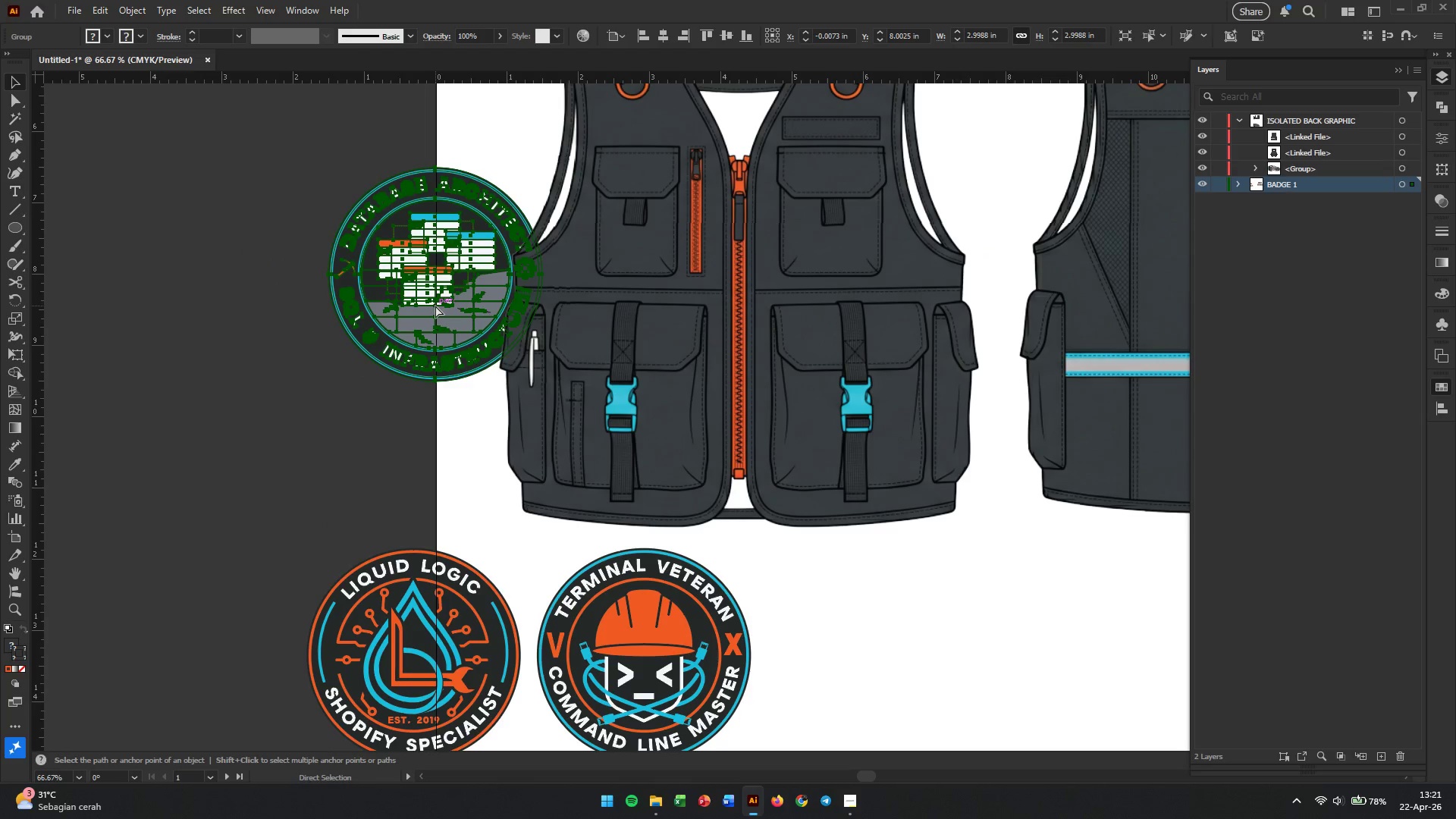 
key(Control+BracketRight)
 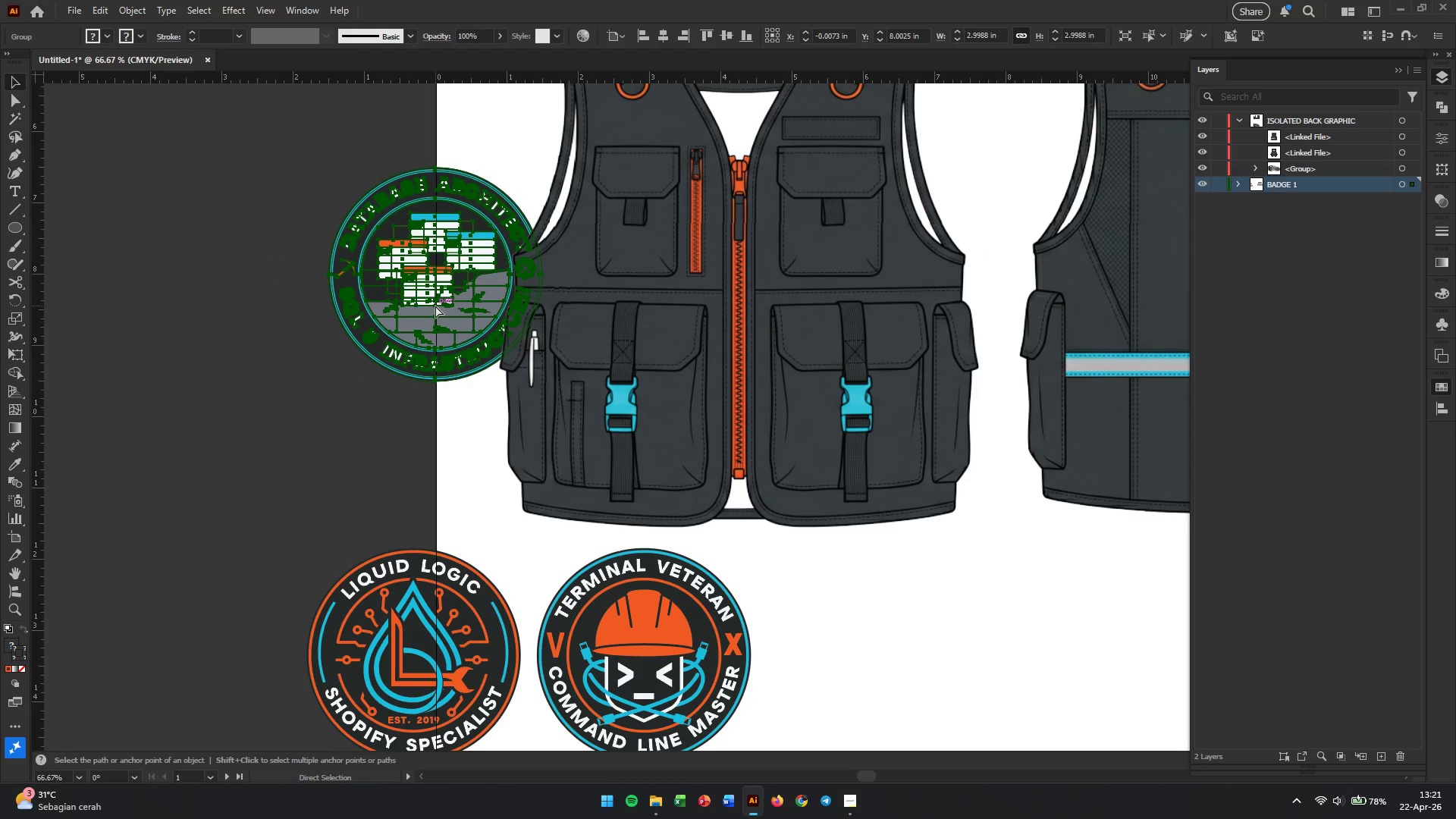 
key(Shift+BracketLeft)
 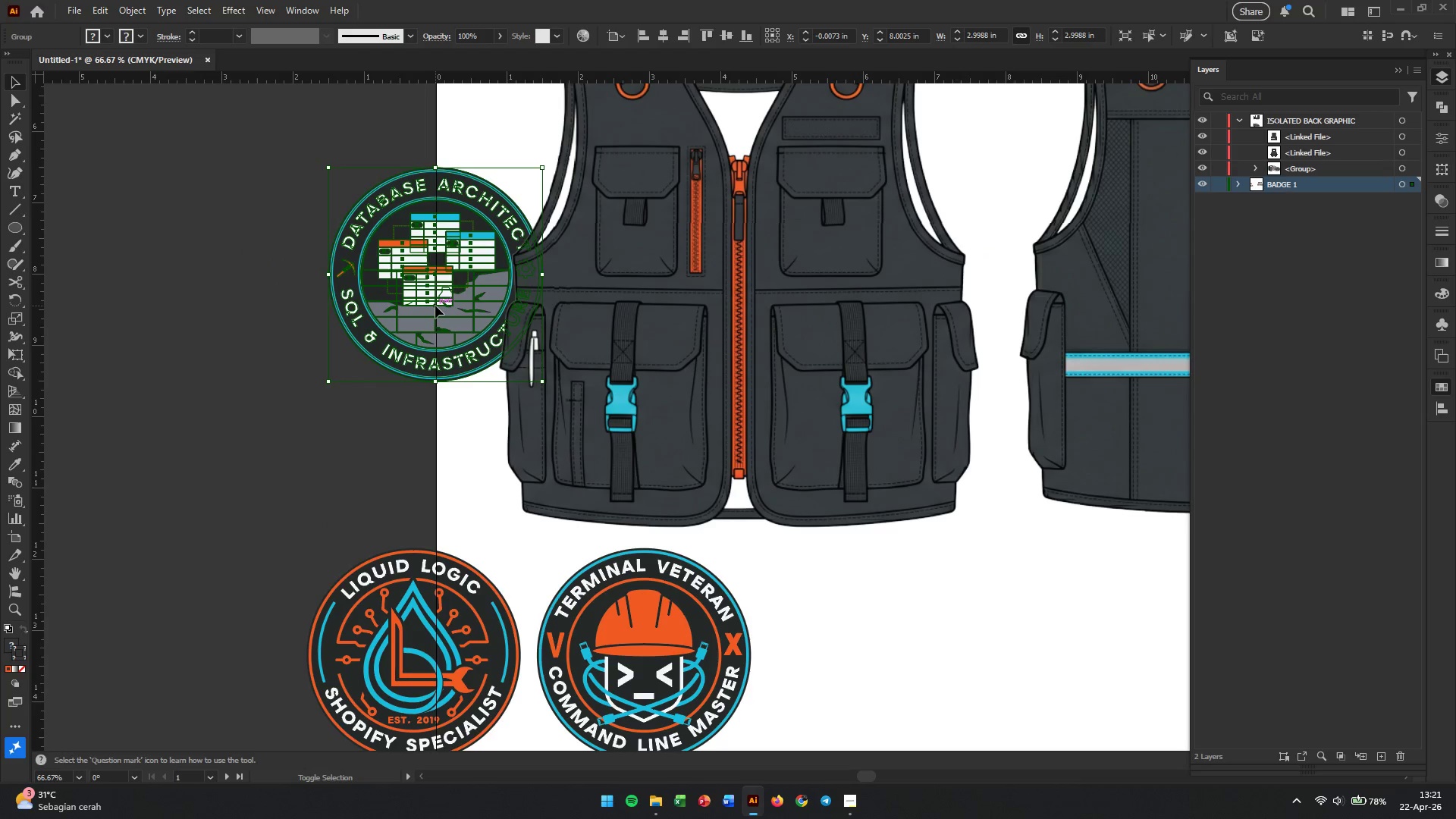 
key(Shift+BracketLeft)
 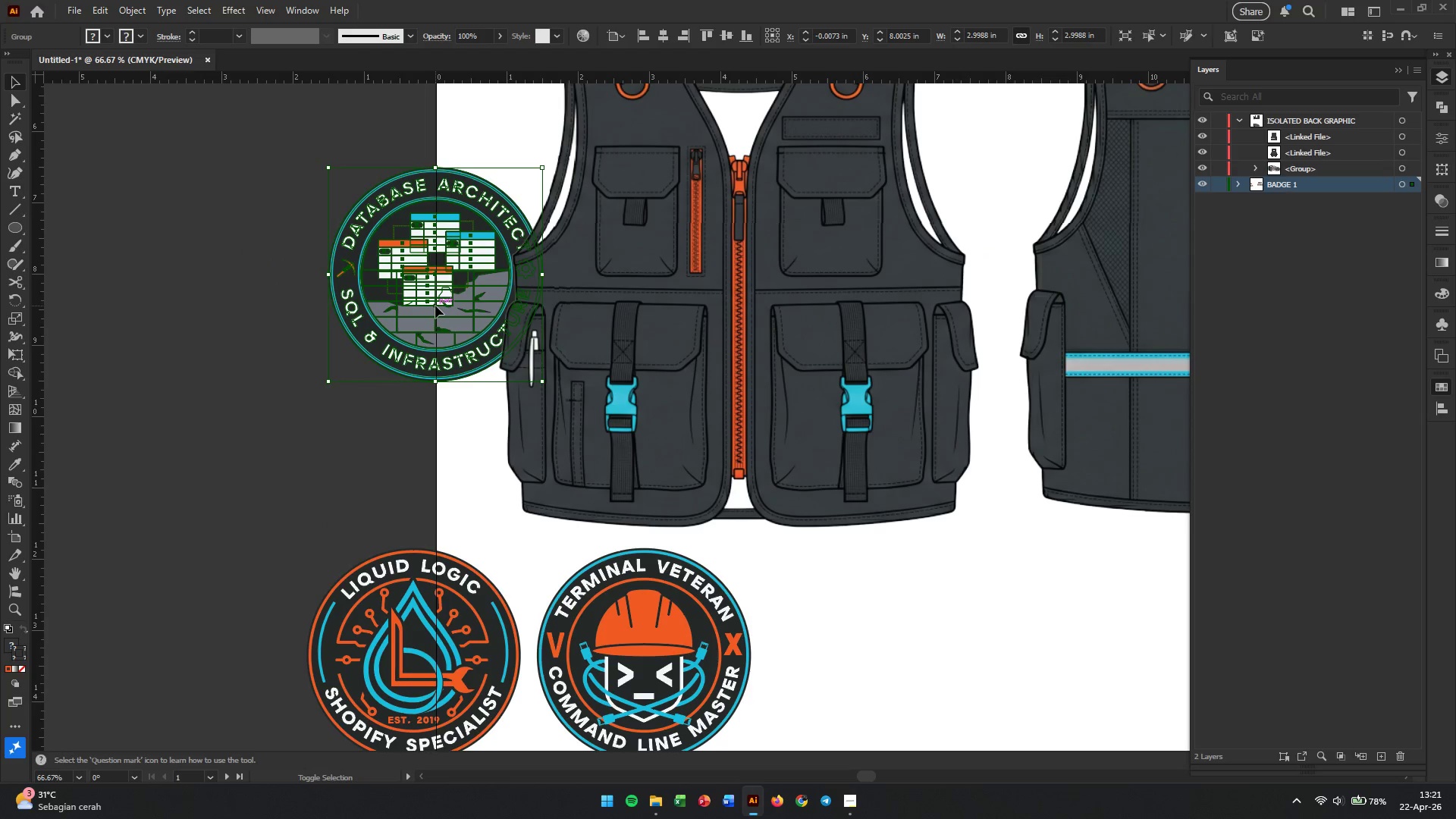 
key(Shift+BracketRight)
 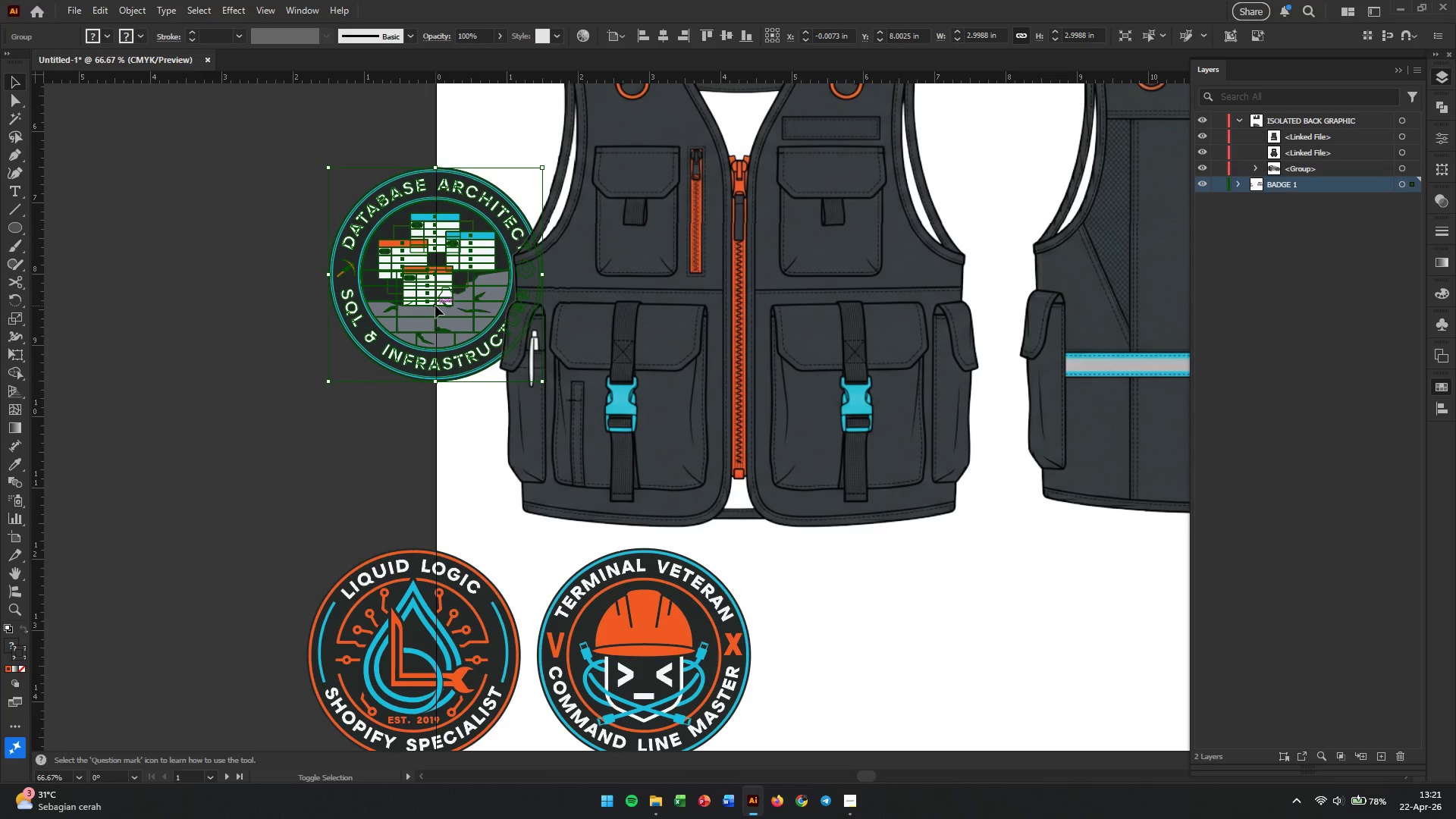 
key(Shift+BracketRight)
 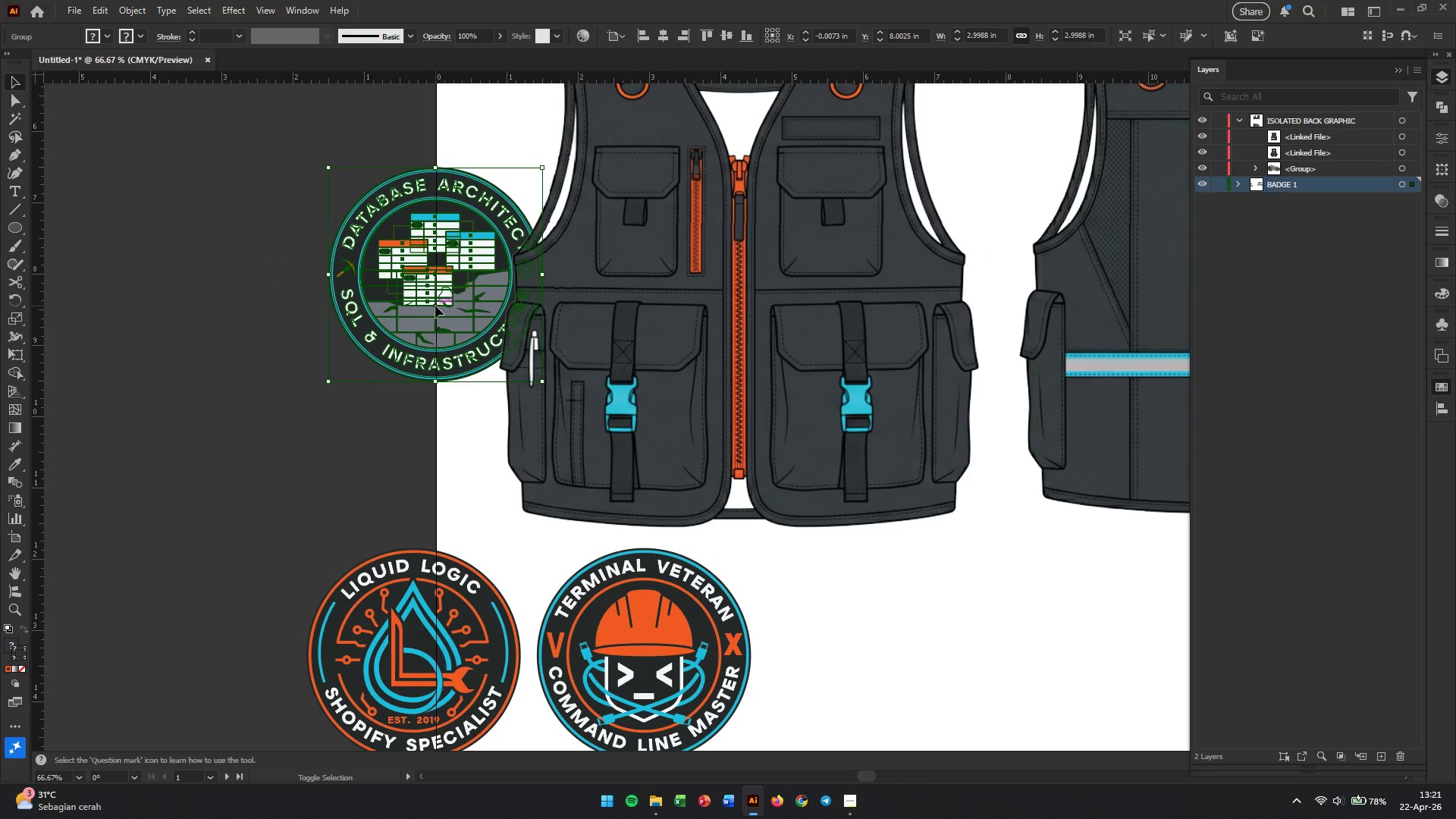 
key(Shift+BracketRight)
 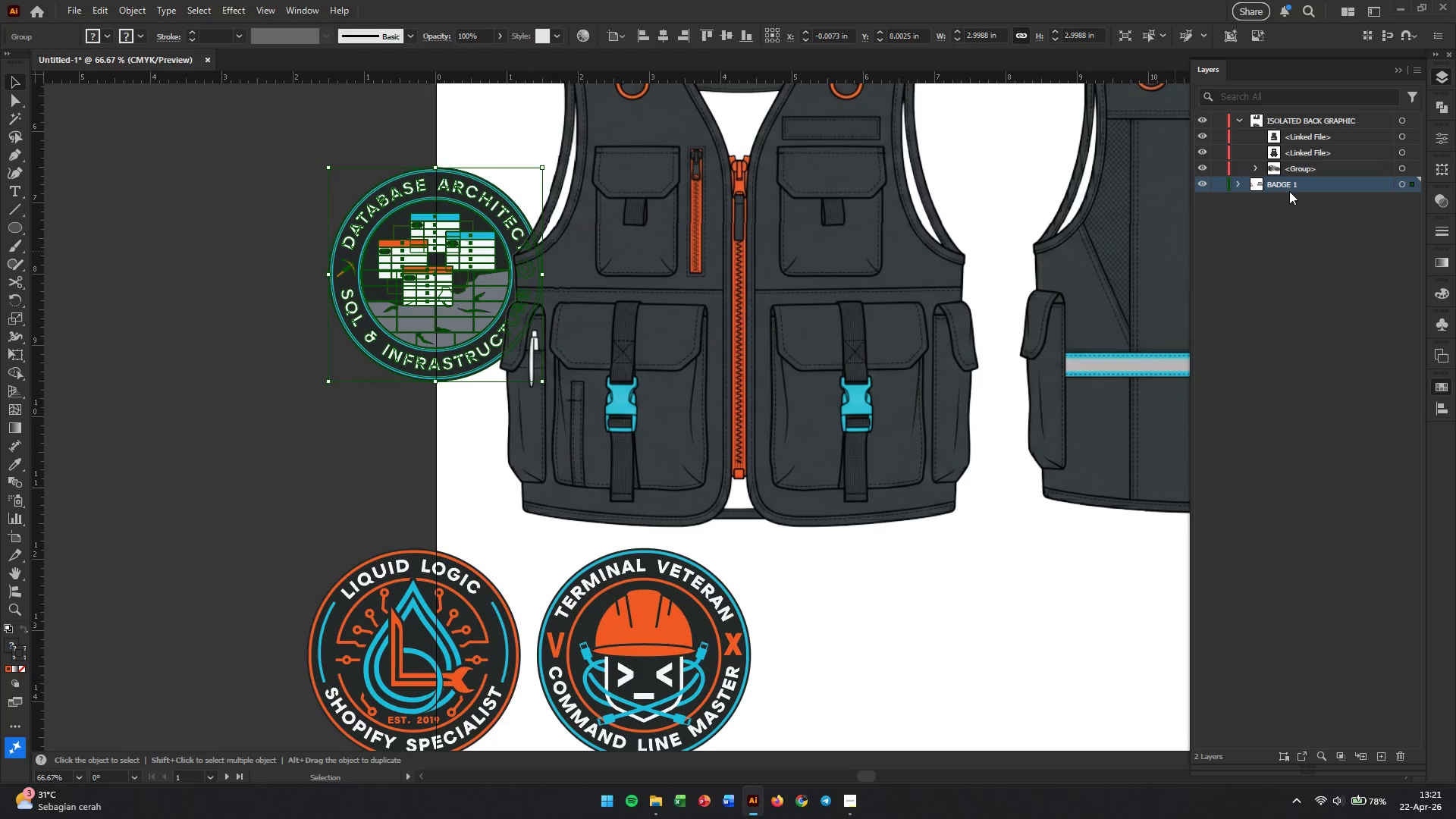 
left_click([1238, 186])
 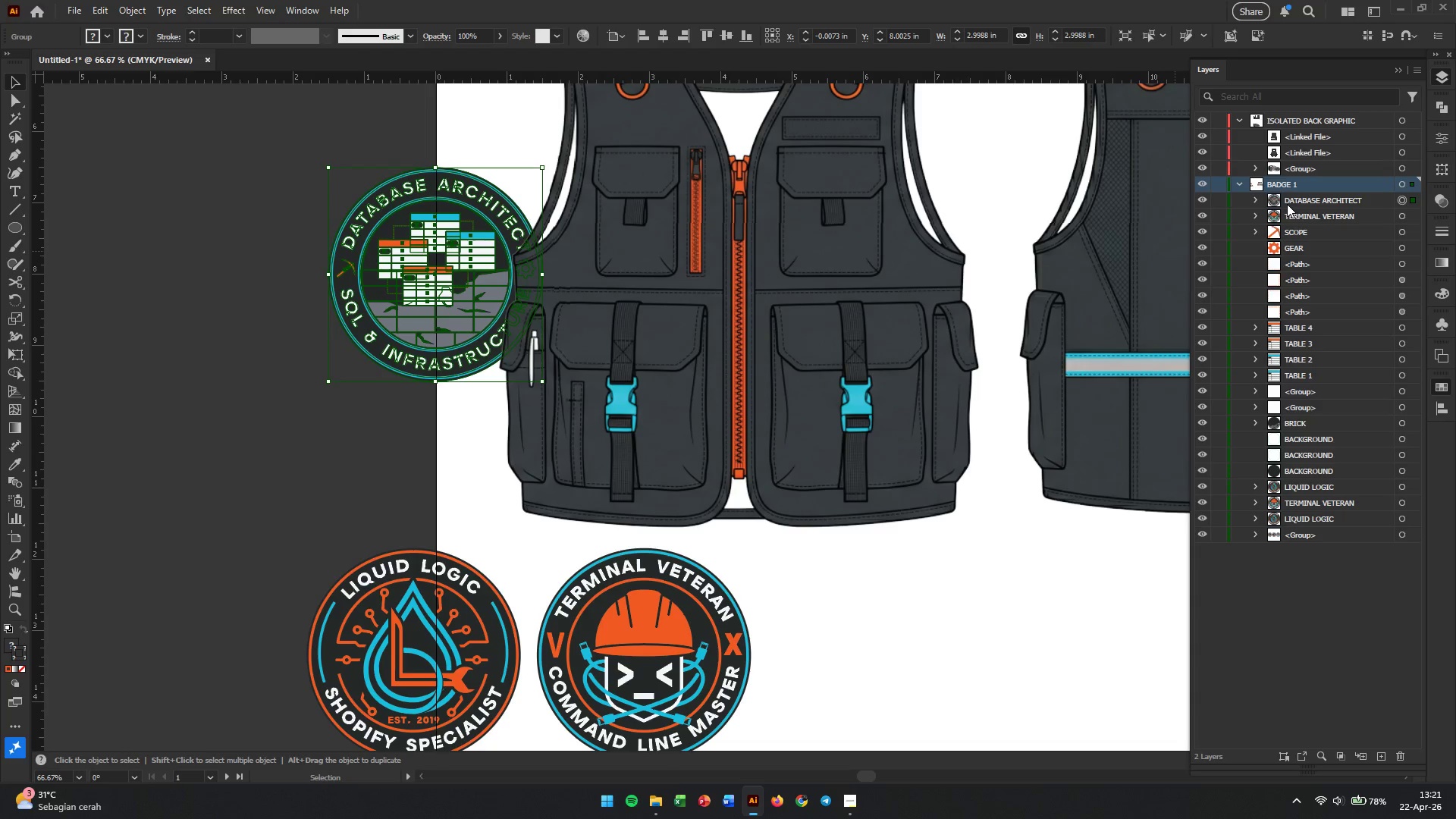 
left_click([1287, 204])
 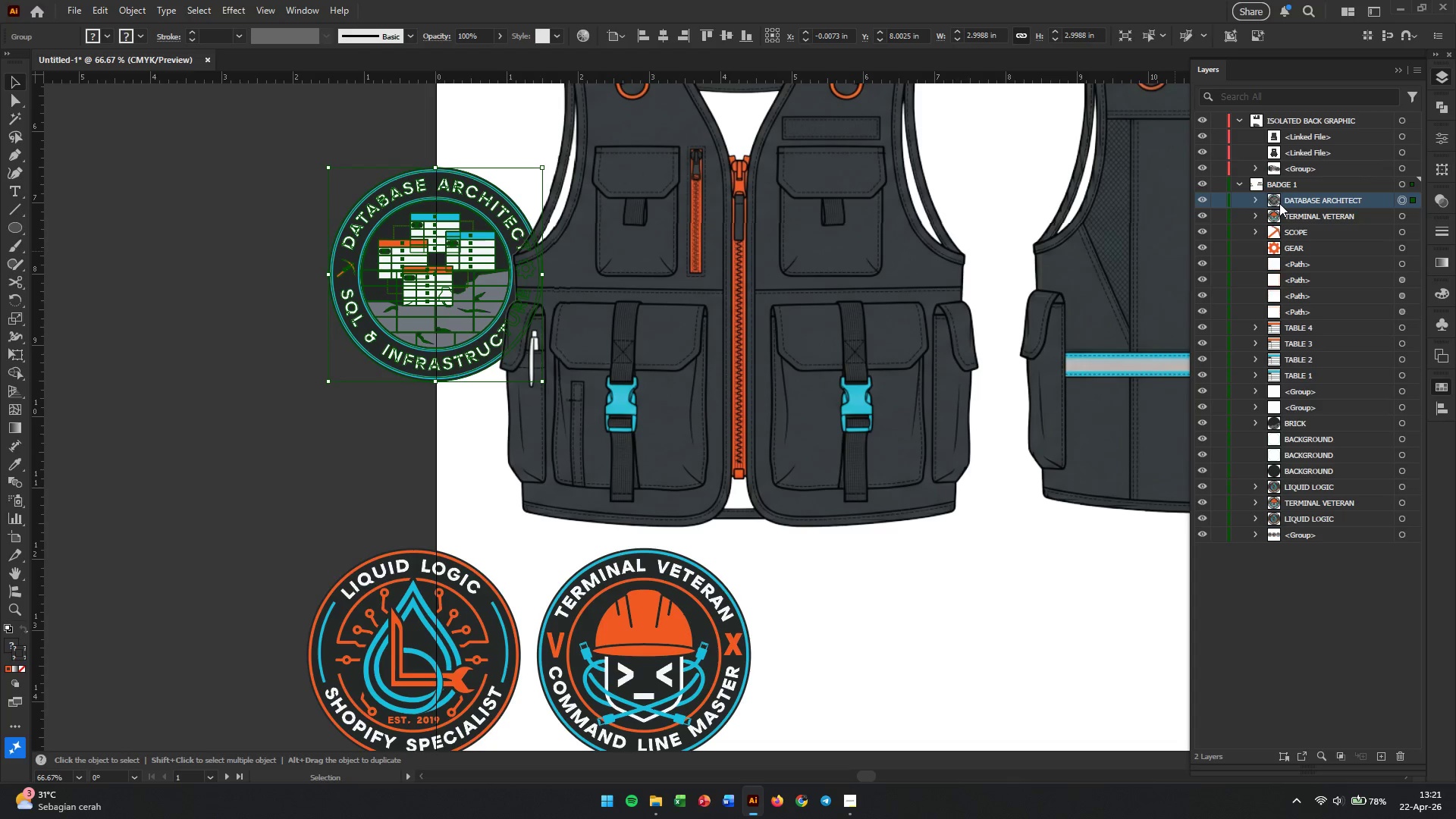 
left_click_drag(start_coordinate=[1278, 203], to_coordinate=[1294, 129])
 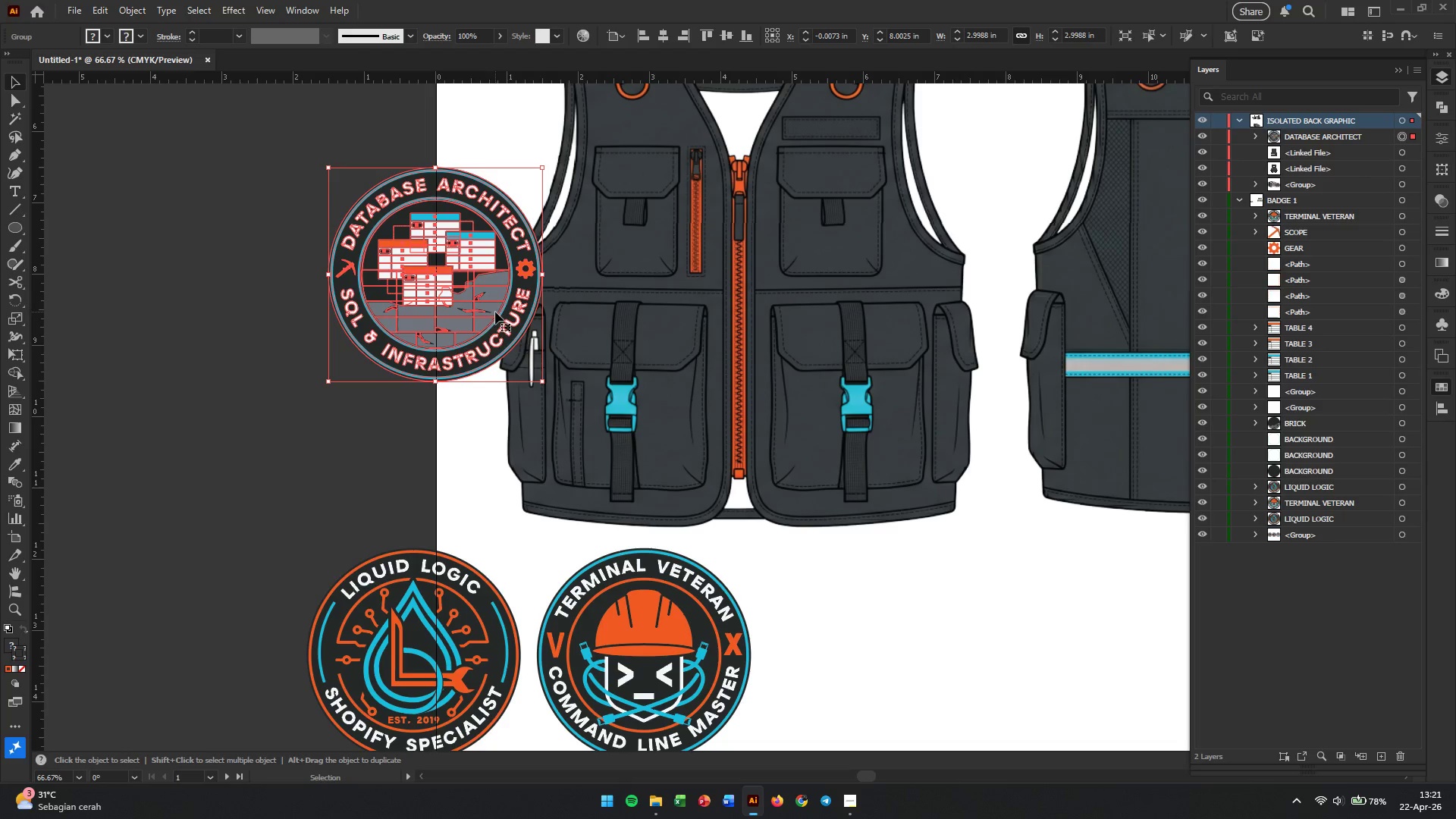 
left_click_drag(start_coordinate=[485, 315], to_coordinate=[717, 412])
 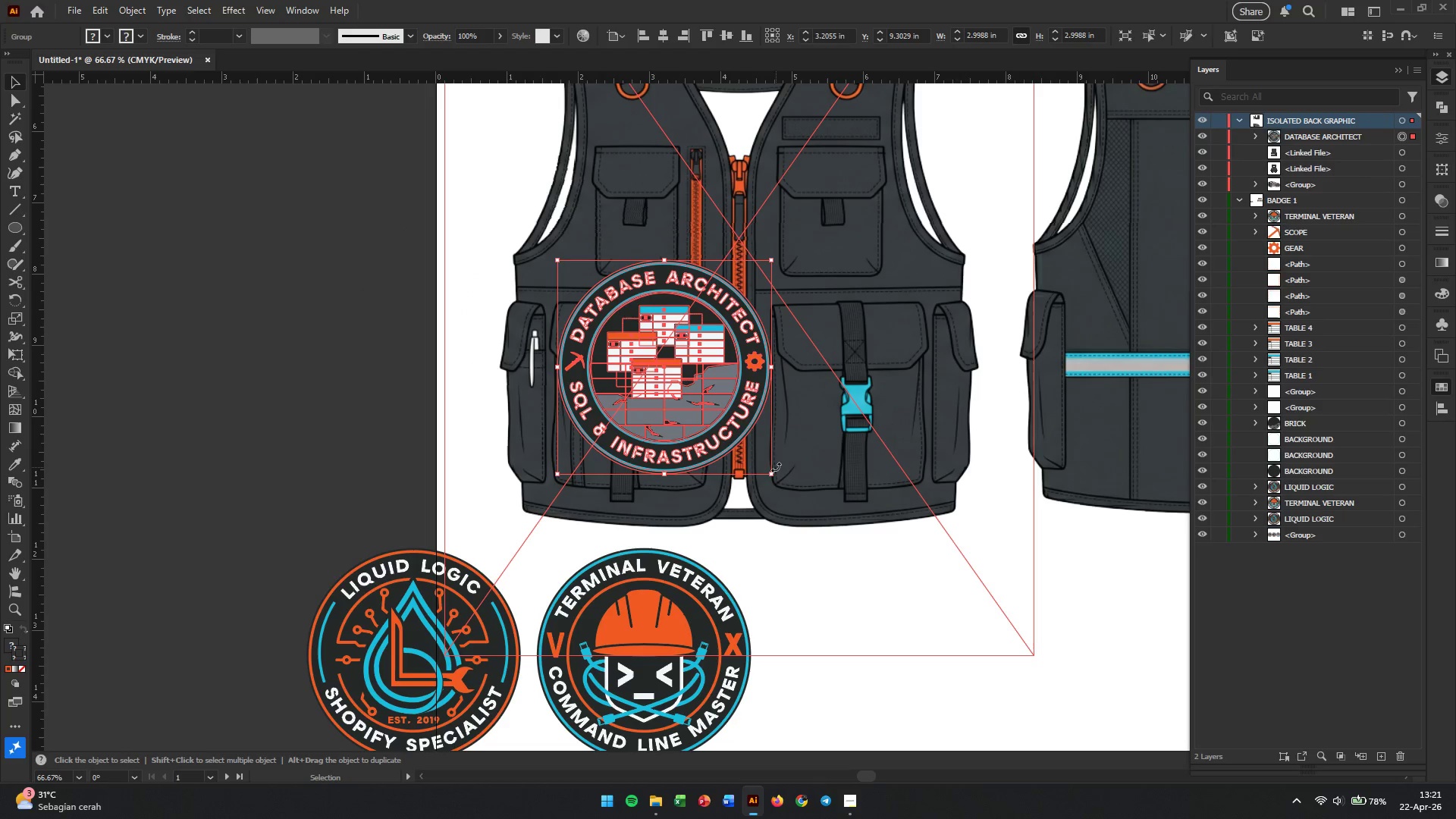 
left_click_drag(start_coordinate=[769, 471], to_coordinate=[657, 351])
 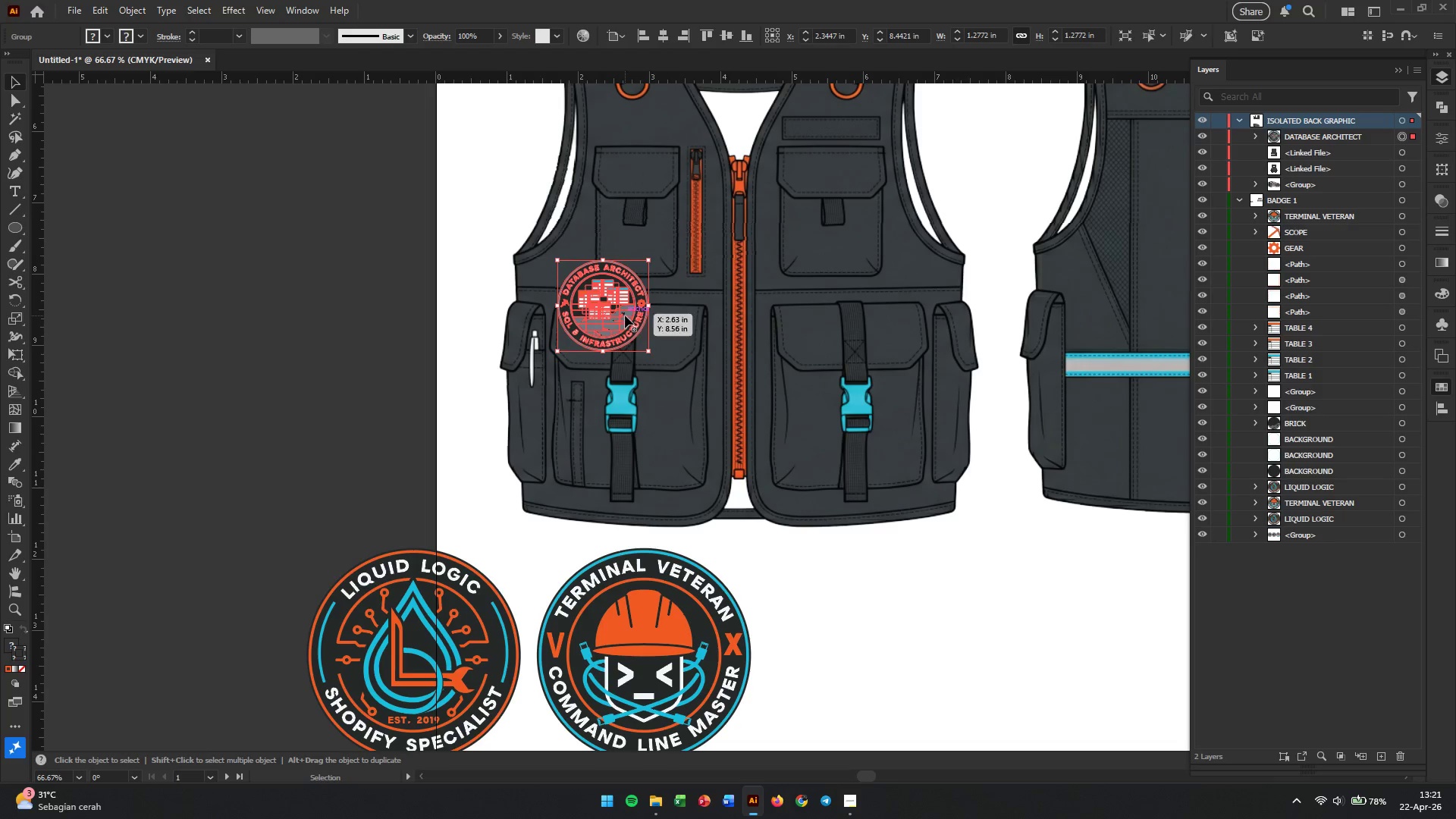 
hold_key(key=ShiftLeft, duration=1.67)
 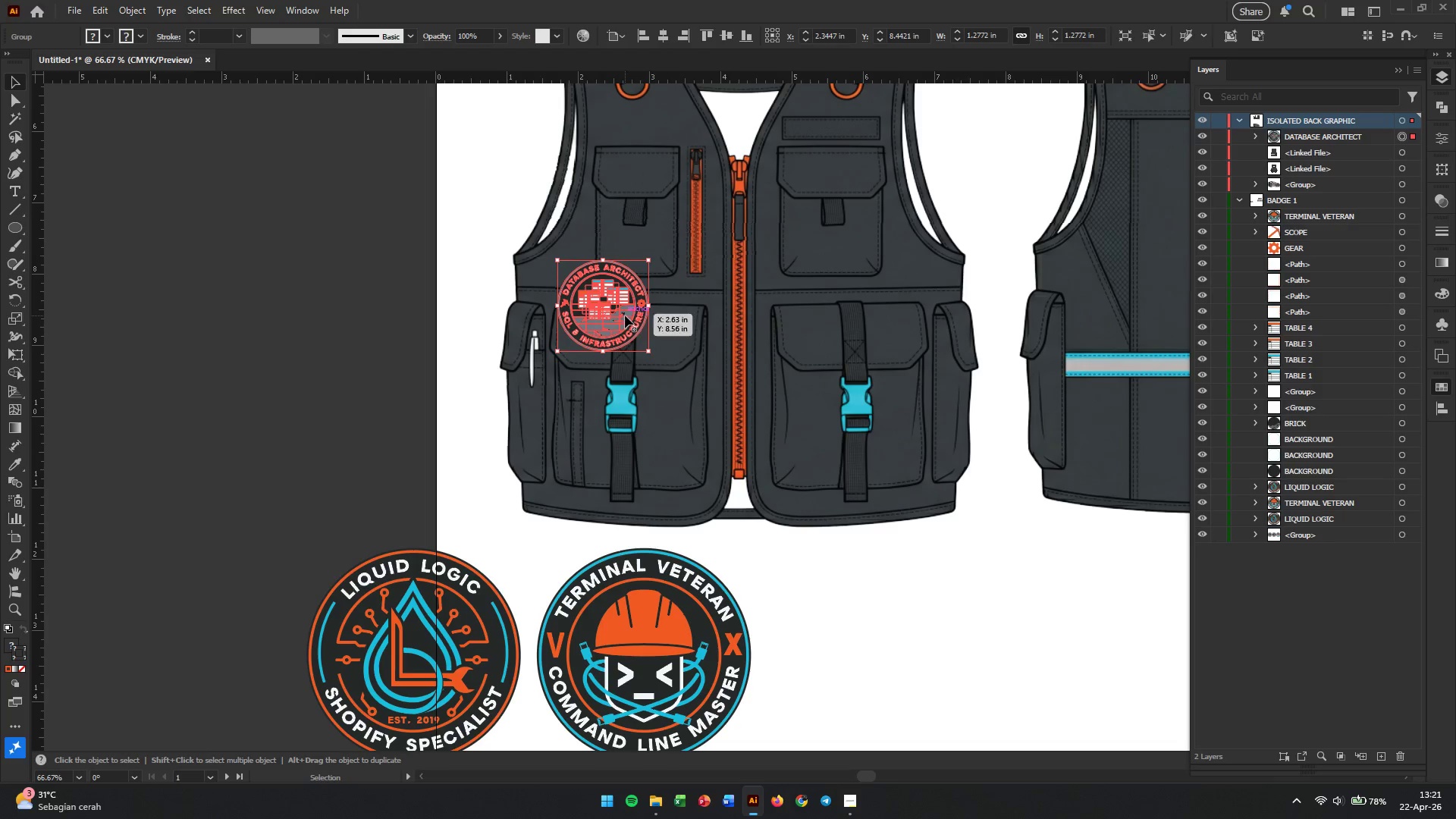 
left_click_drag(start_coordinate=[607, 315], to_coordinate=[842, 249])
 